 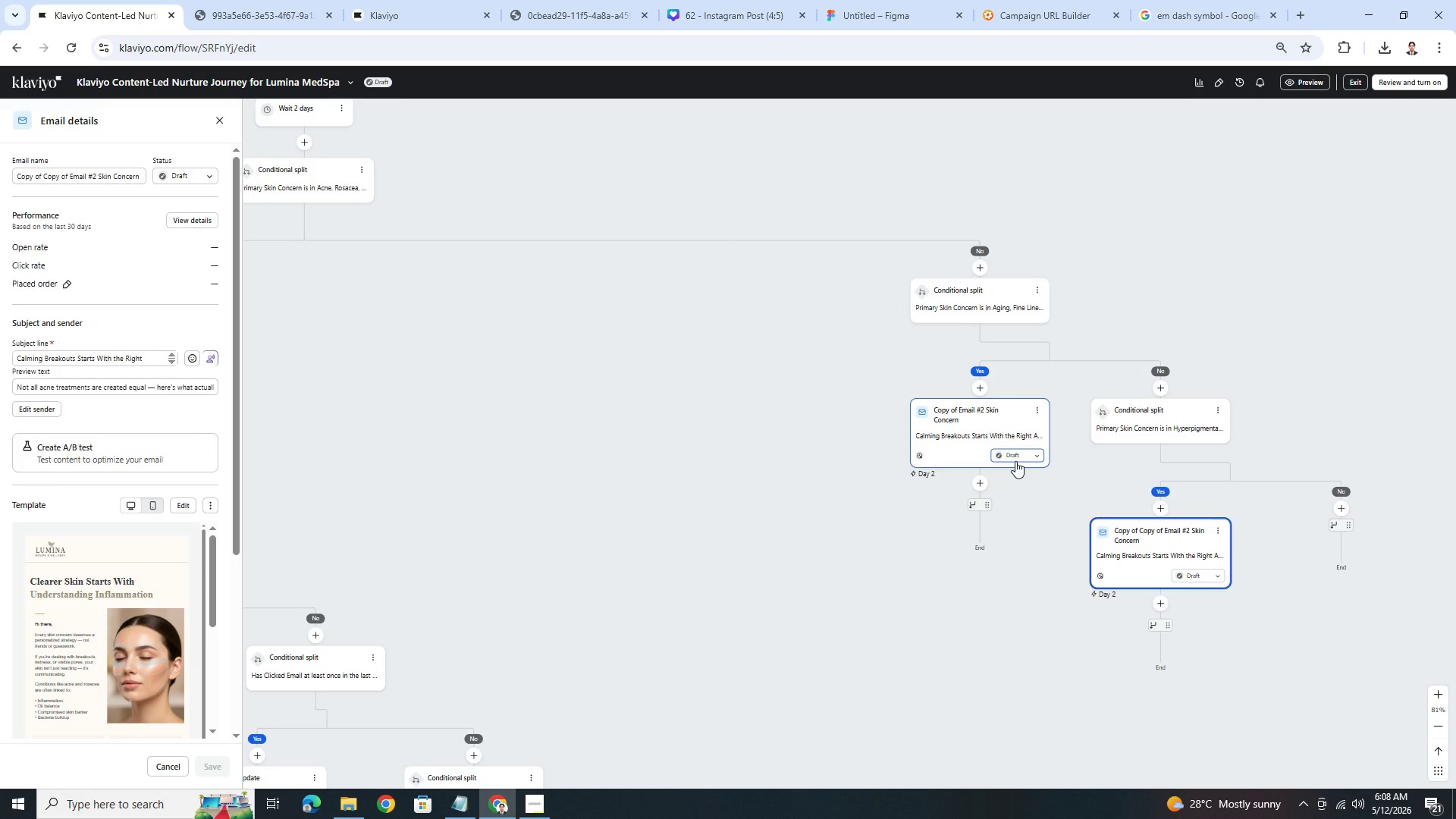 
left_click([1000, 428])
 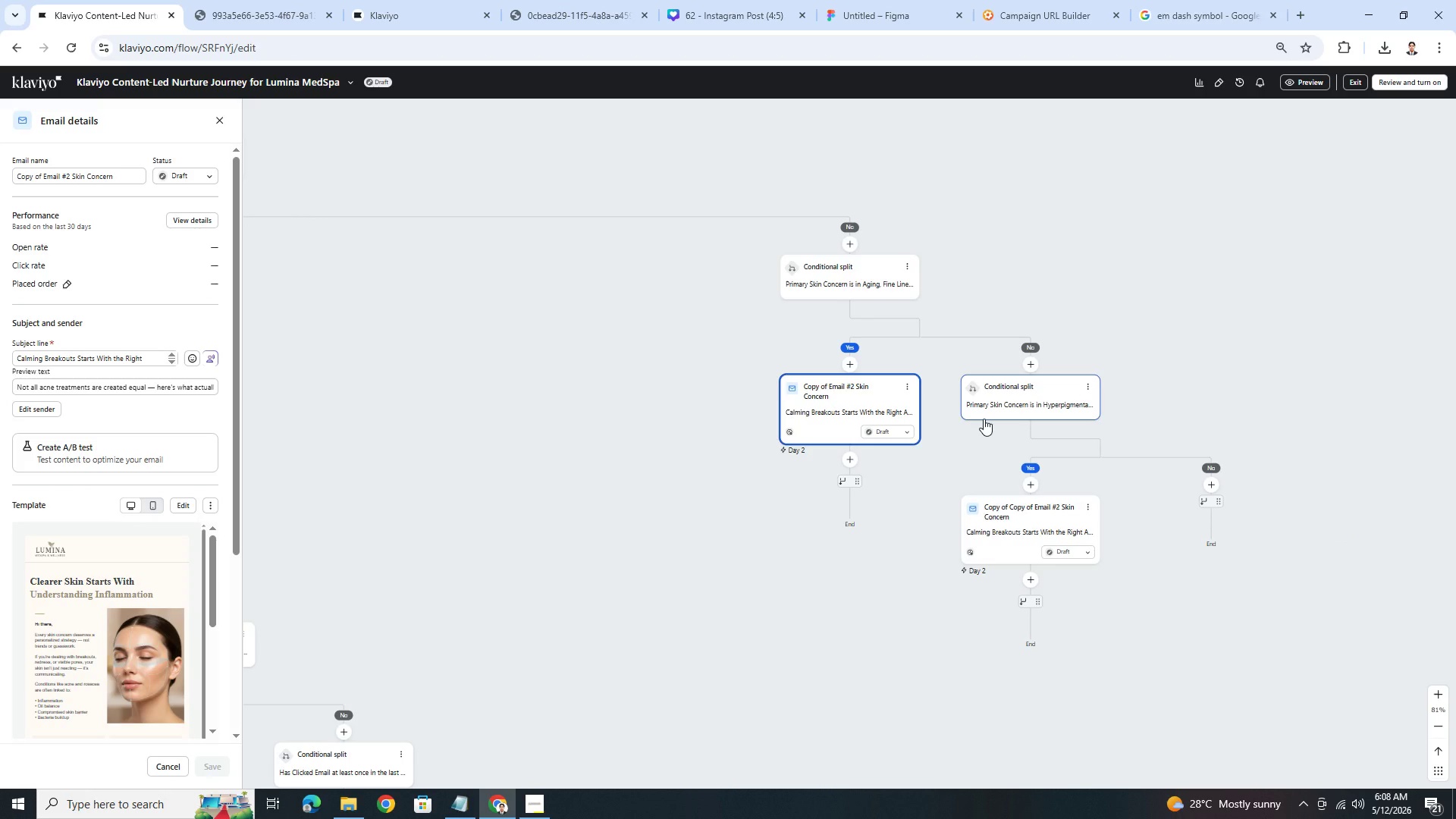 
wait(9.2)
 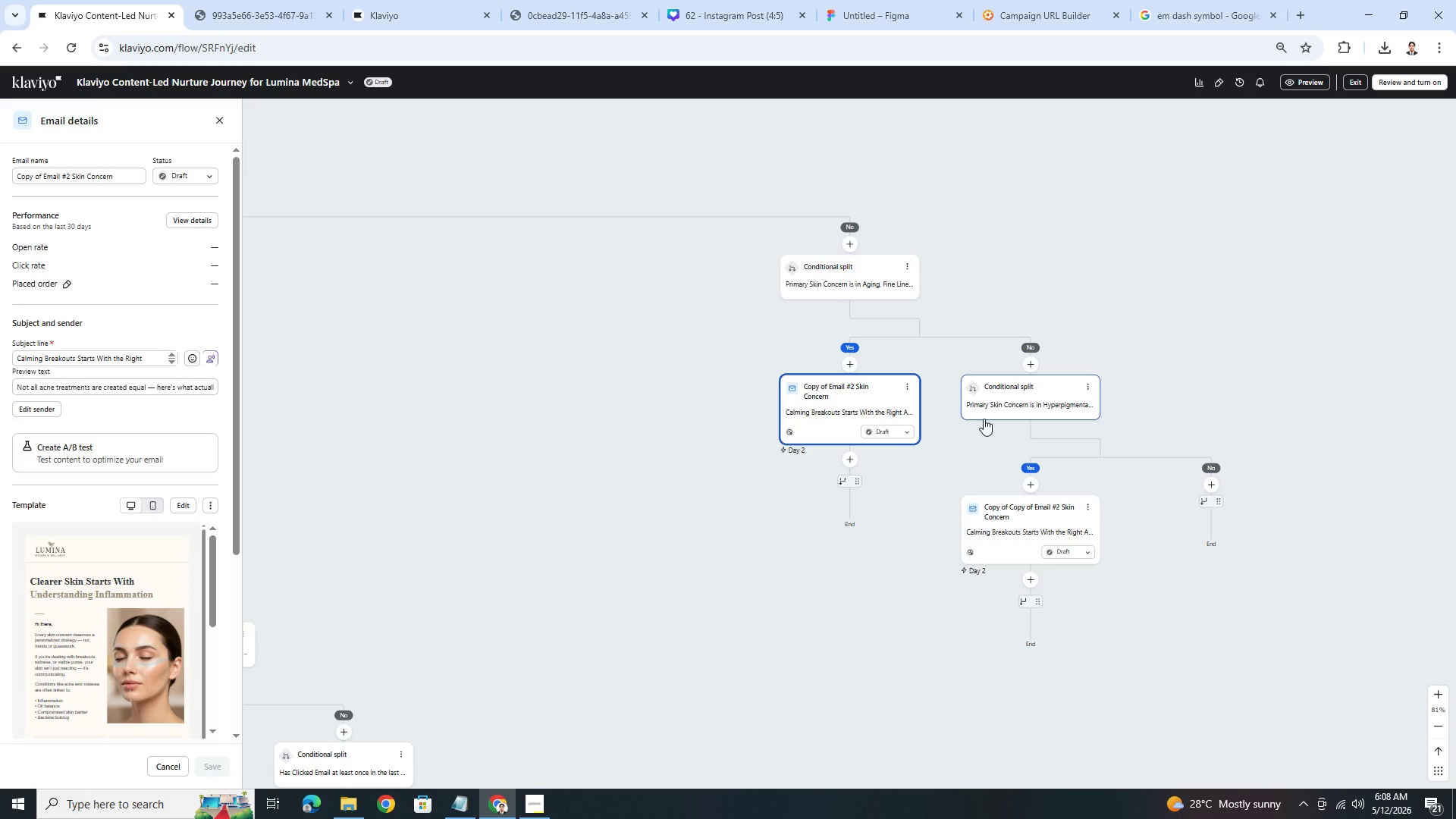 
left_click([908, 387])
 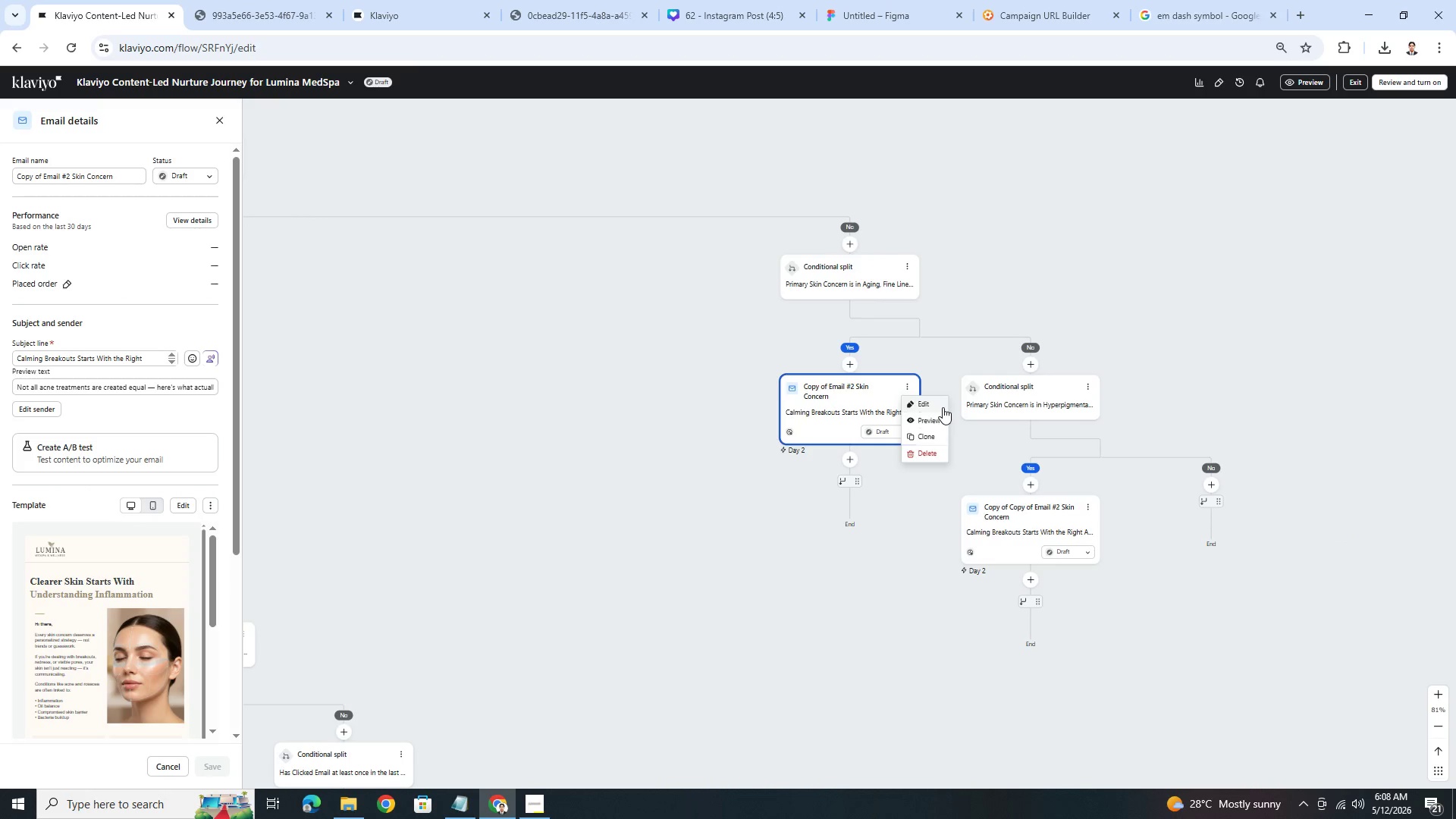 
left_click([943, 409])
 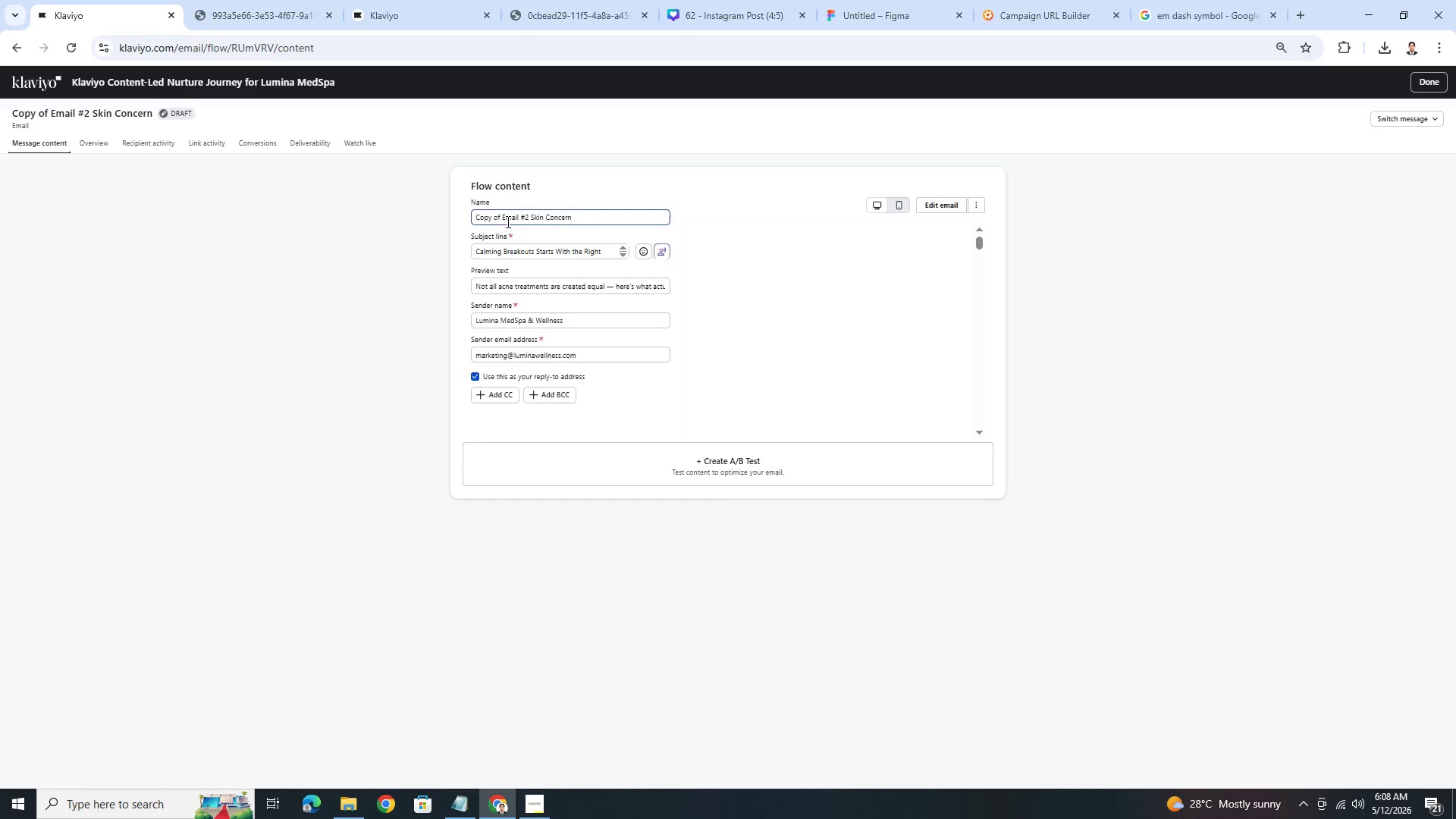 
left_click_drag(start_coordinate=[501, 215], to_coordinate=[453, 216])
 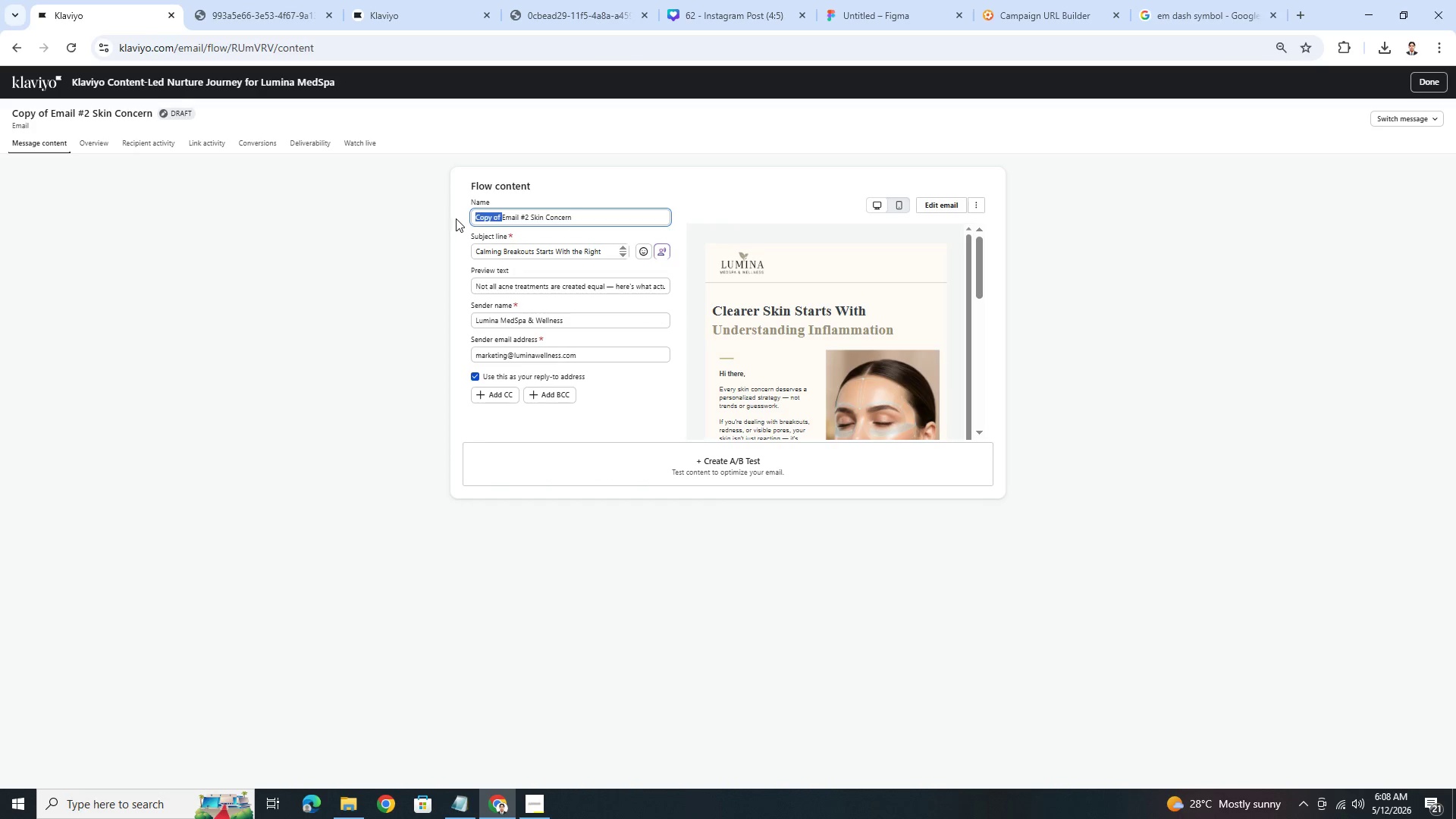 
key(Backspace)
 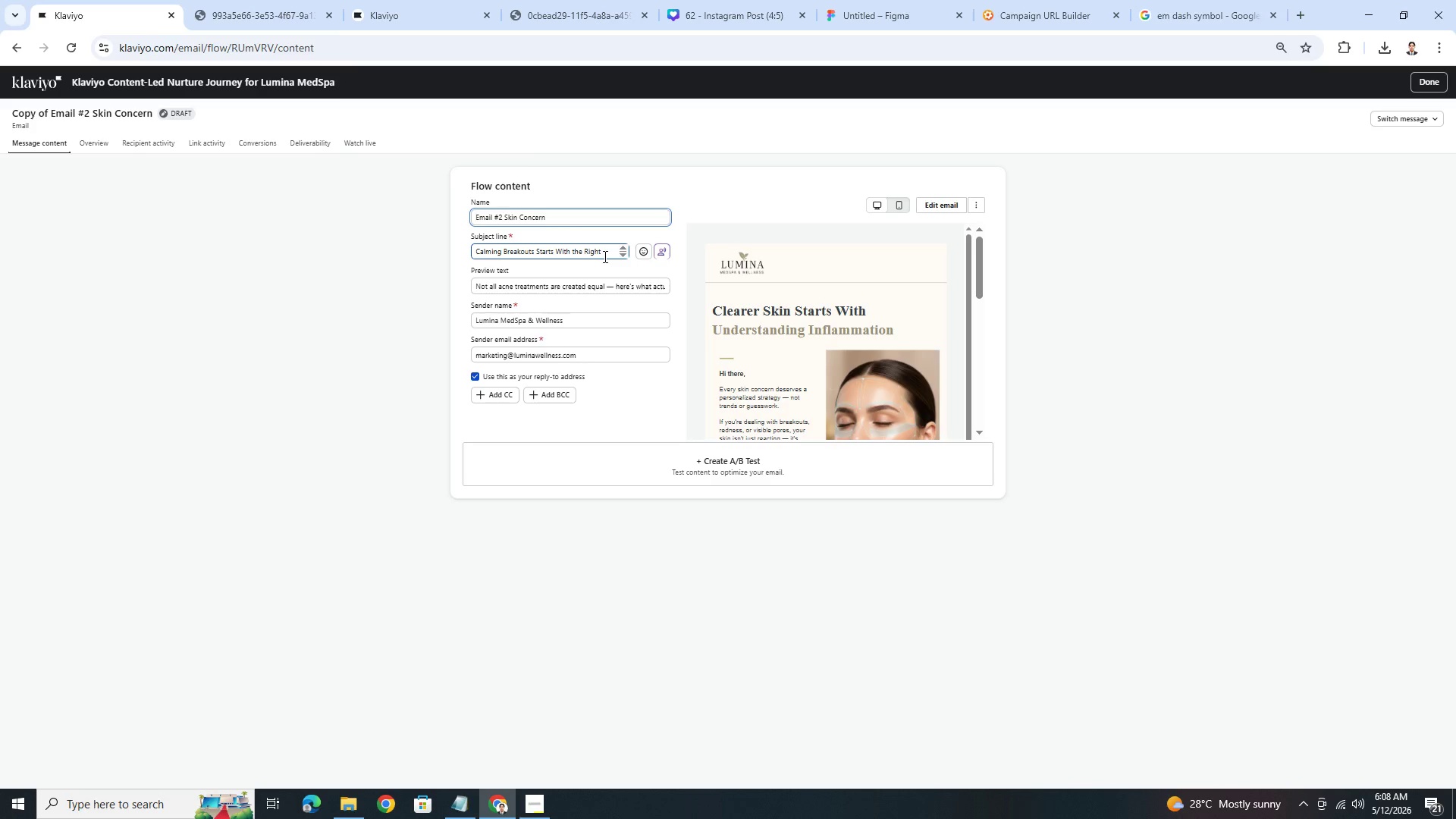 
wait(25.67)
 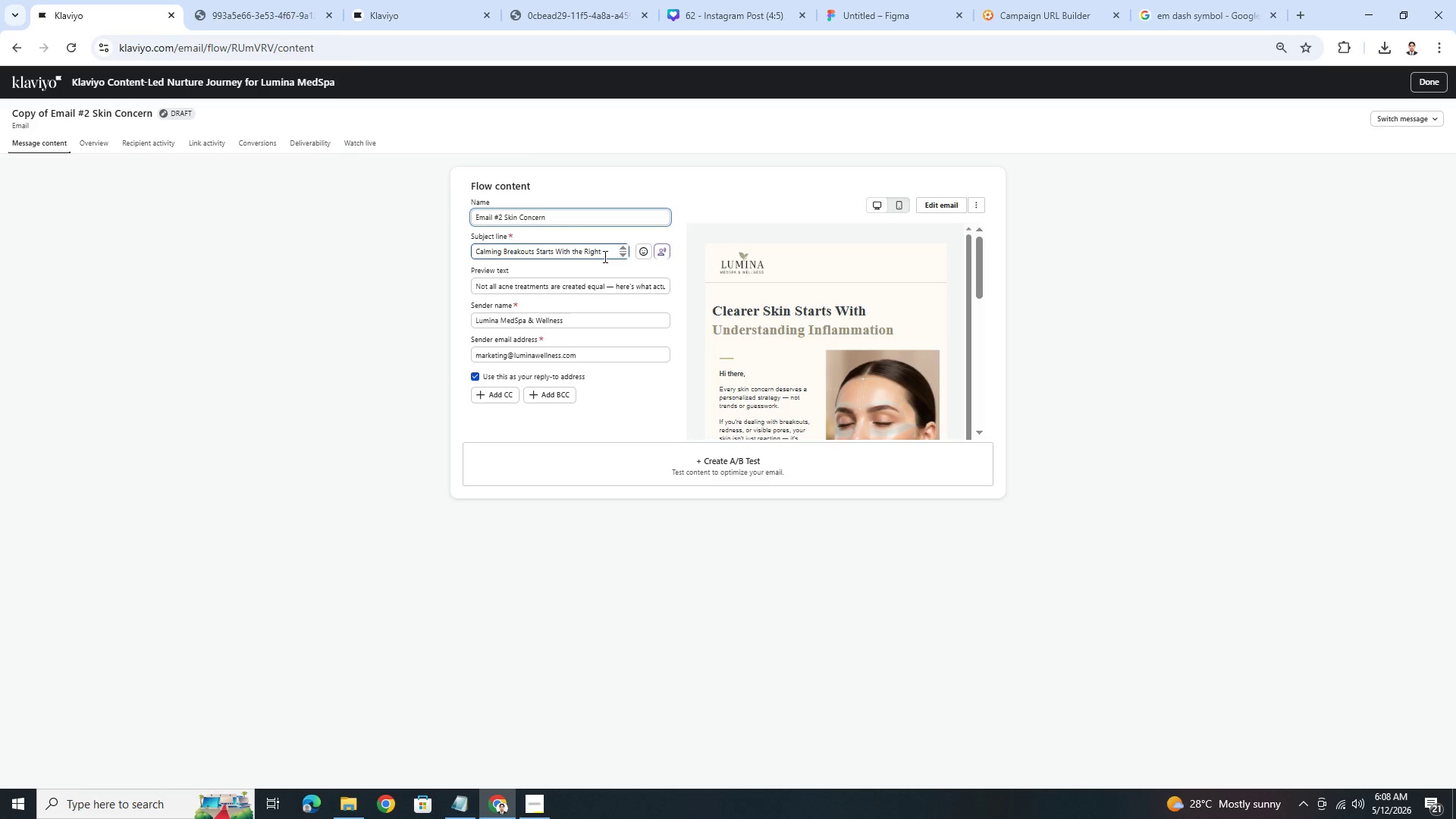 
left_click([568, 218])
 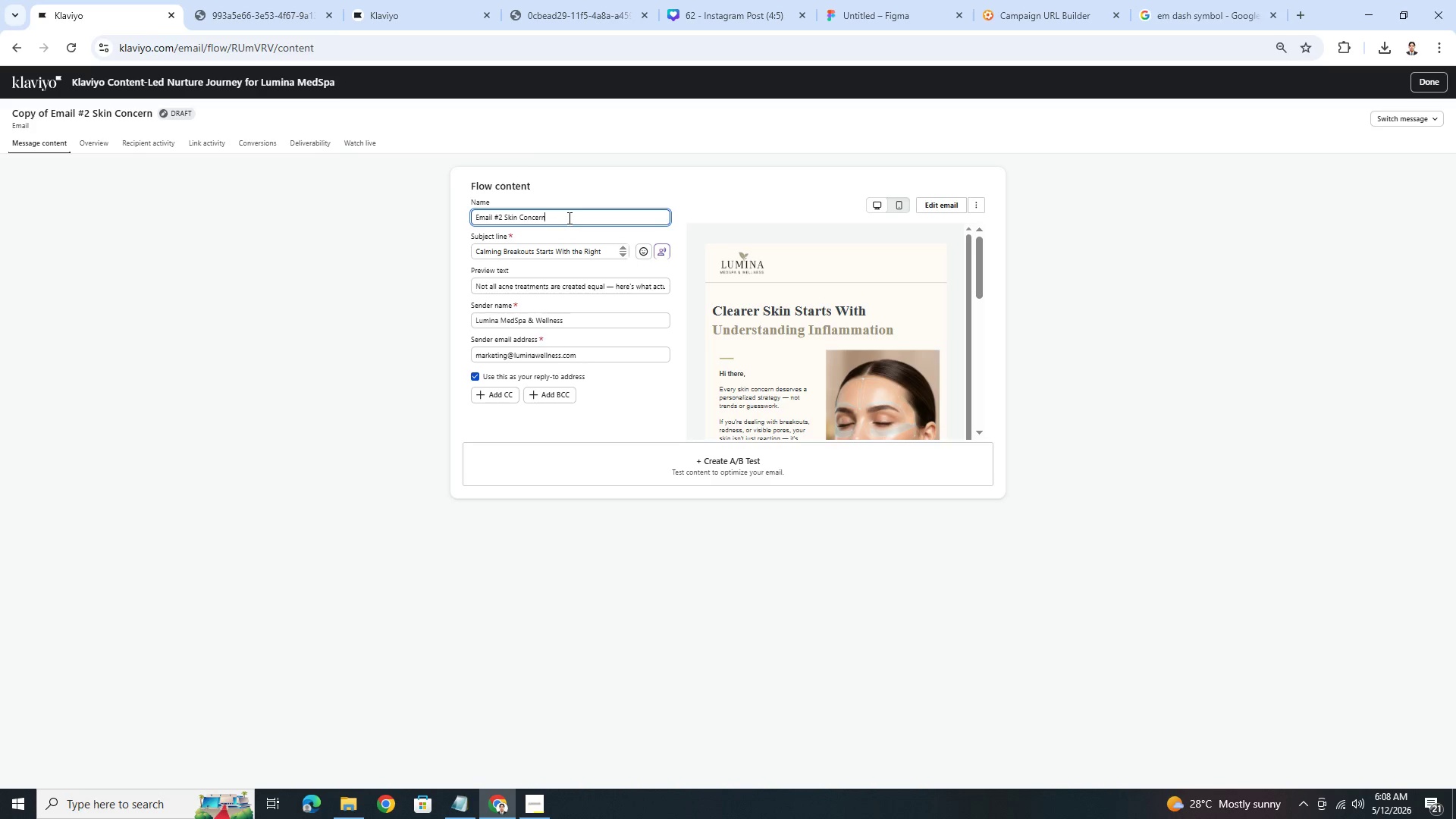 
type( (Aging))
 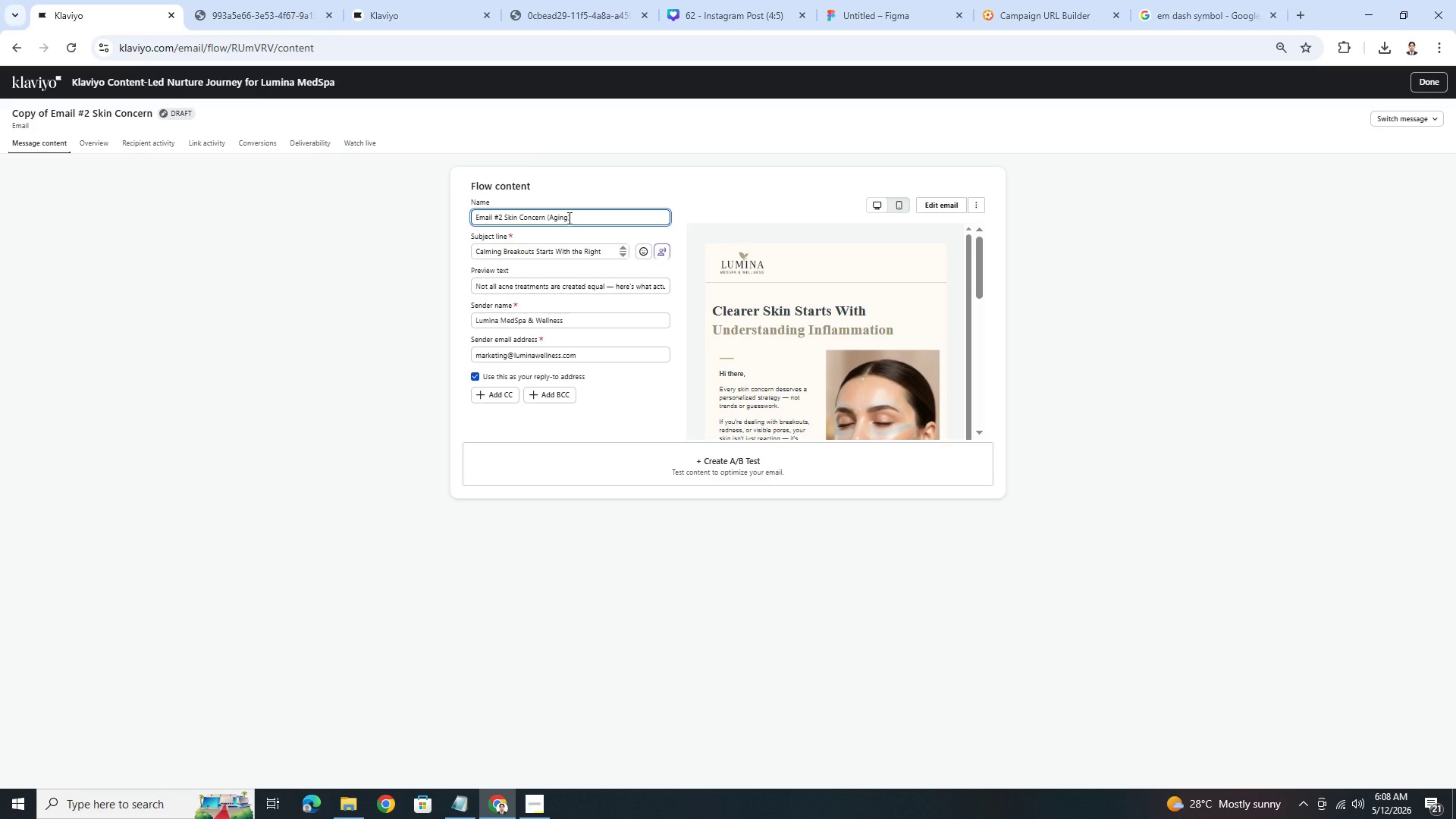 
double_click([588, 256])
 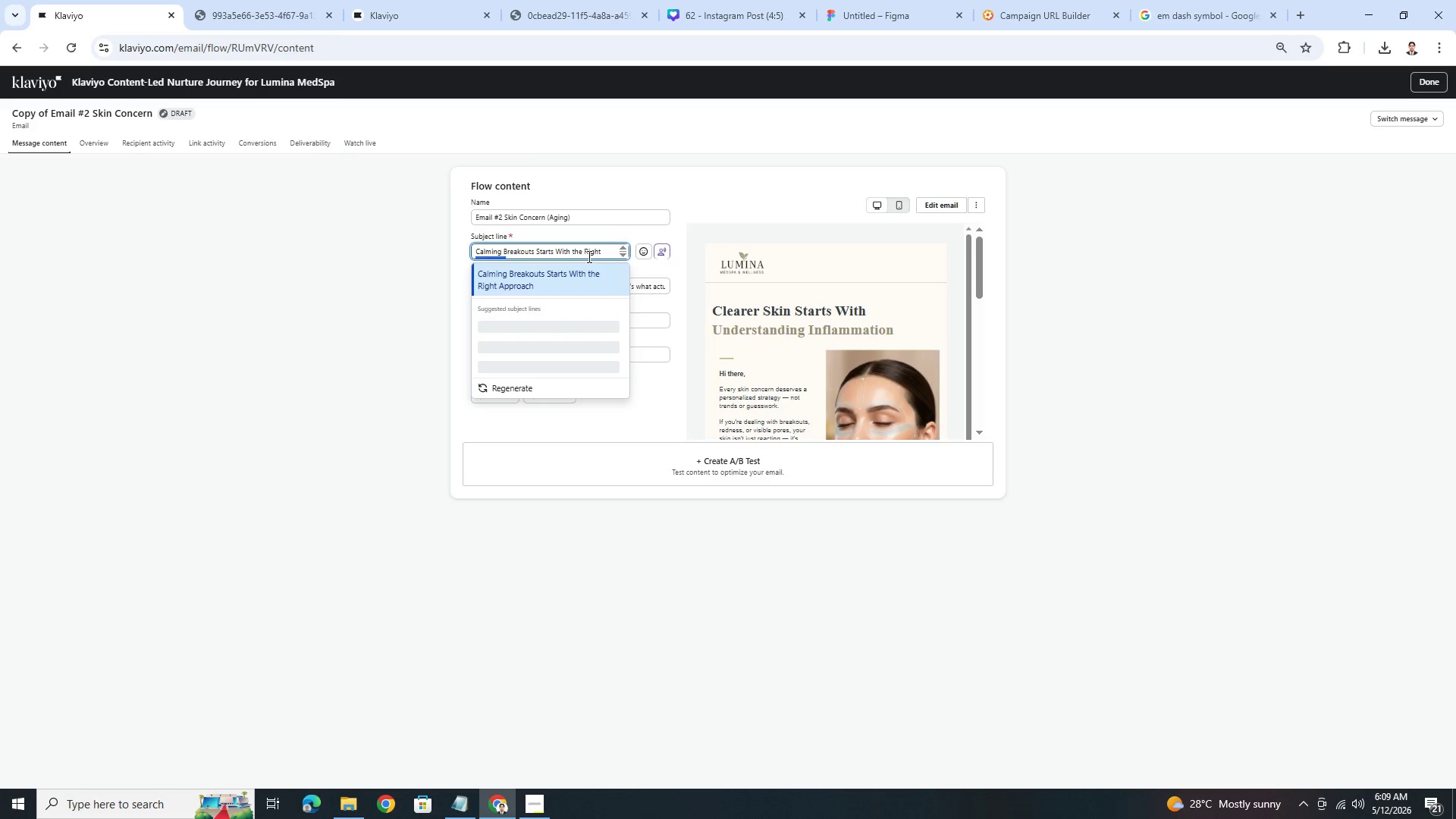 
triple_click([588, 256])
 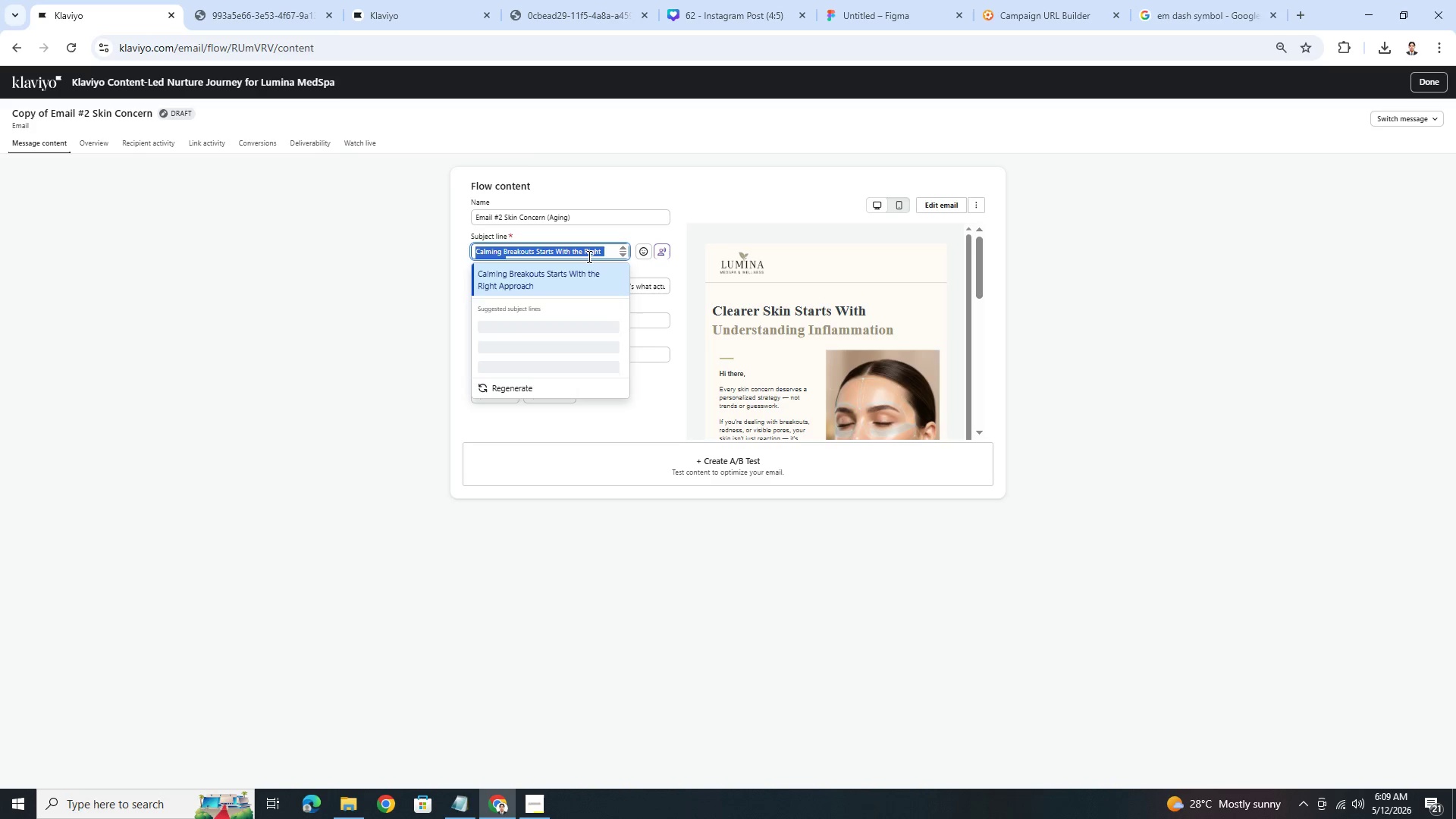 
key(Backspace)
 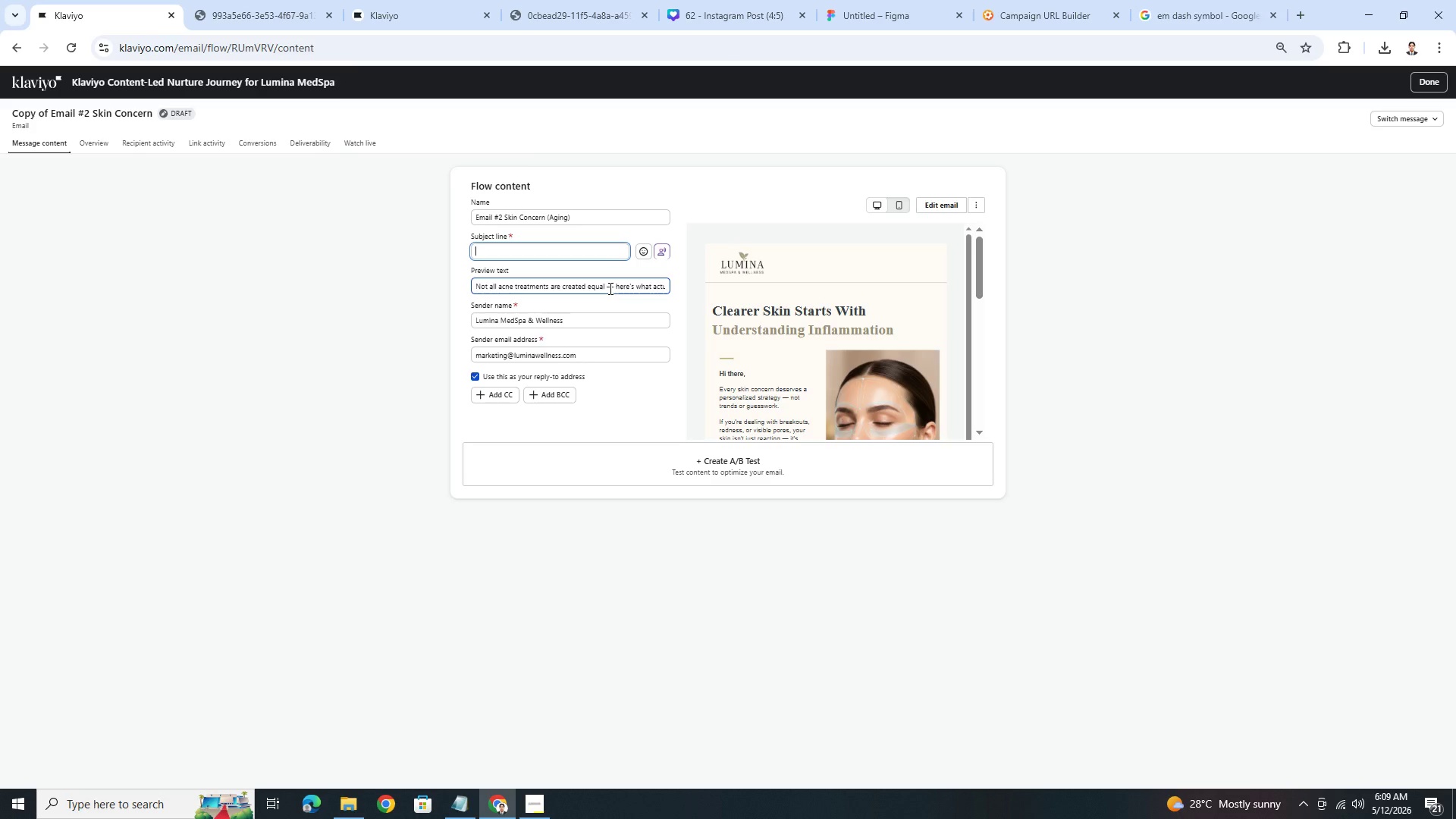 
wait(8.02)
 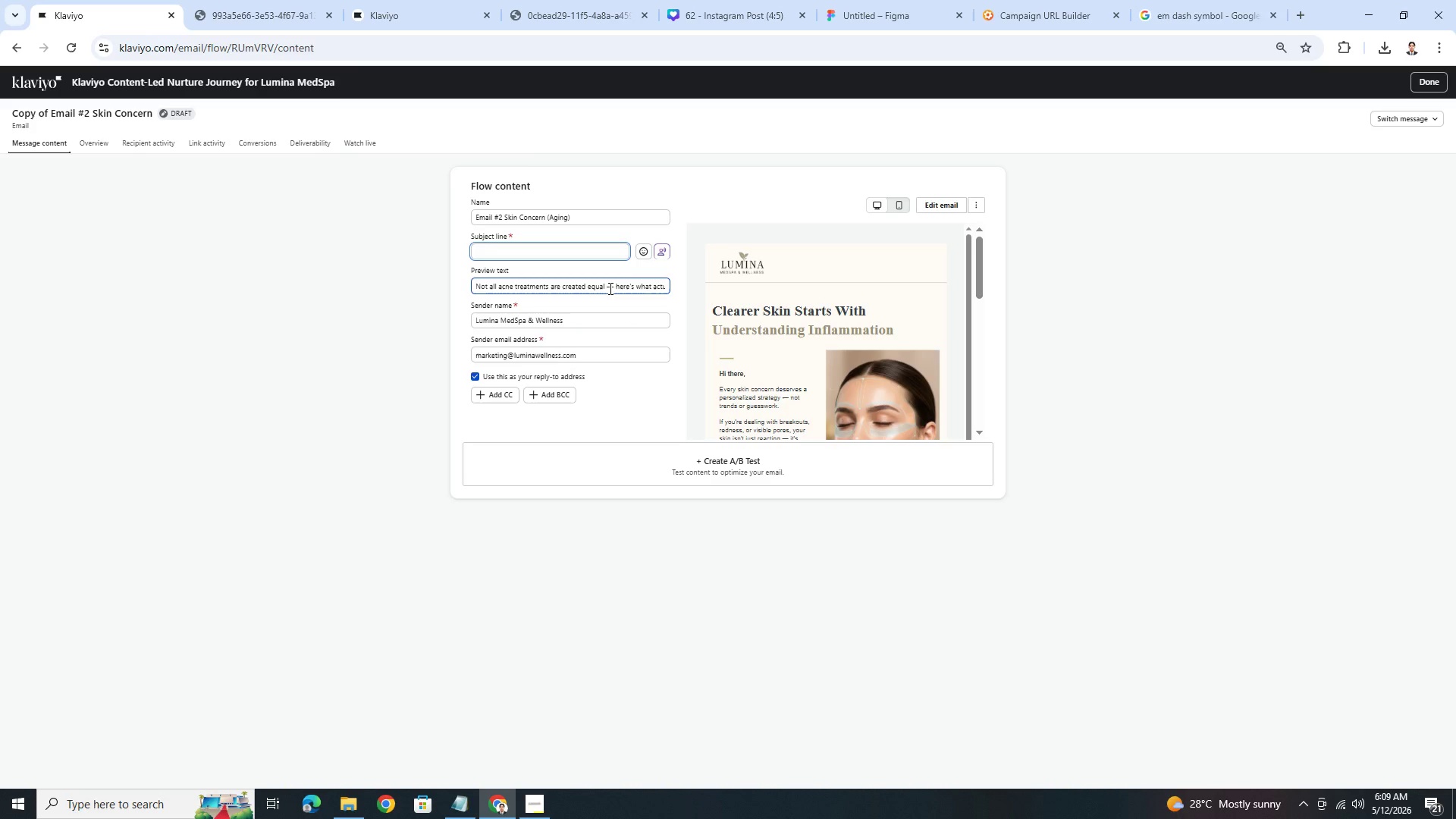 
type(Smoother, Firmer Skin Is More Achievable Than You Think)
 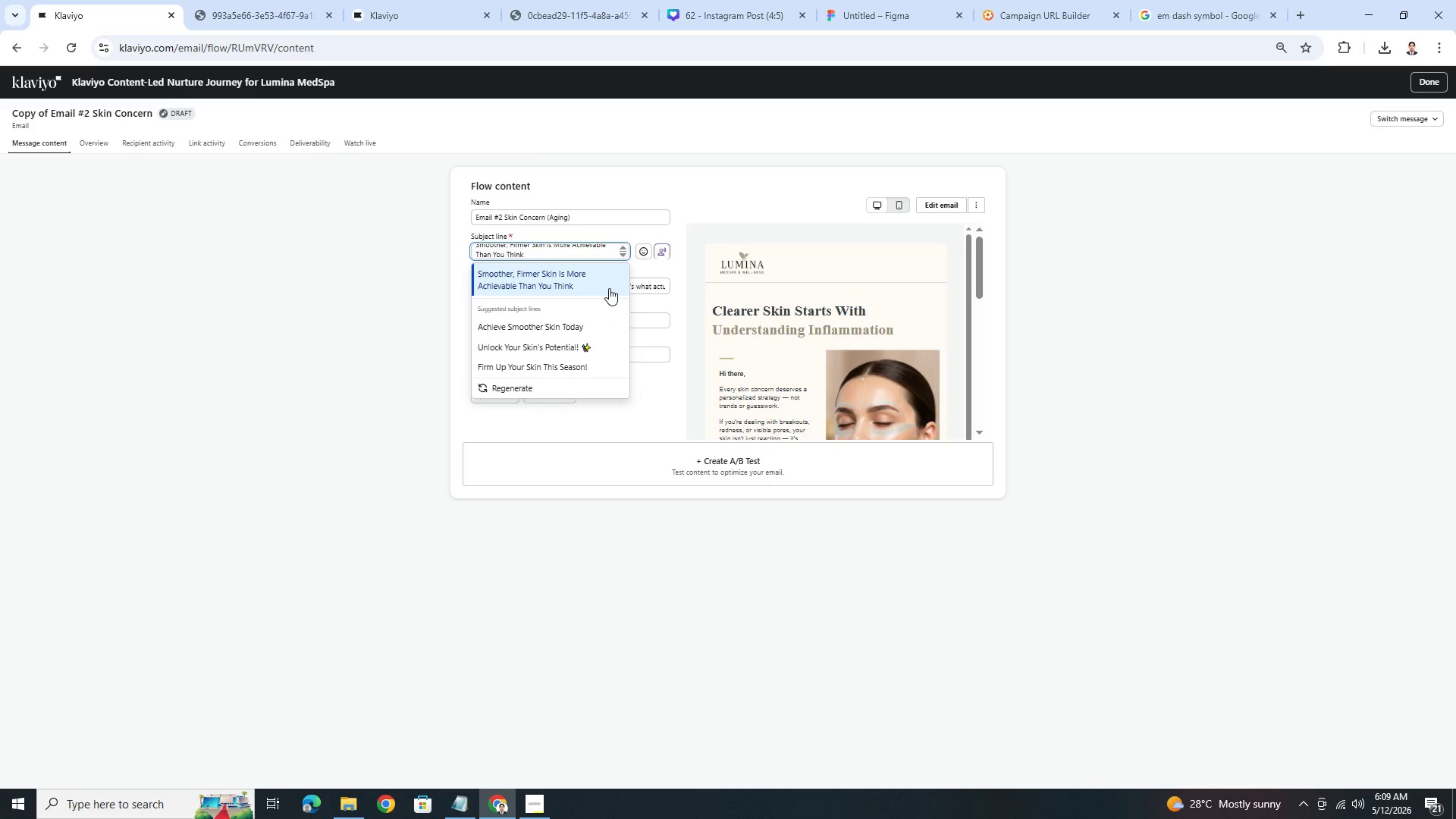 
left_click([604, 250])
 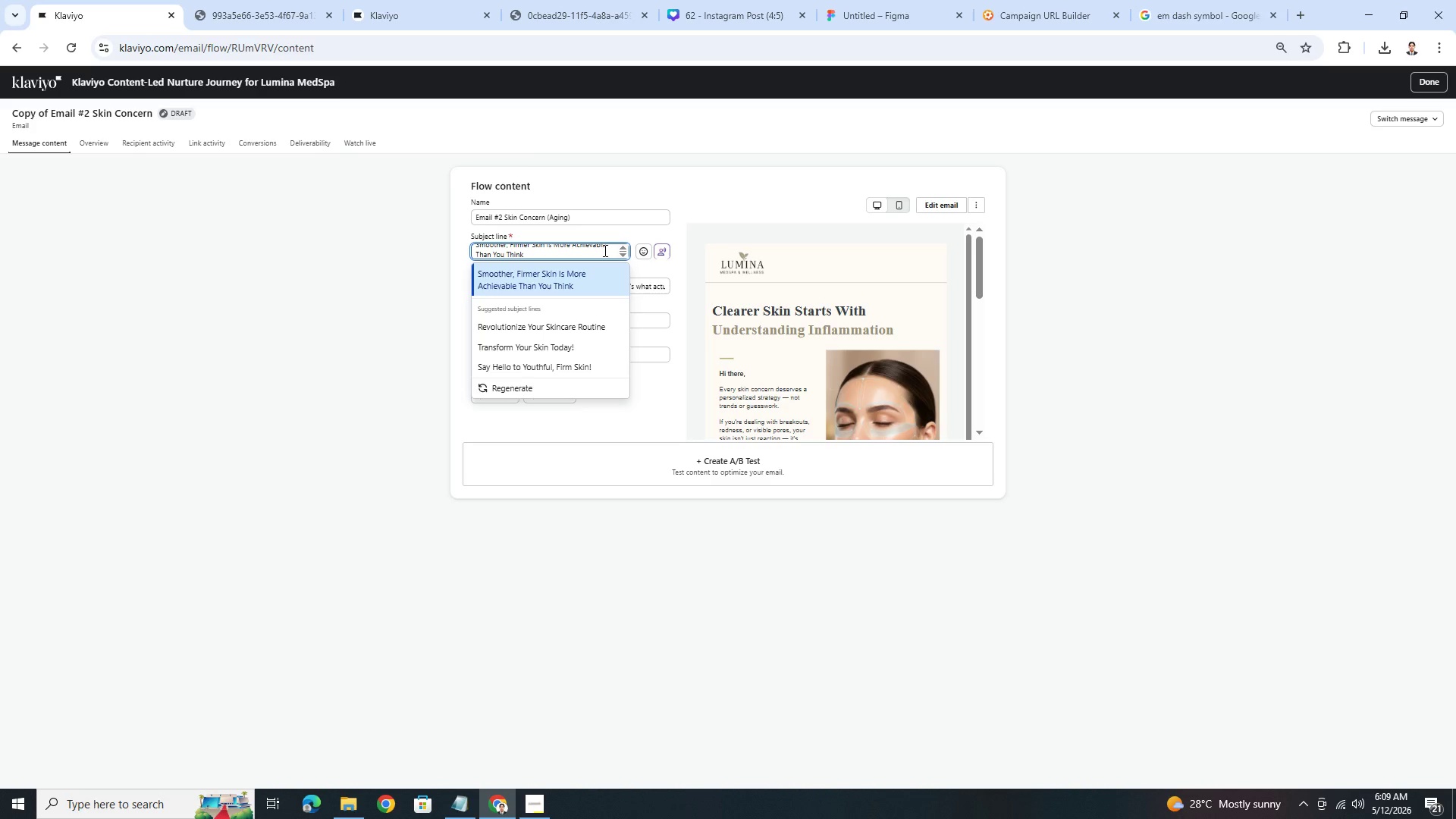 
scroll: coordinate [603, 249], scroll_direction: up, amount: 3.0
 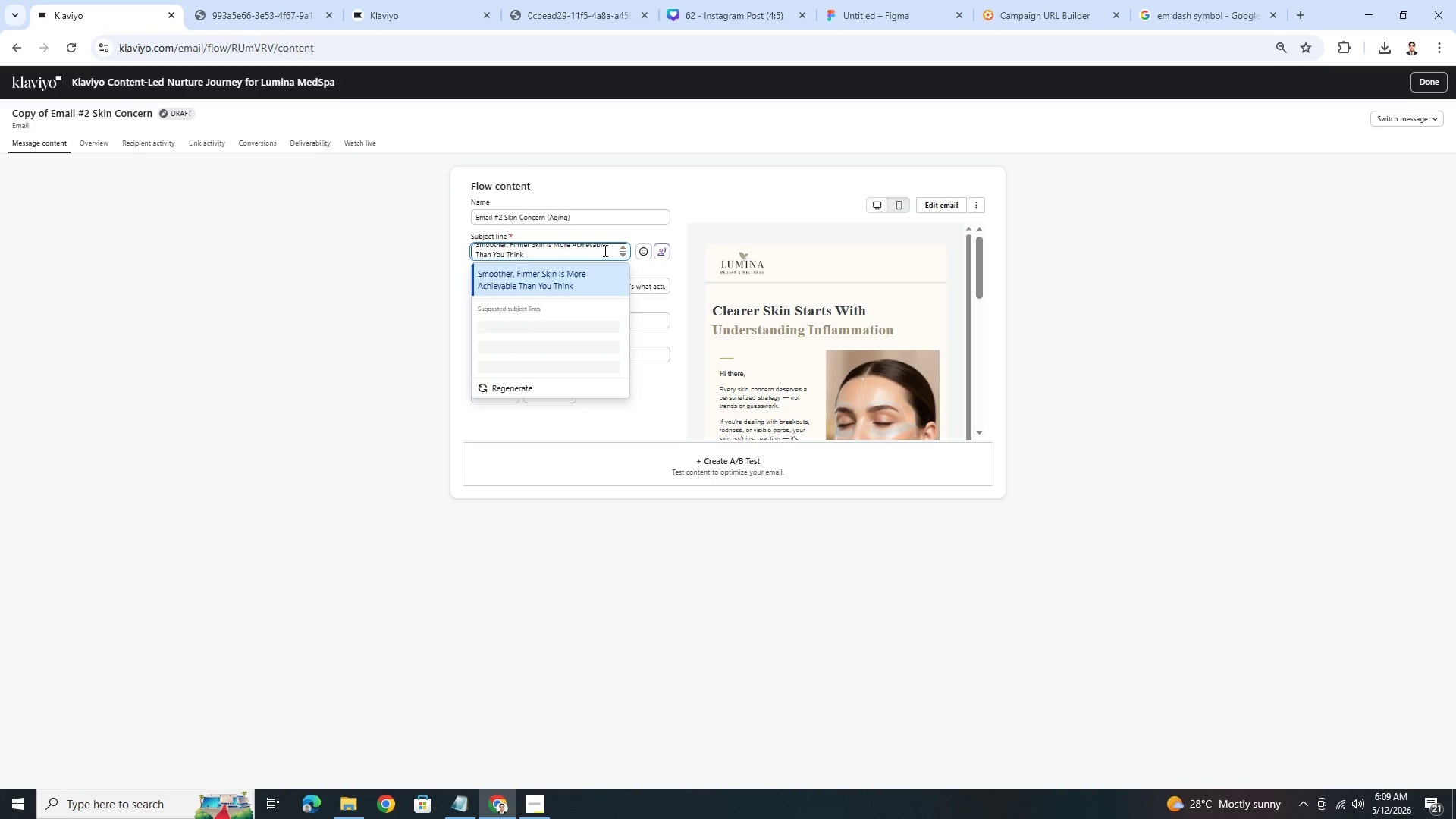 
key(ArrowUp)
 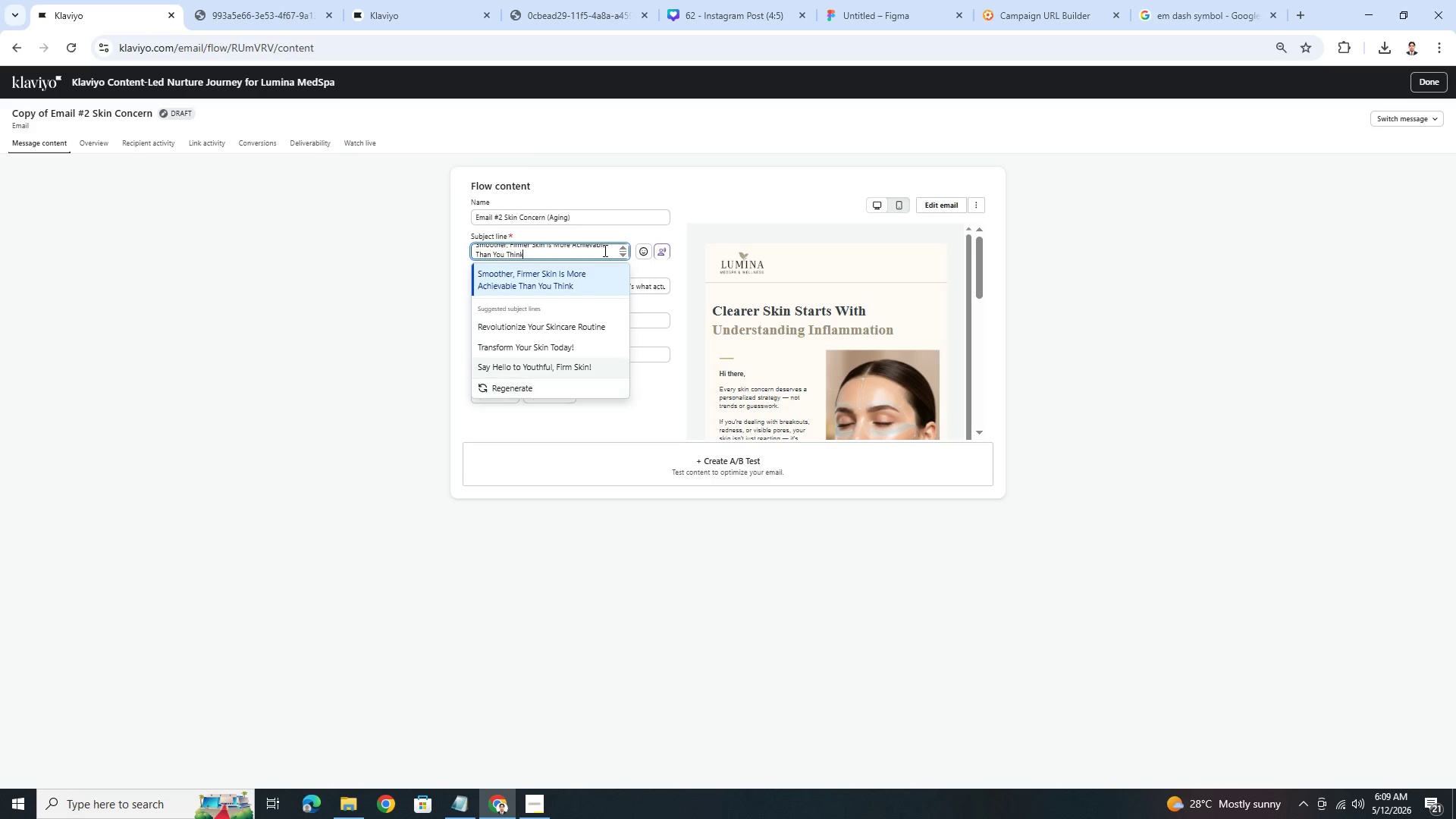 
key(ArrowUp)
 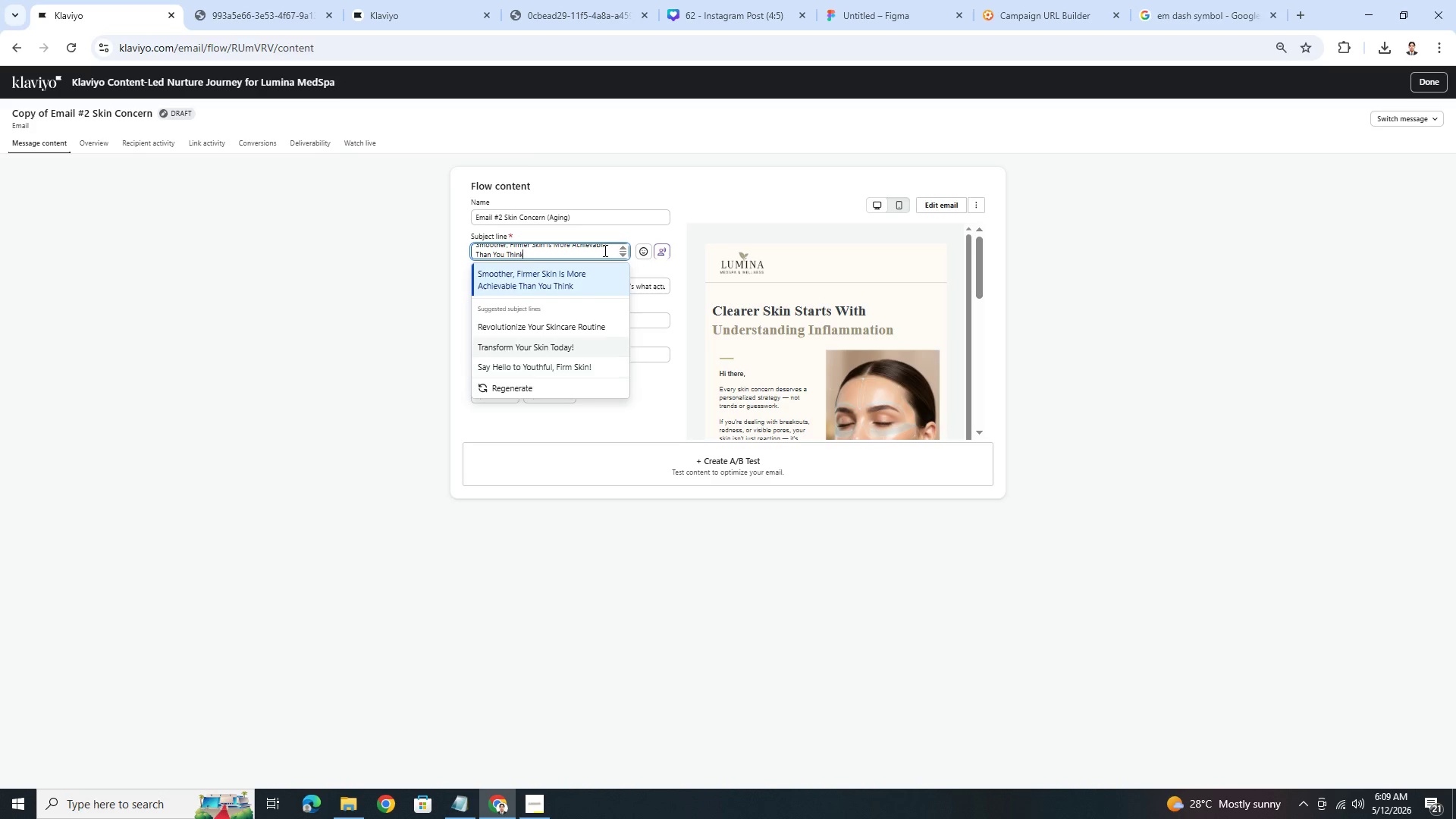 
key(ArrowUp)
 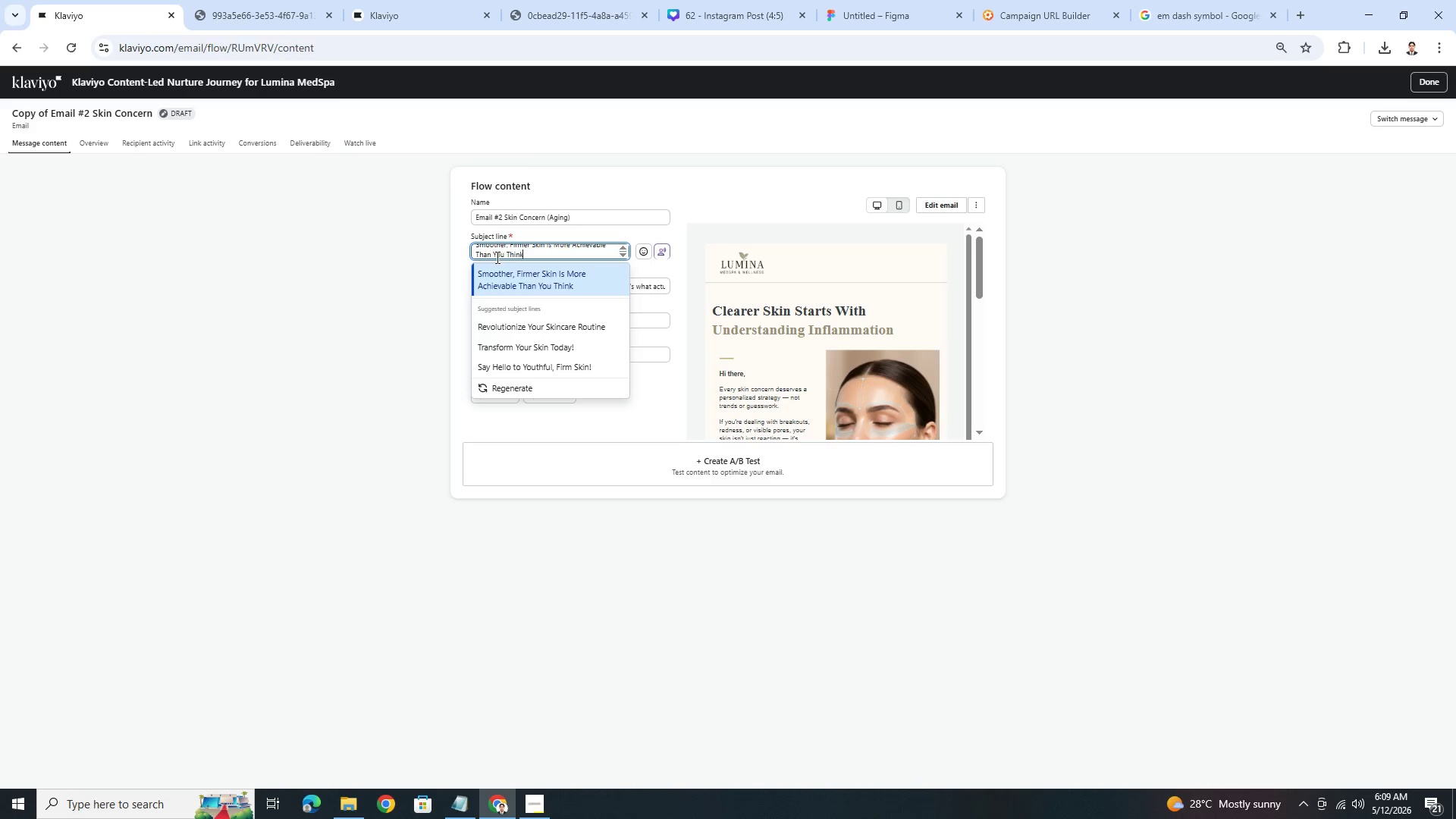 
left_click([497, 254])
 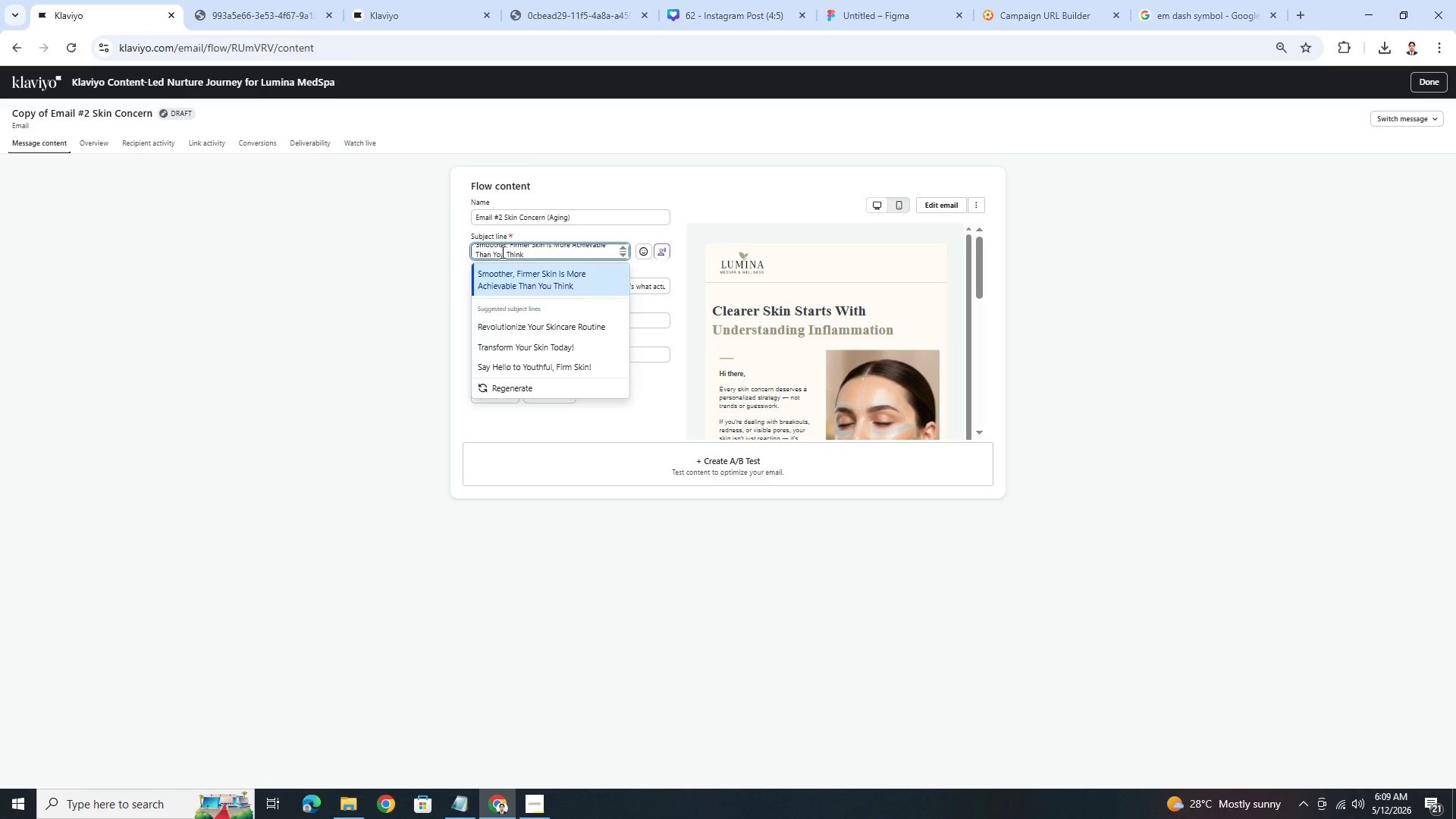 
key(ArrowUp)
 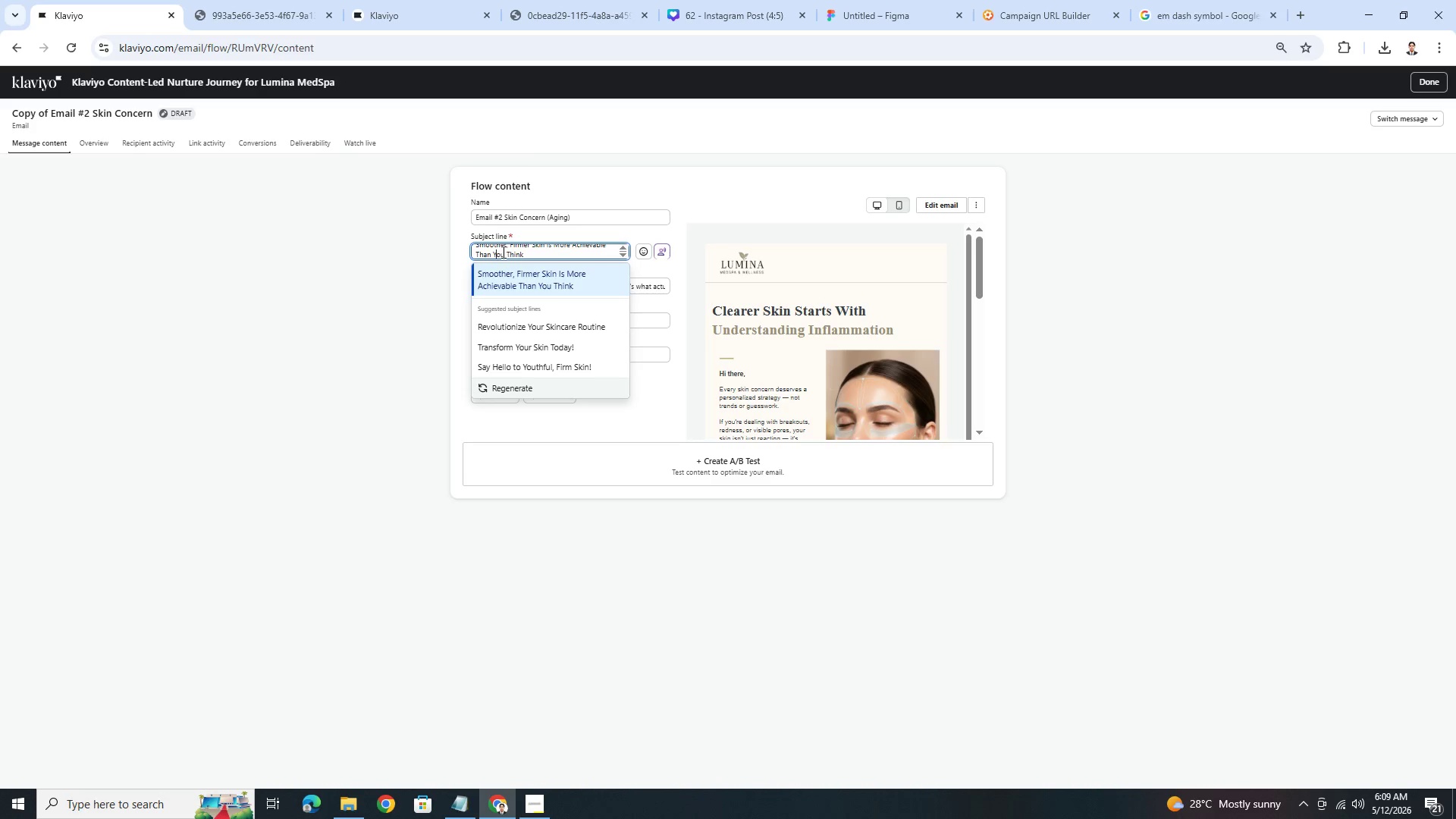 
key(ArrowUp)
 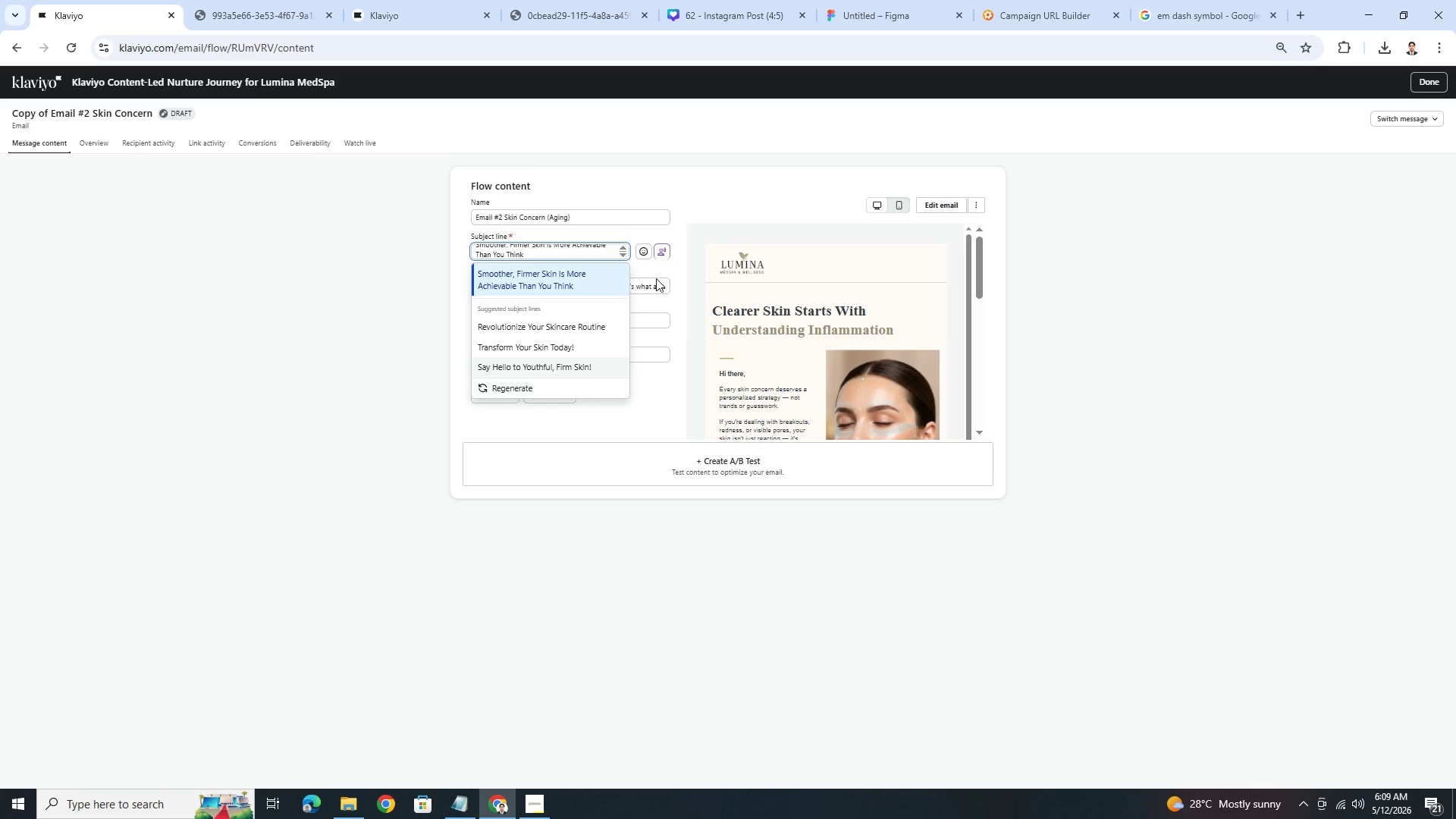 
left_click([660, 284])
 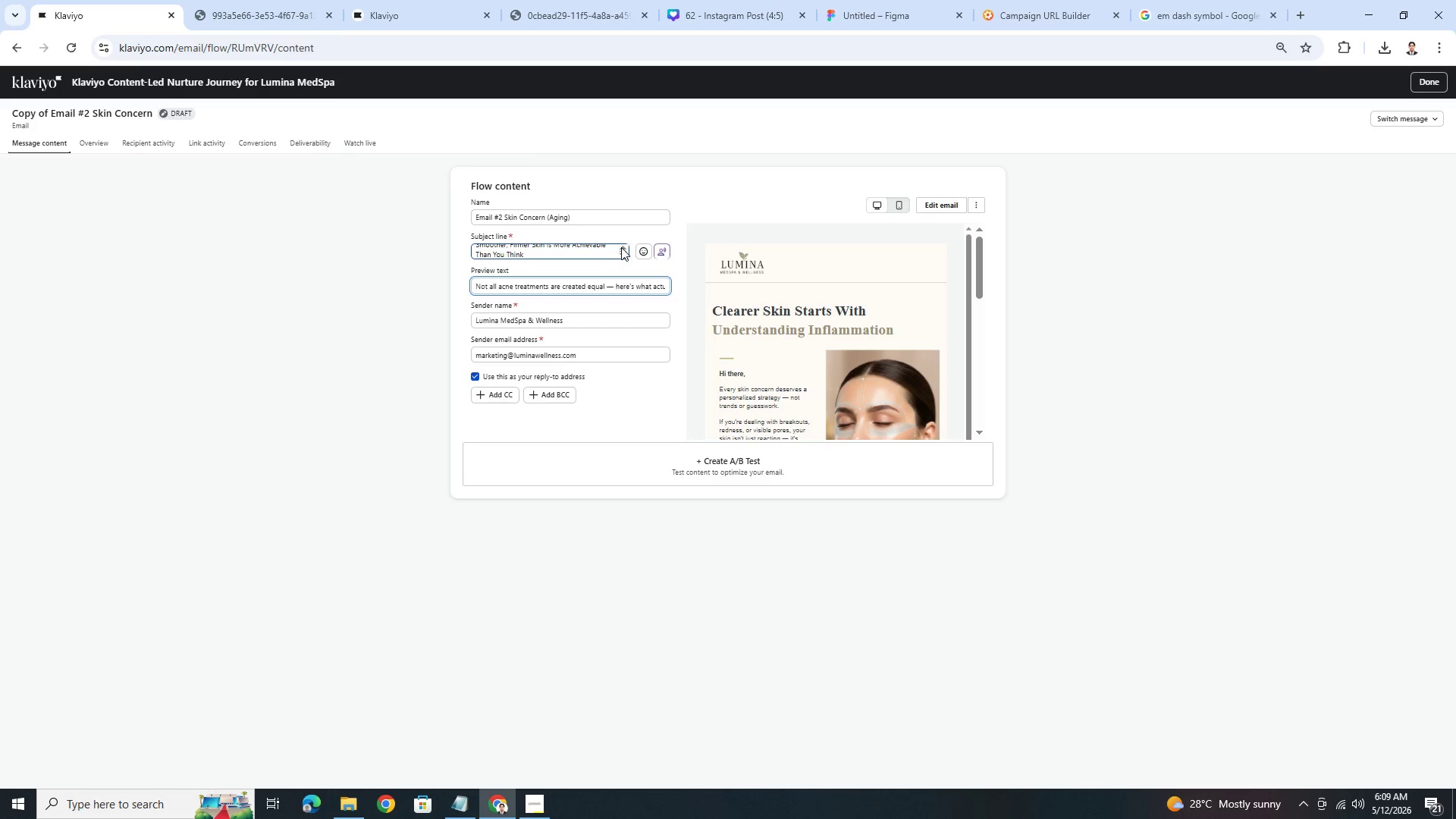 
left_click([624, 247])
 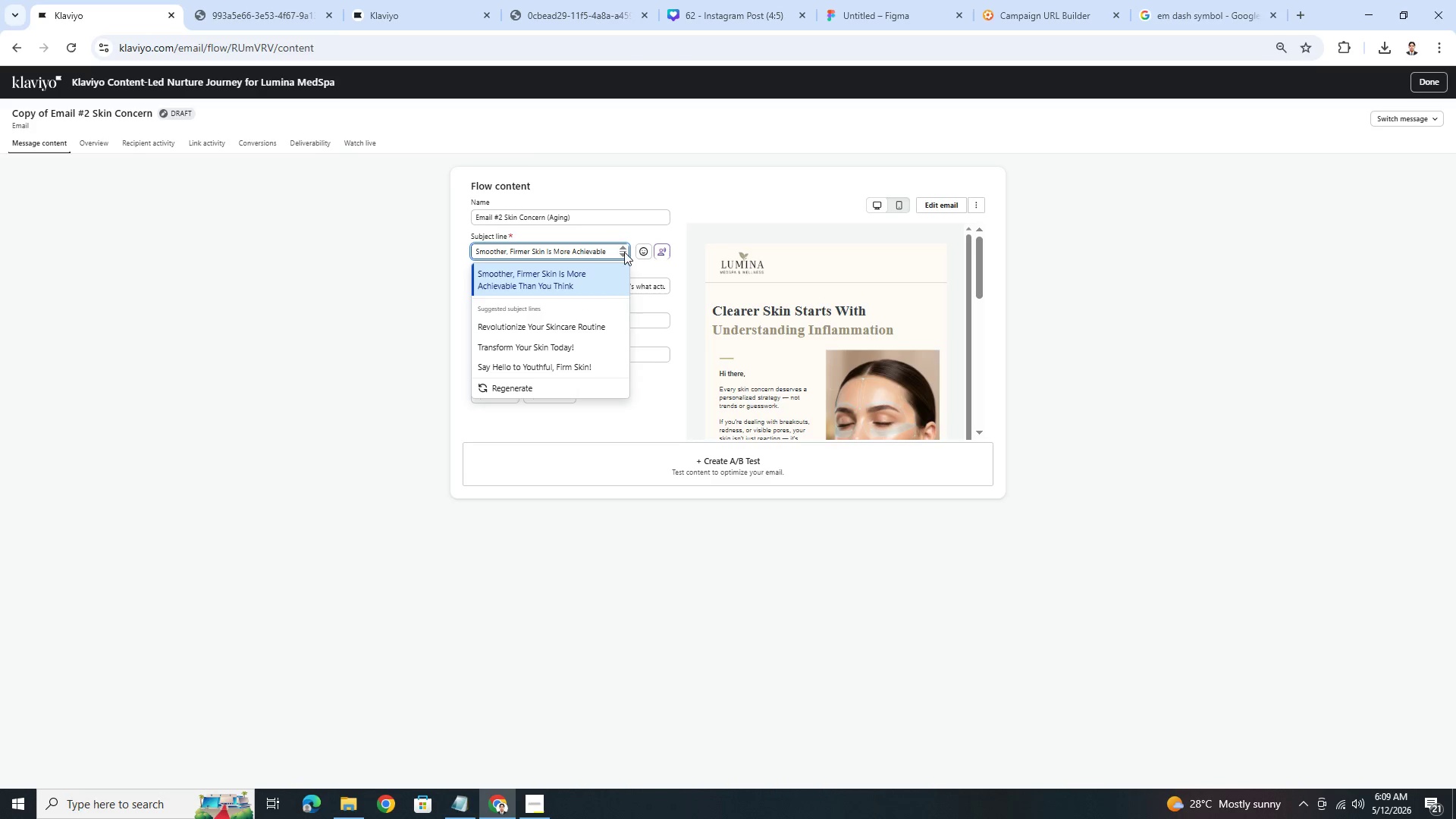 
left_click([624, 253])
 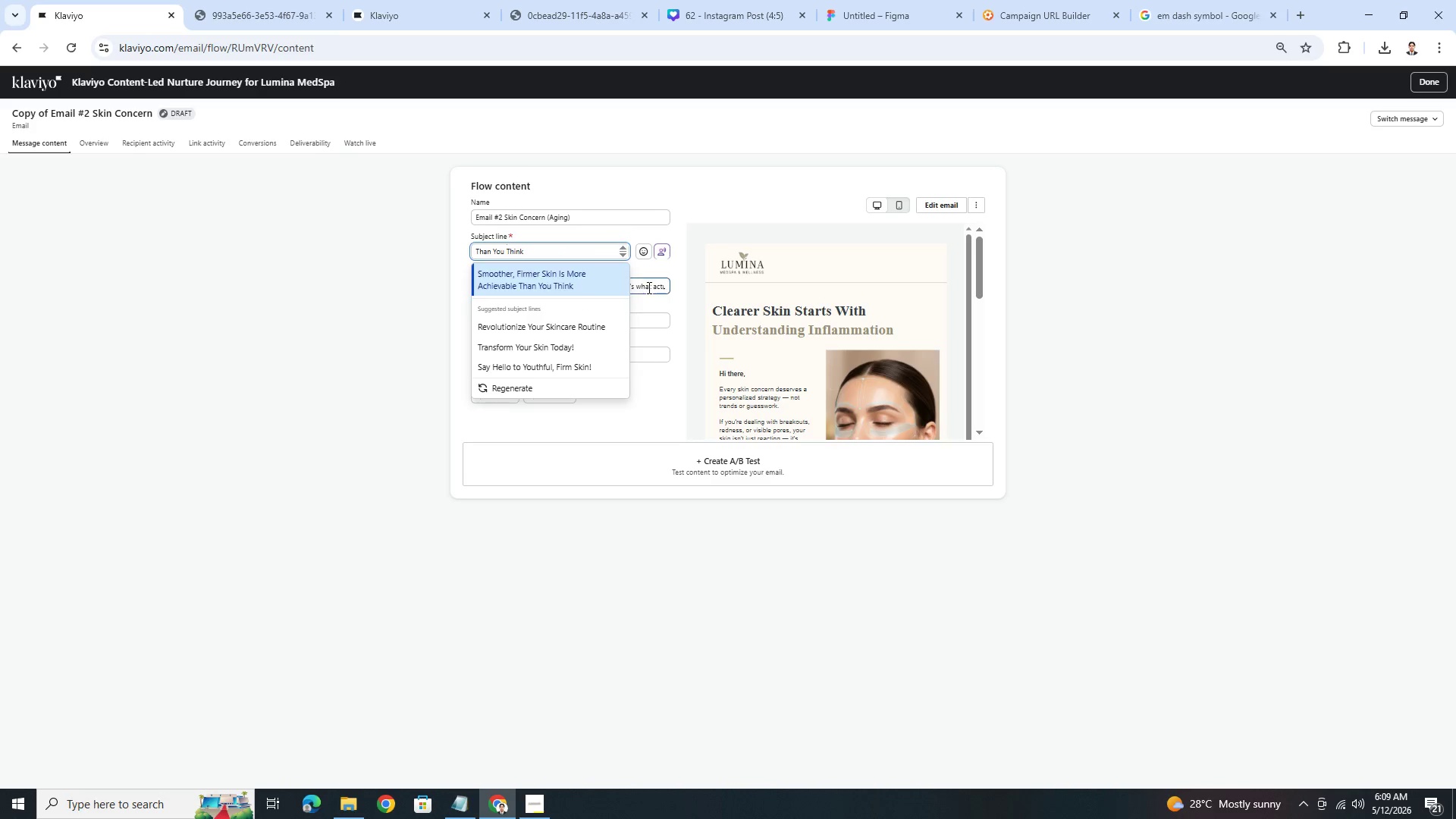 
double_click([648, 287])
 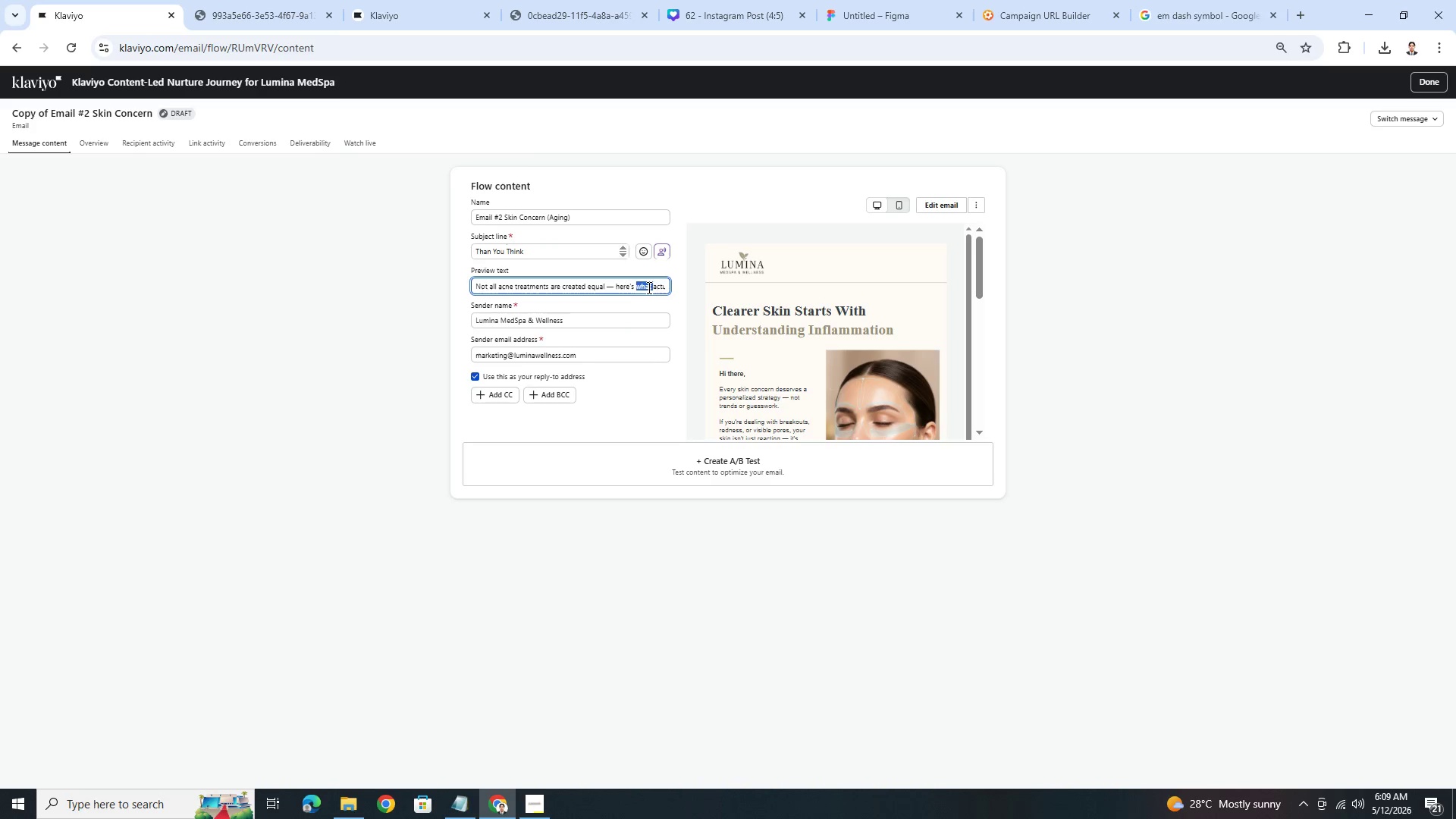 
triple_click([648, 287])
 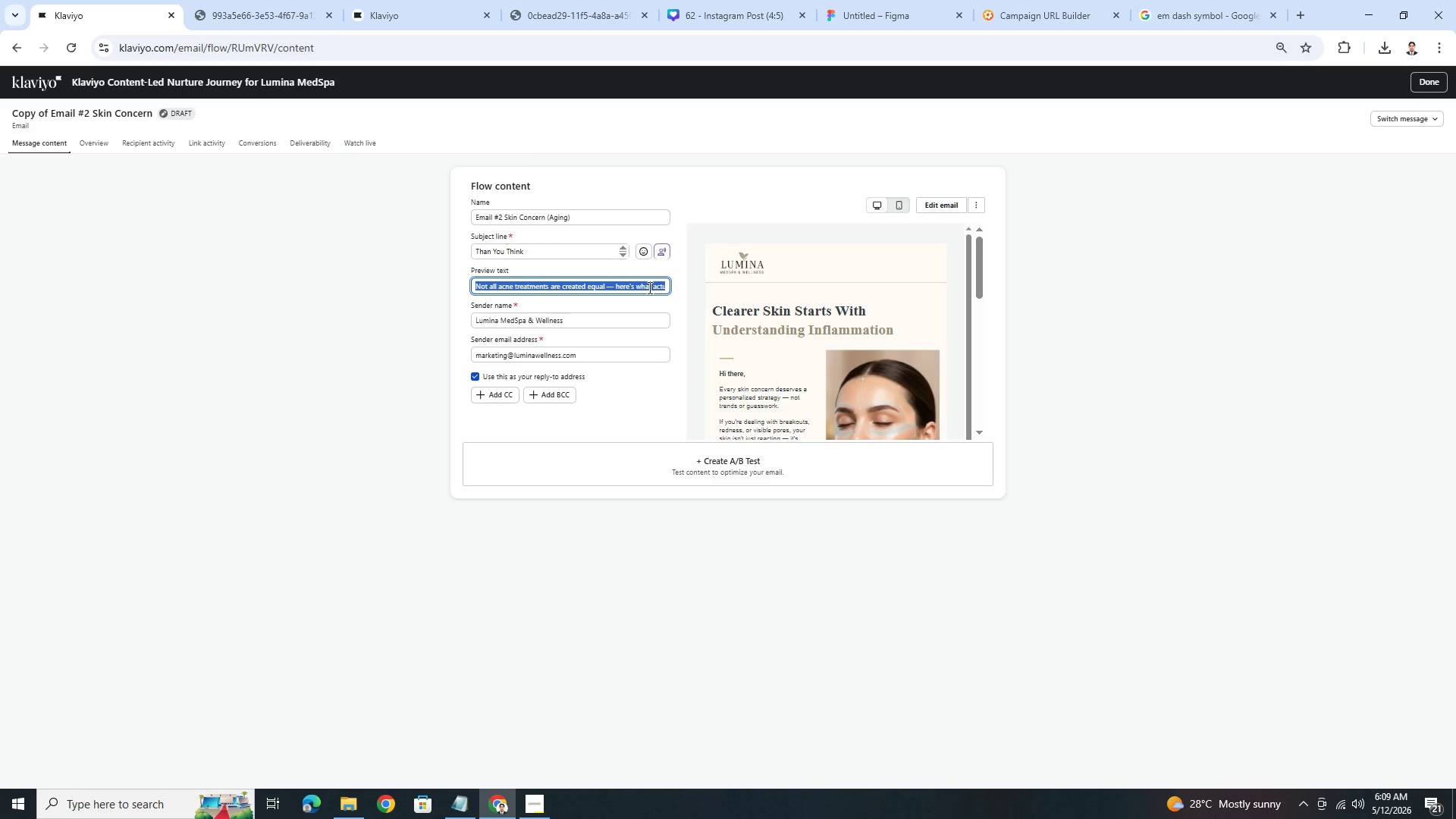 
key(Backspace)
 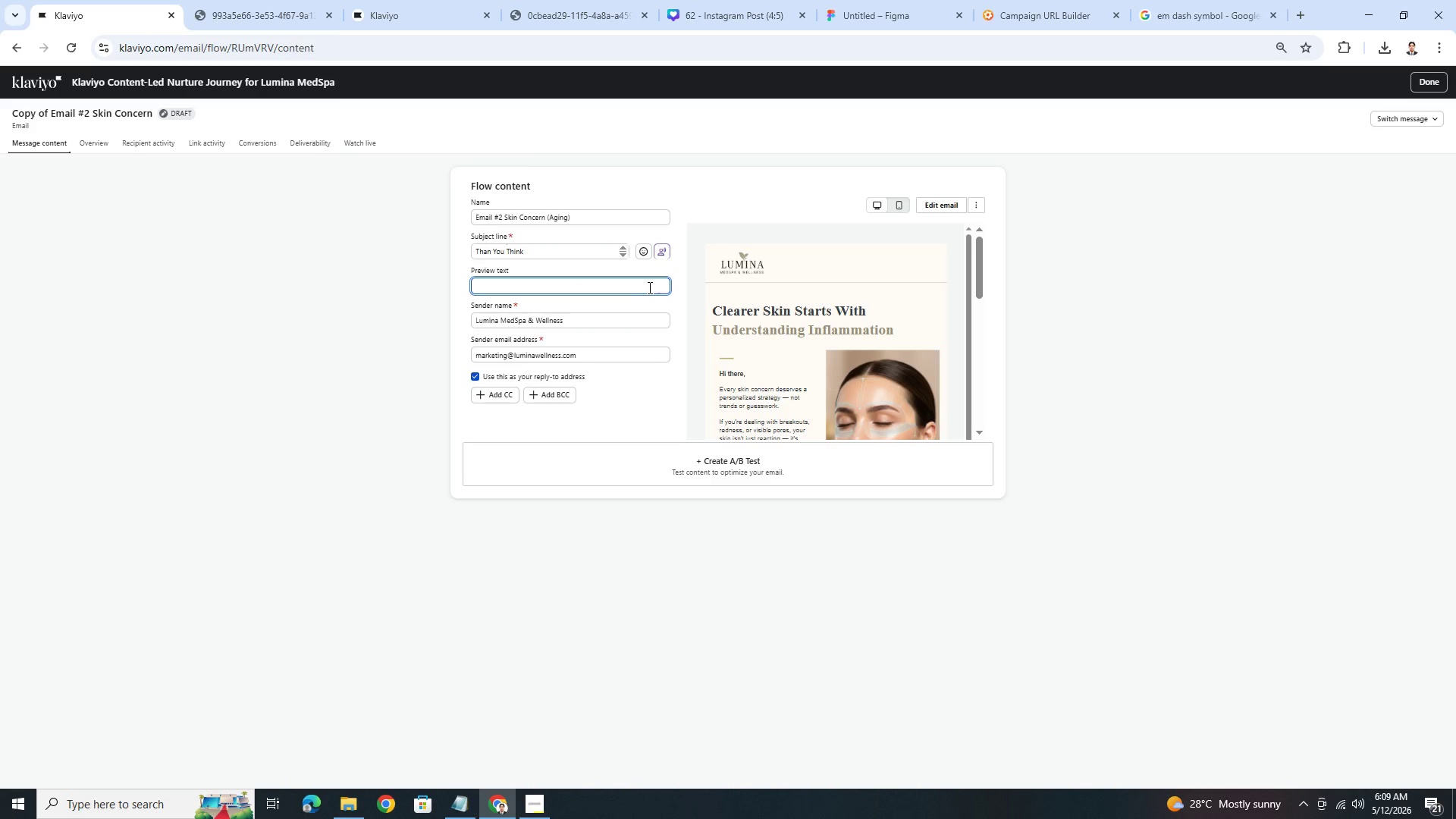 
type(Discover how to restore collagen and improve skin texture.)
 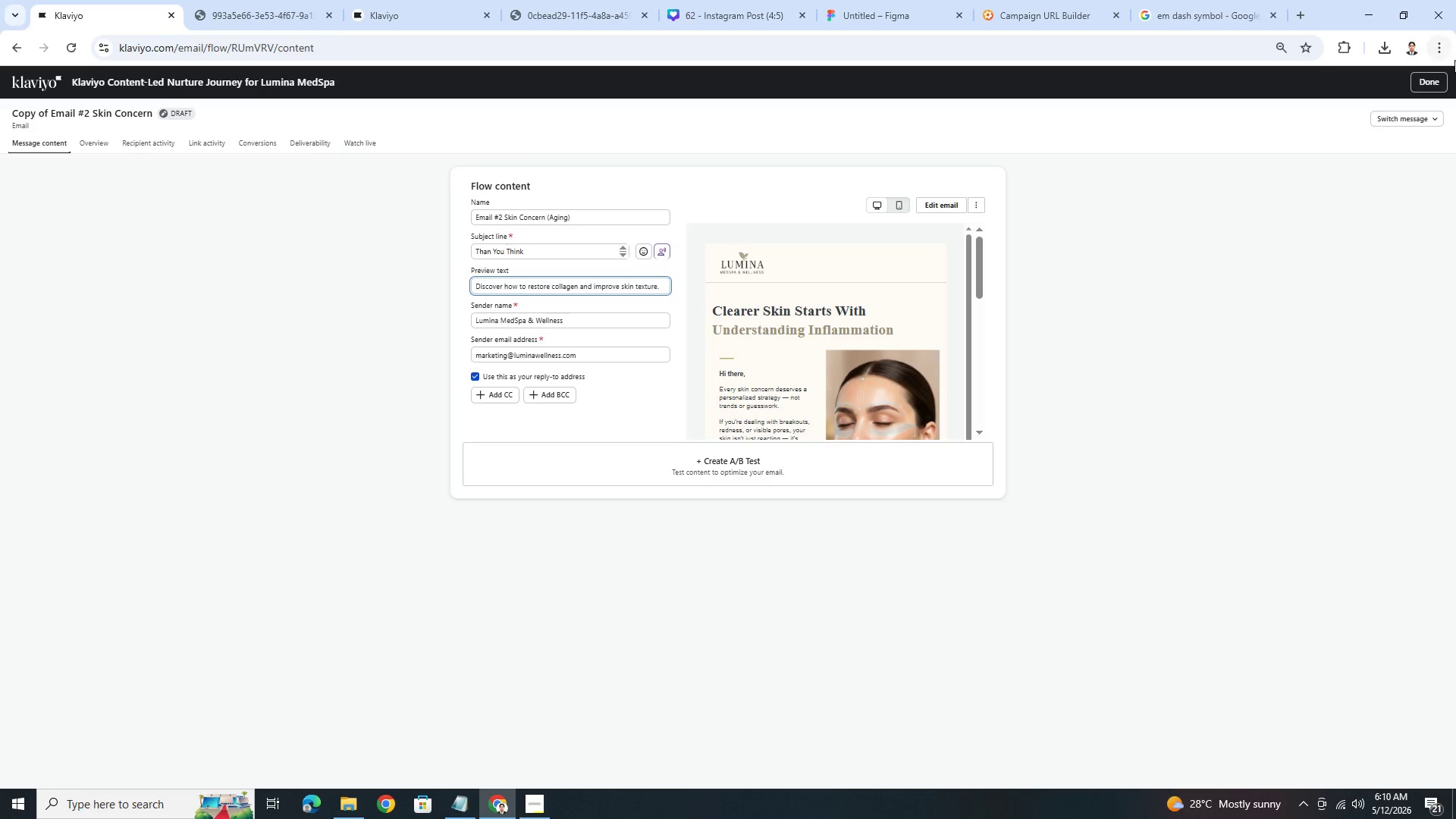 
left_click([1445, 80])
 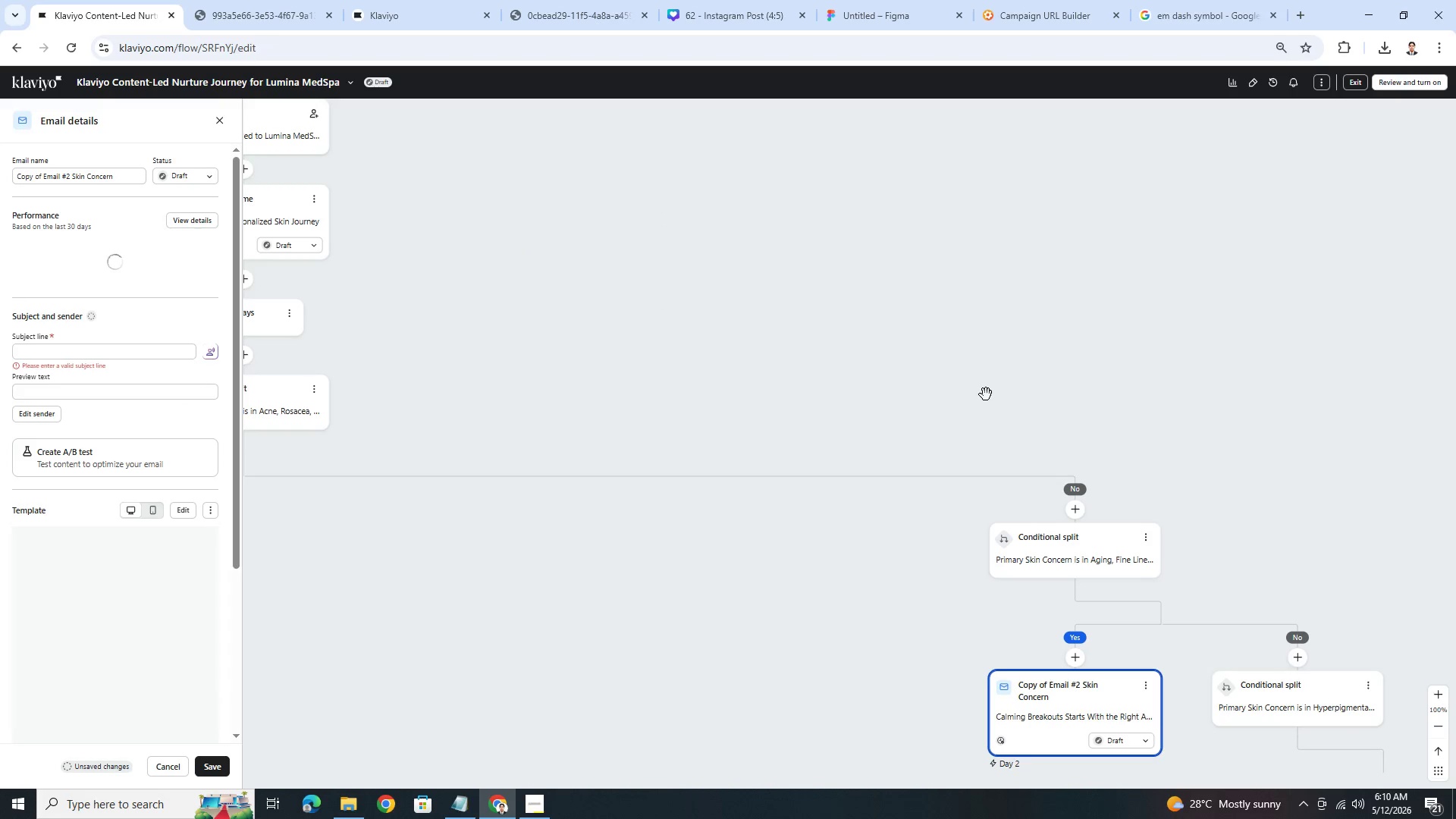 
left_click_drag(start_coordinate=[924, 633], to_coordinate=[840, 510])
 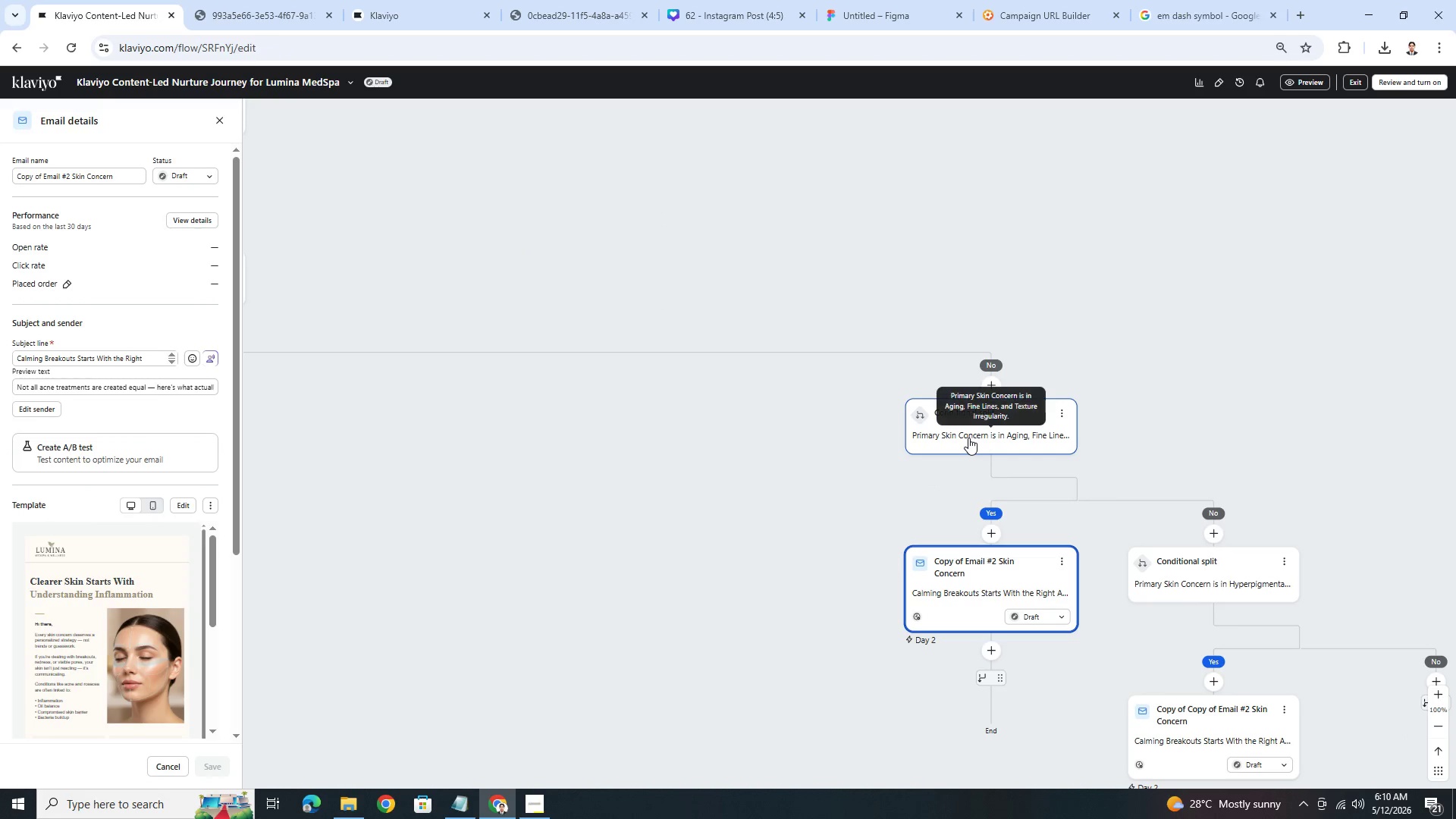 
wait(8.92)
 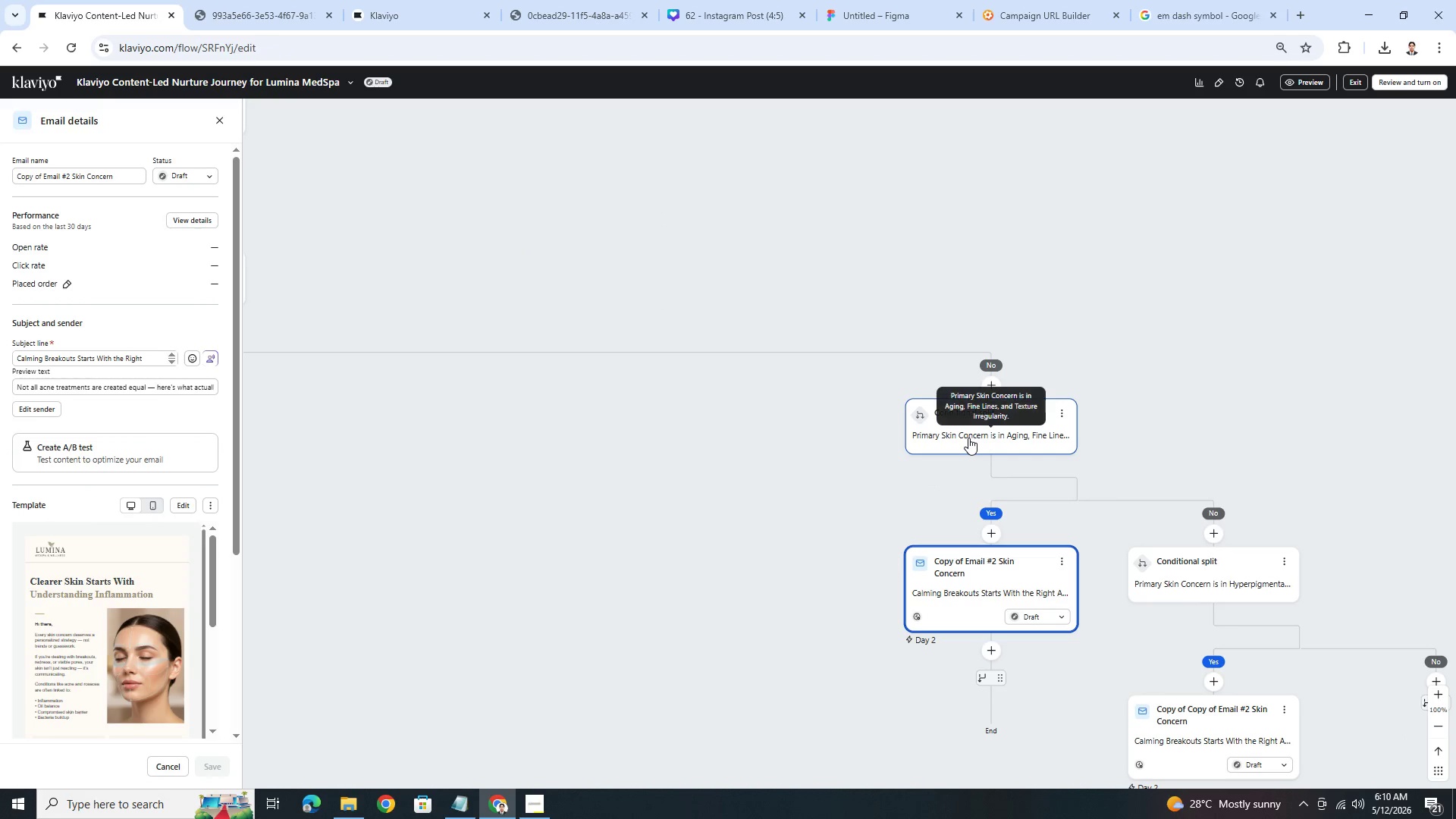 
left_click([968, 438])
 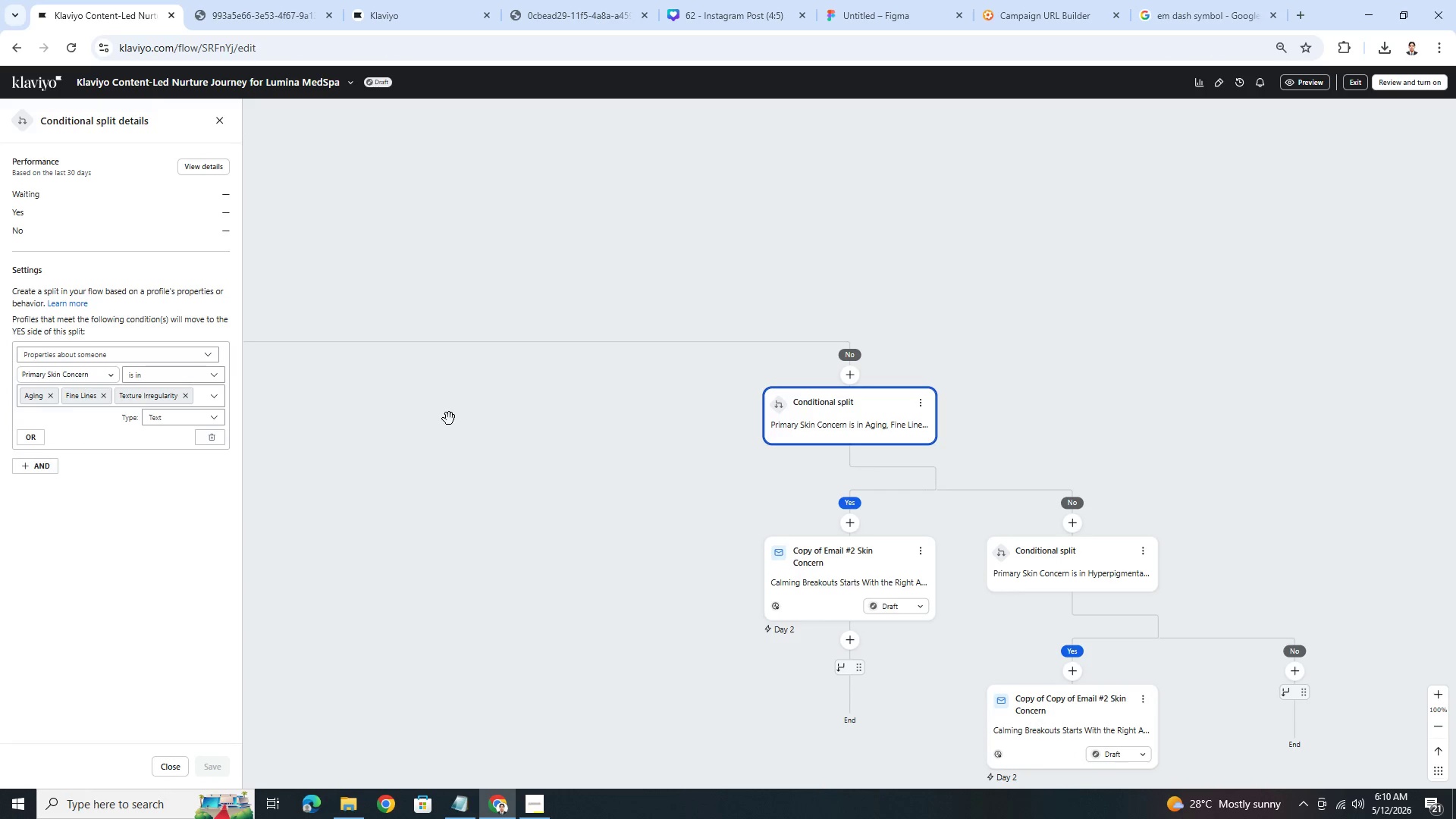 
left_click([218, 392])
 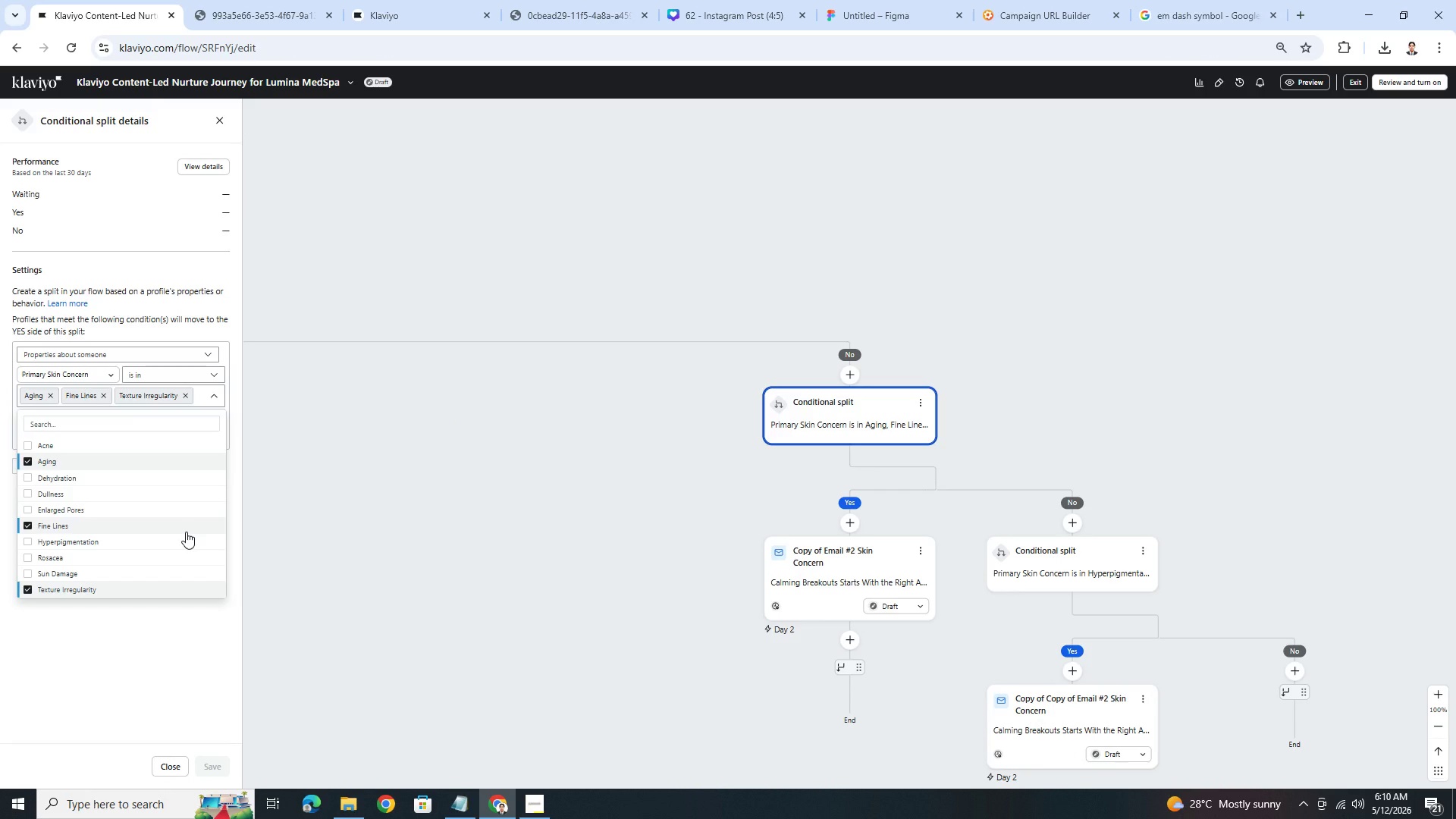 
wait(18.05)
 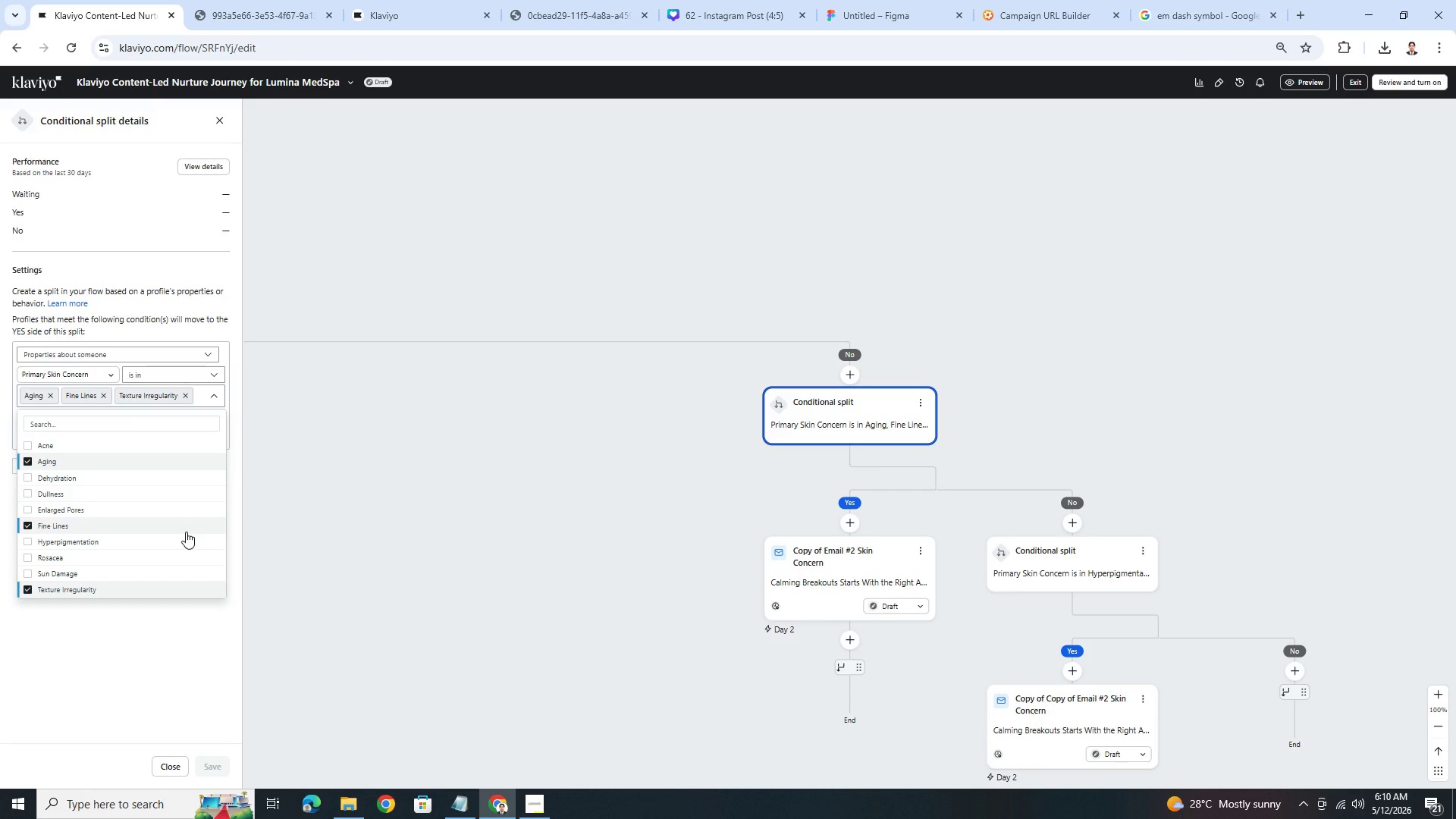 
left_click([601, 701])
 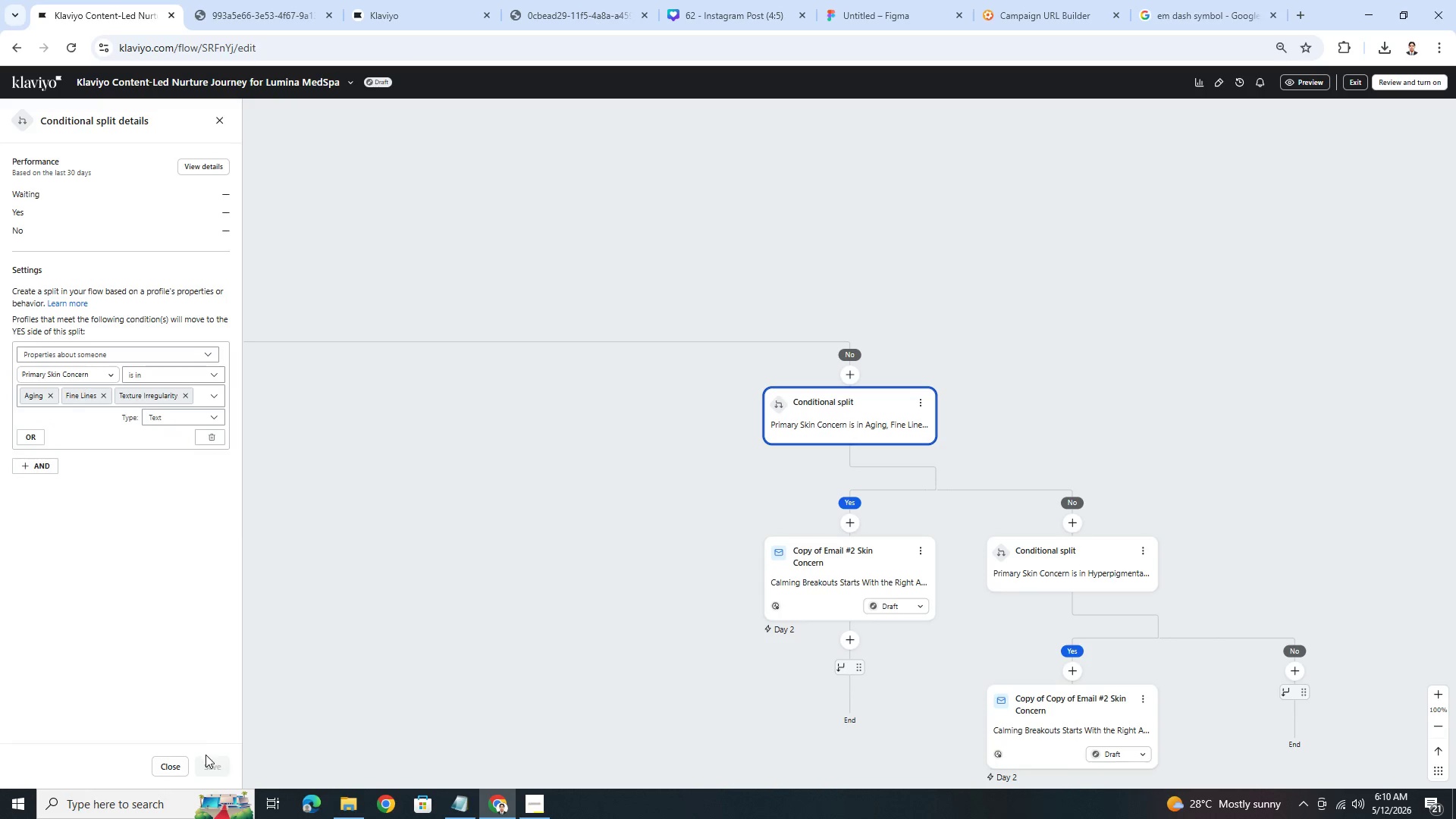 
left_click([184, 763])
 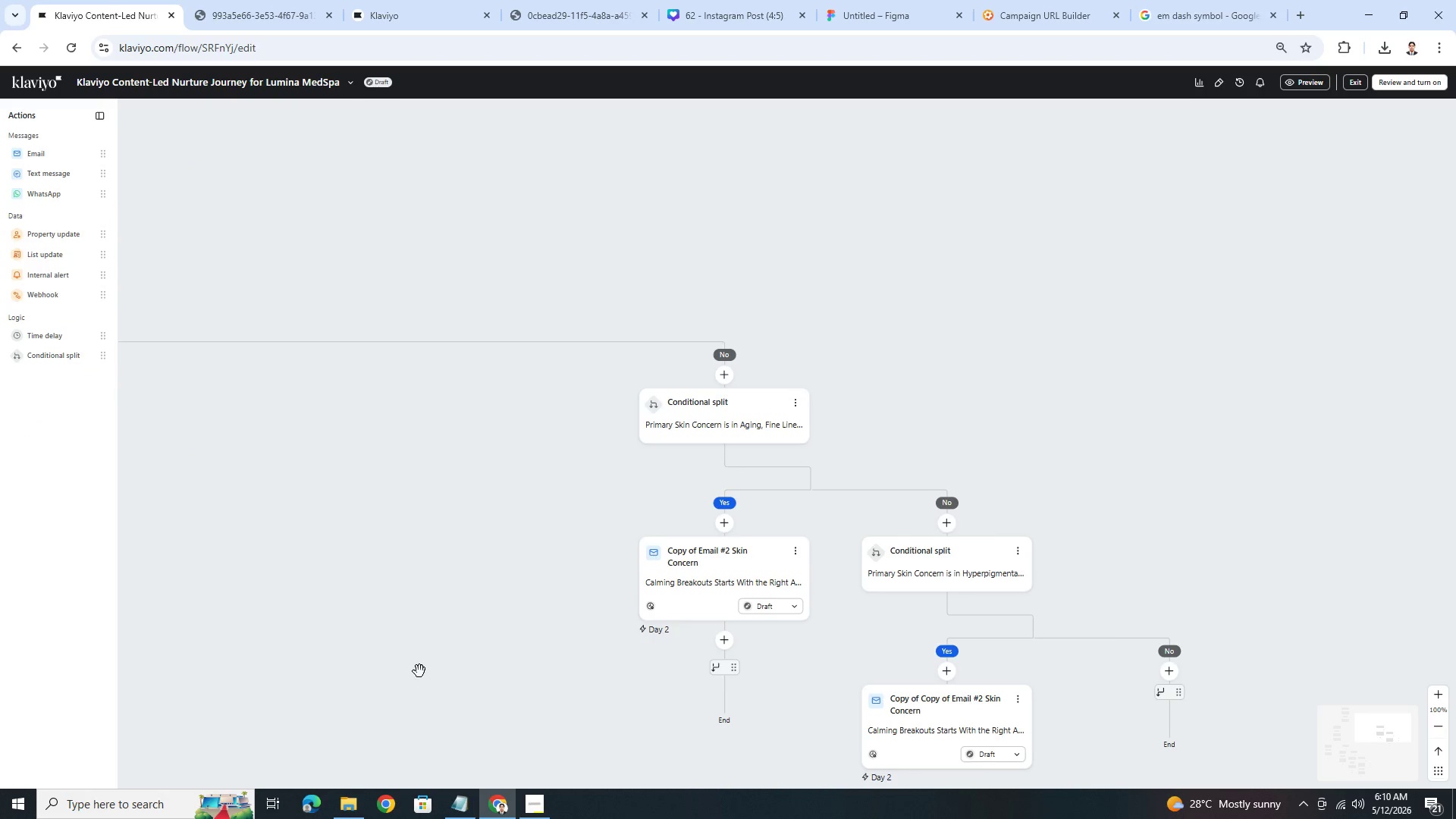 
left_click_drag(start_coordinate=[419, 671], to_coordinate=[714, 444])
 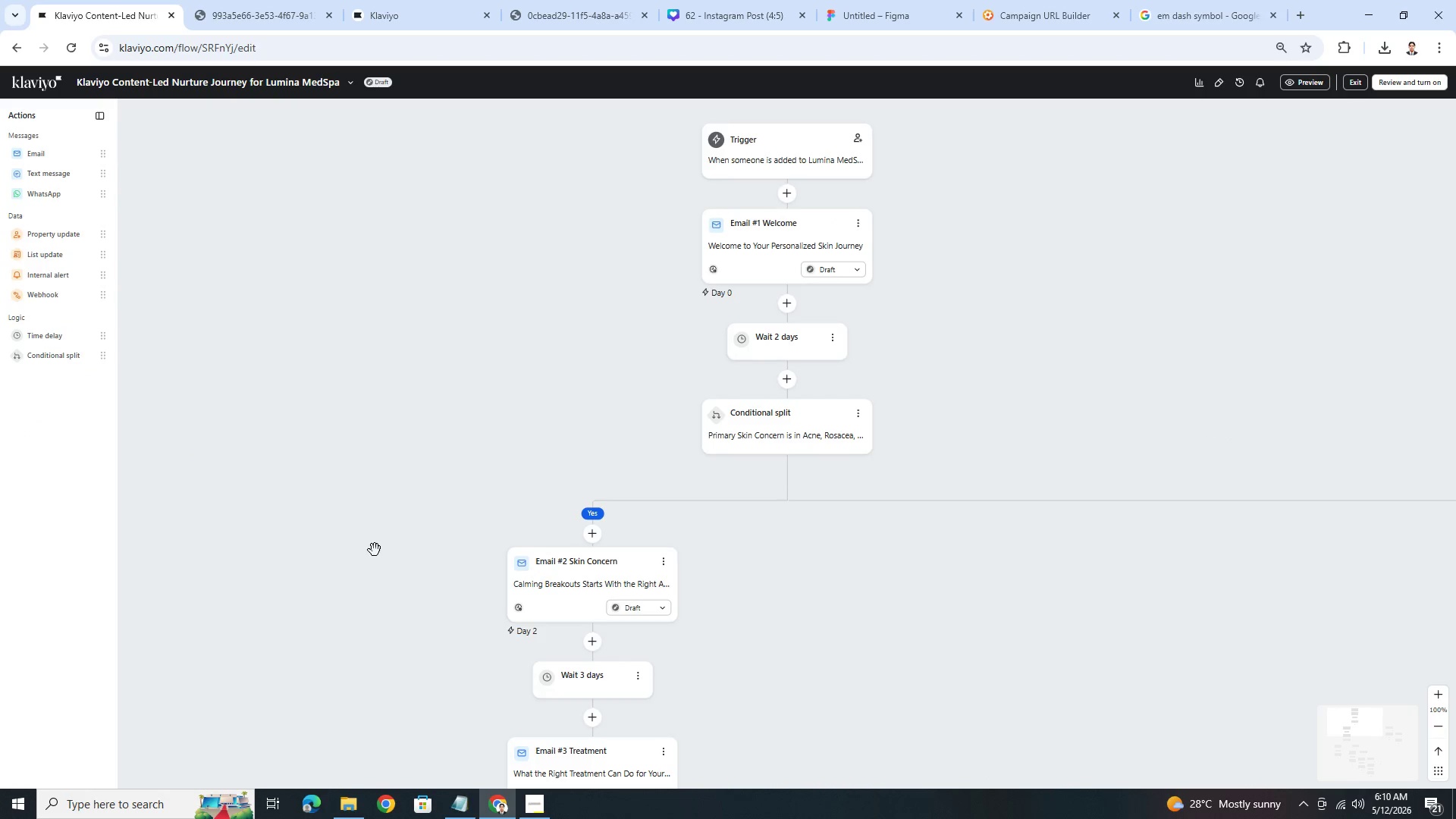 
left_click_drag(start_coordinate=[375, 550], to_coordinate=[345, 579])
 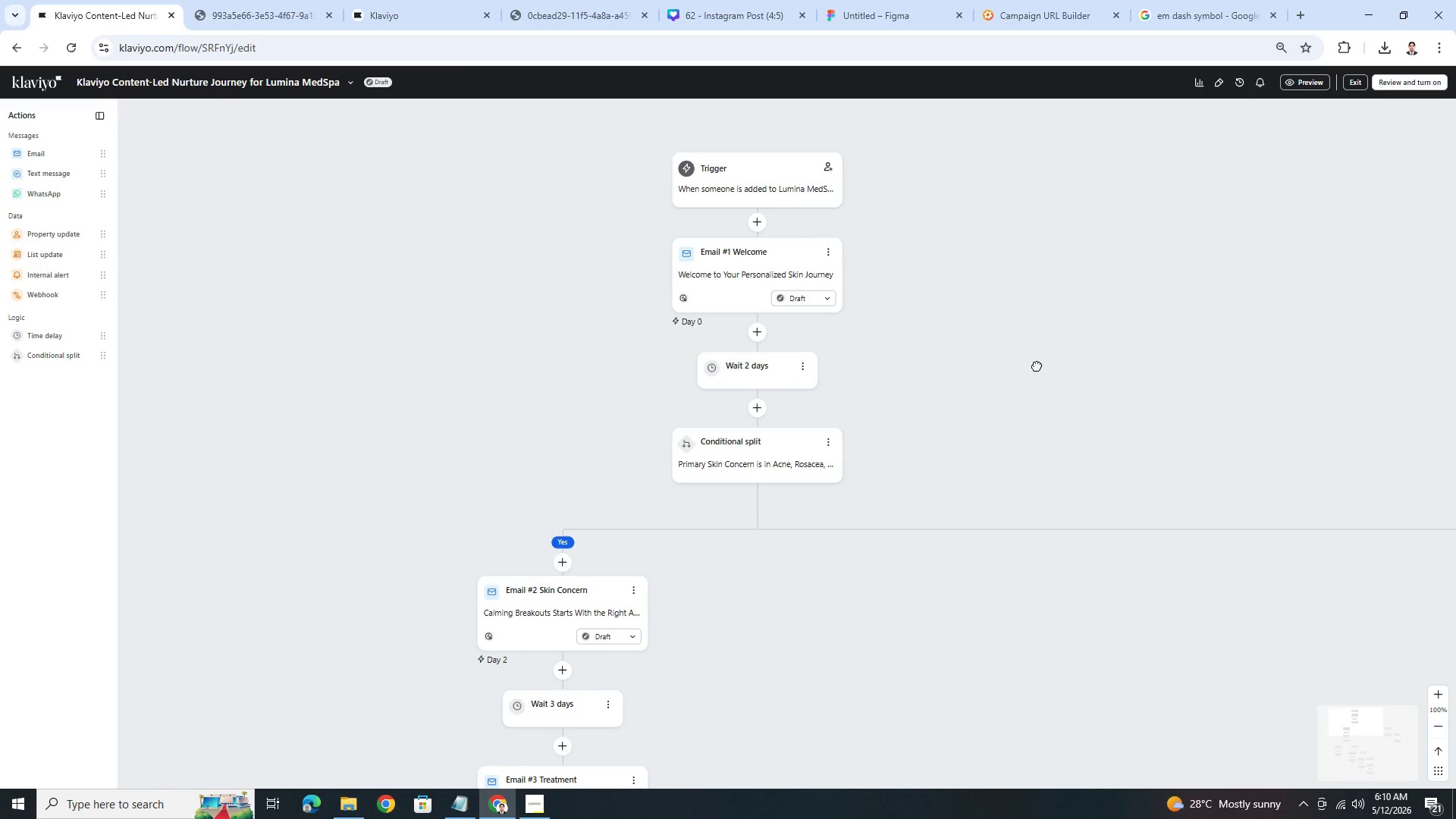 
left_click_drag(start_coordinate=[1037, 366], to_coordinate=[706, 494])
 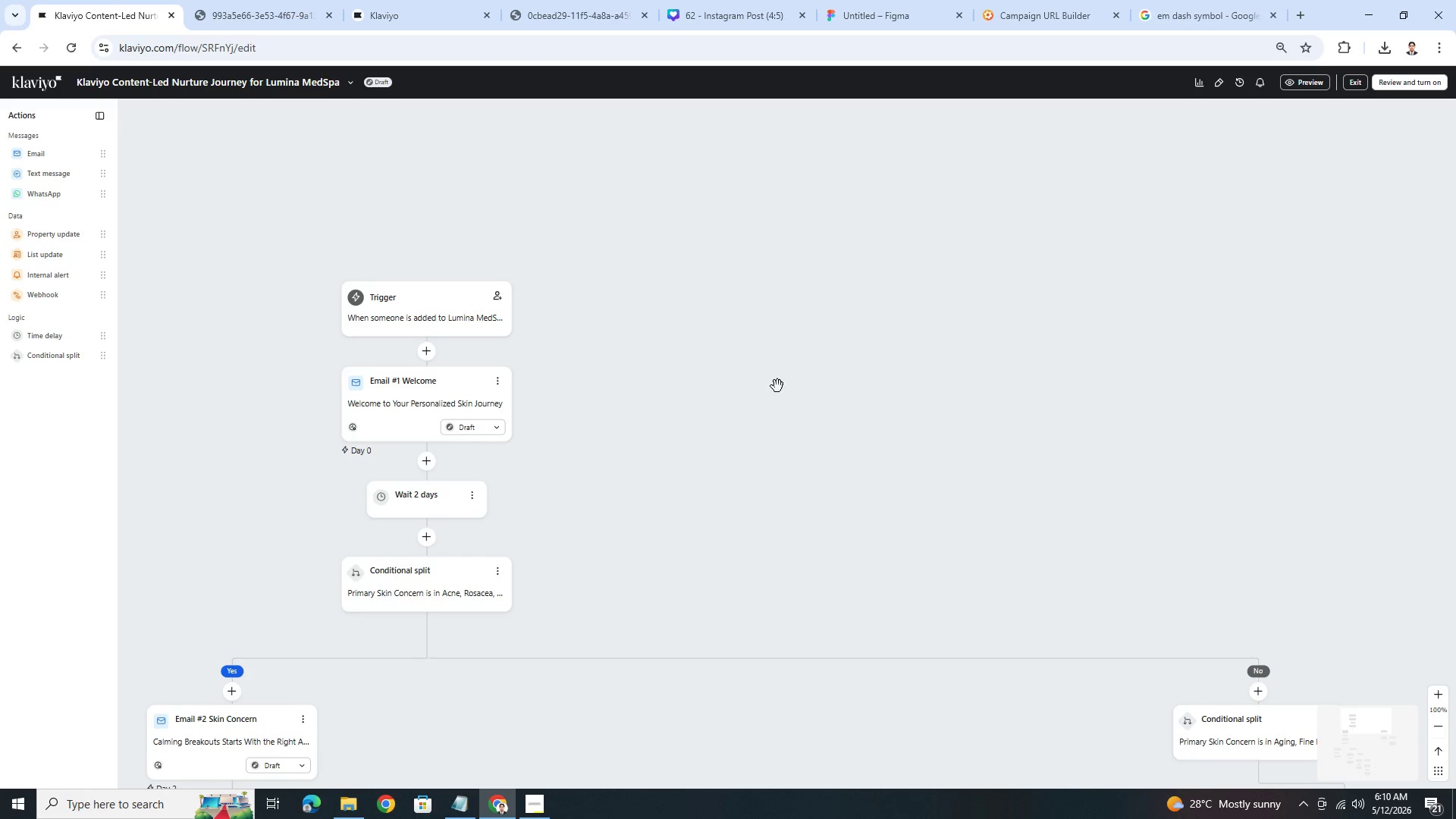 
left_click_drag(start_coordinate=[774, 387], to_coordinate=[934, 279])
 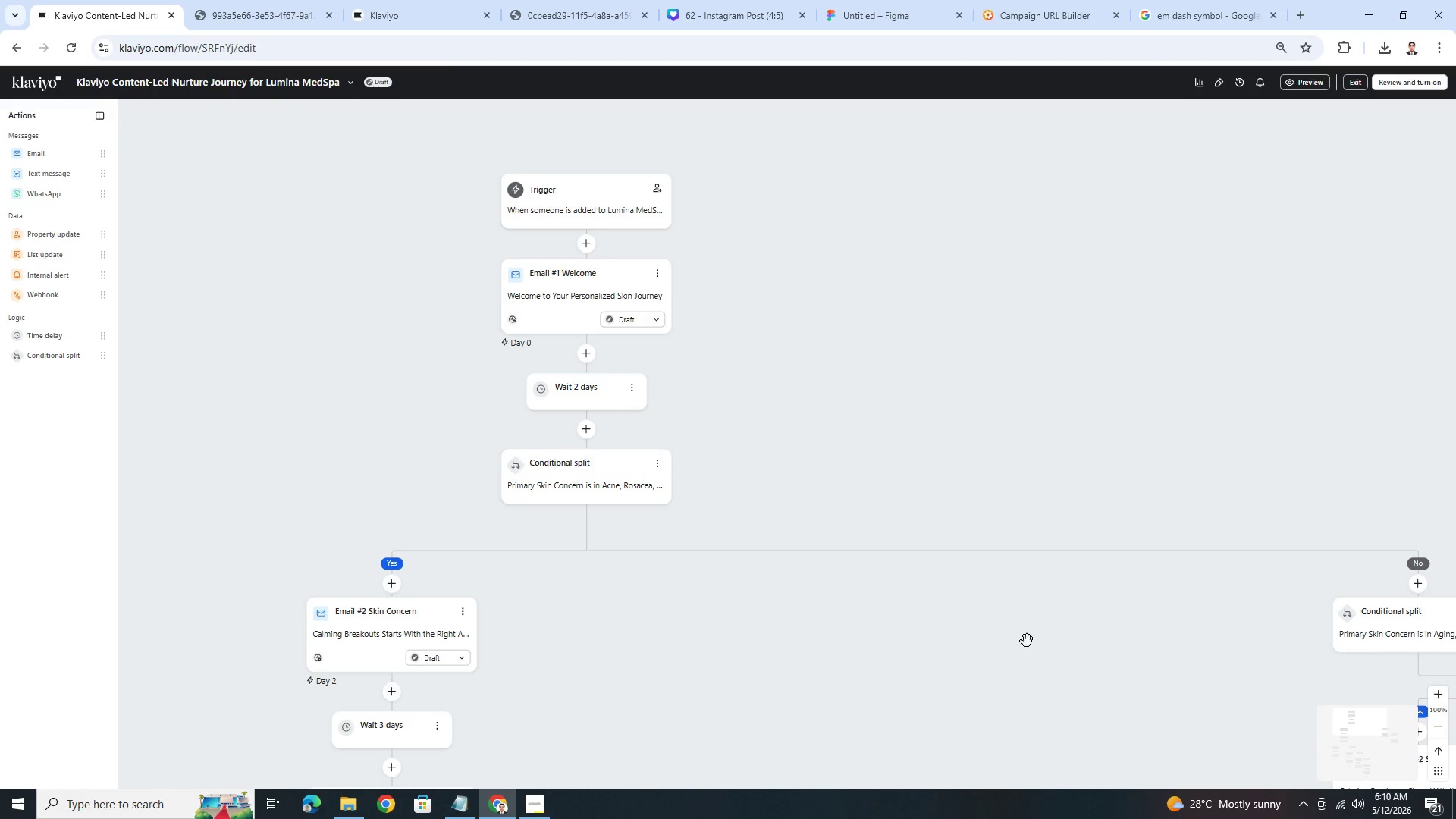 
left_click_drag(start_coordinate=[1028, 657], to_coordinate=[791, 455])
 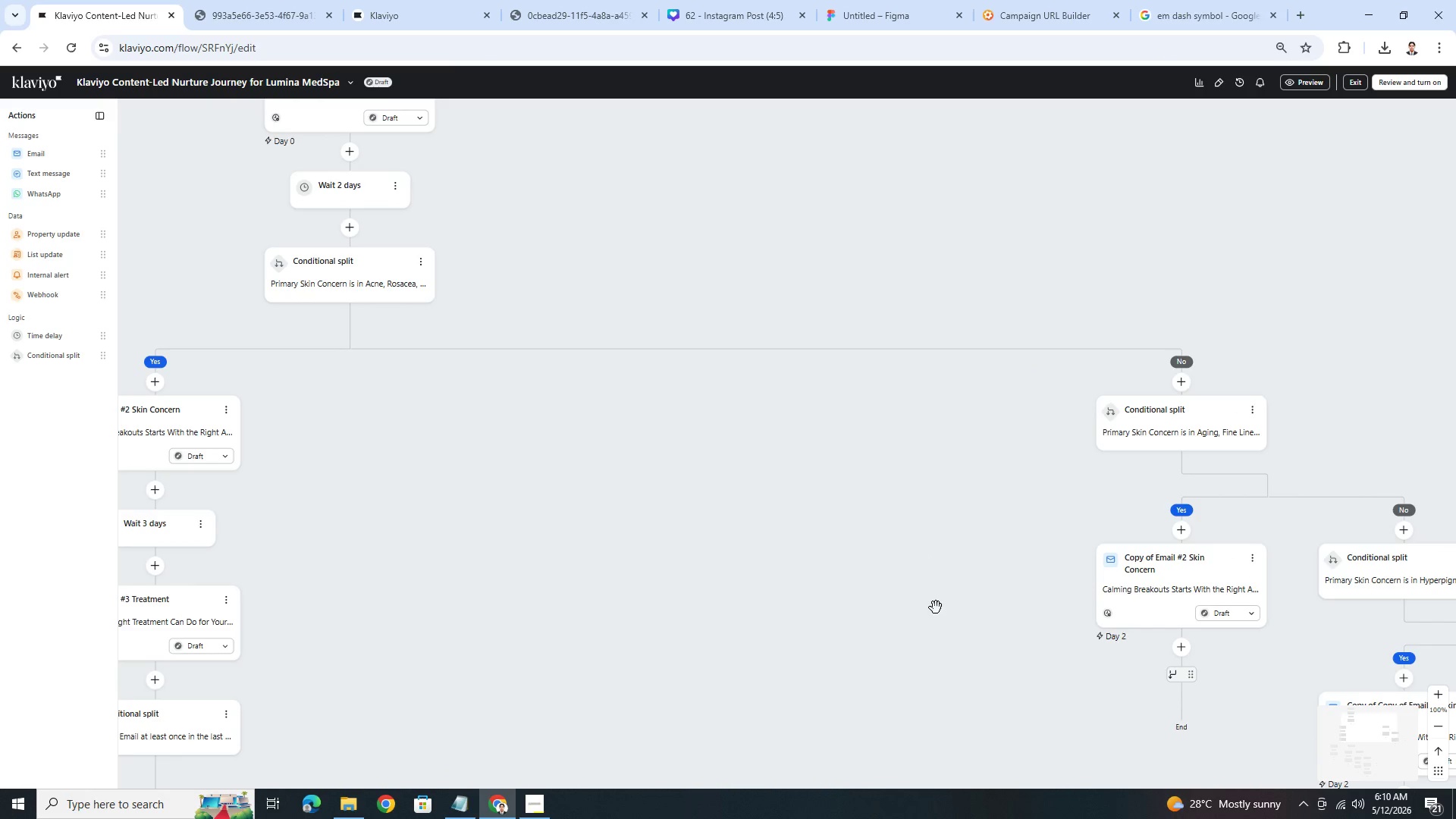 
left_click_drag(start_coordinate=[936, 607], to_coordinate=[750, 519])
 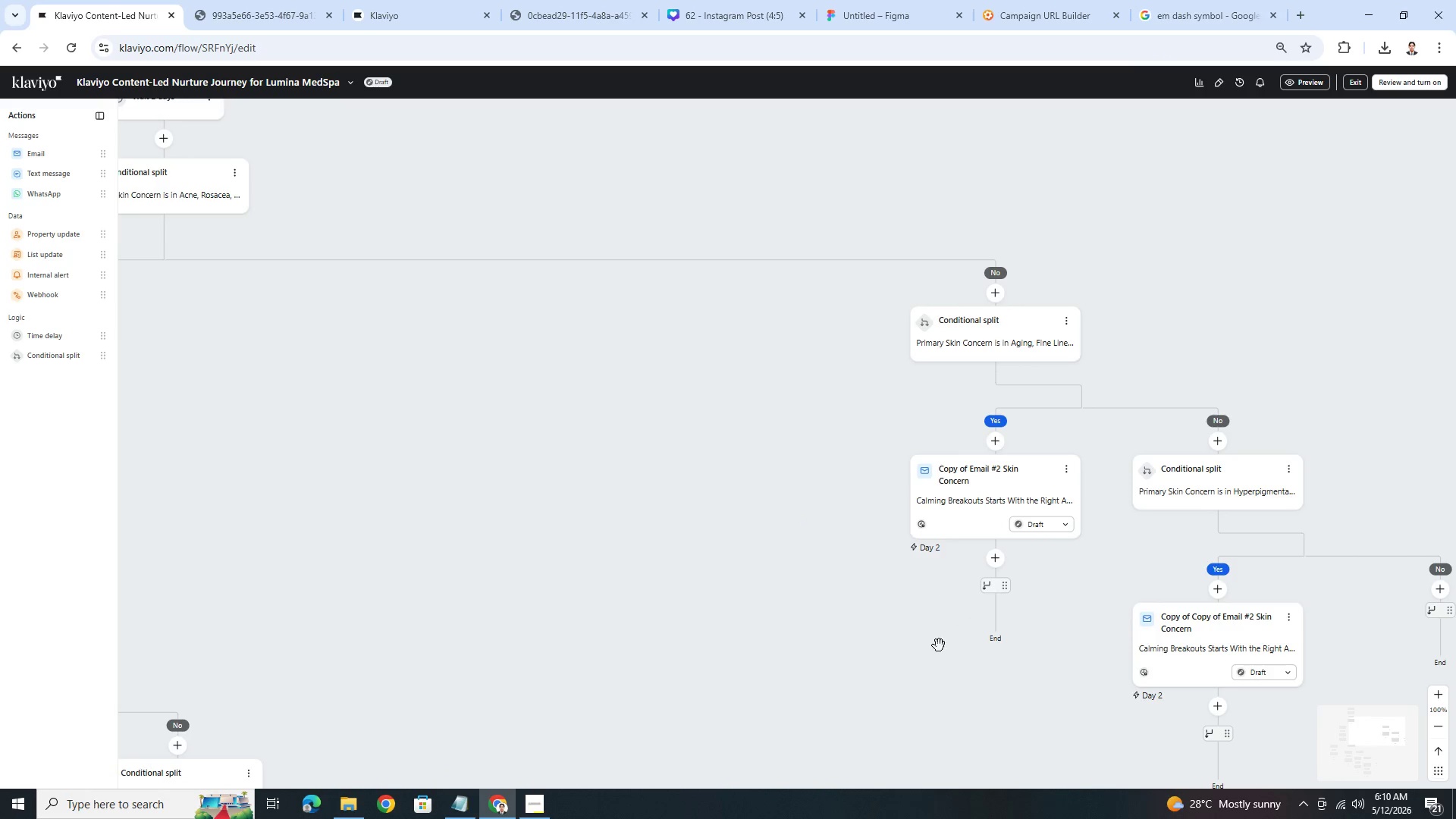 
left_click_drag(start_coordinate=[853, 649], to_coordinate=[725, 601])
 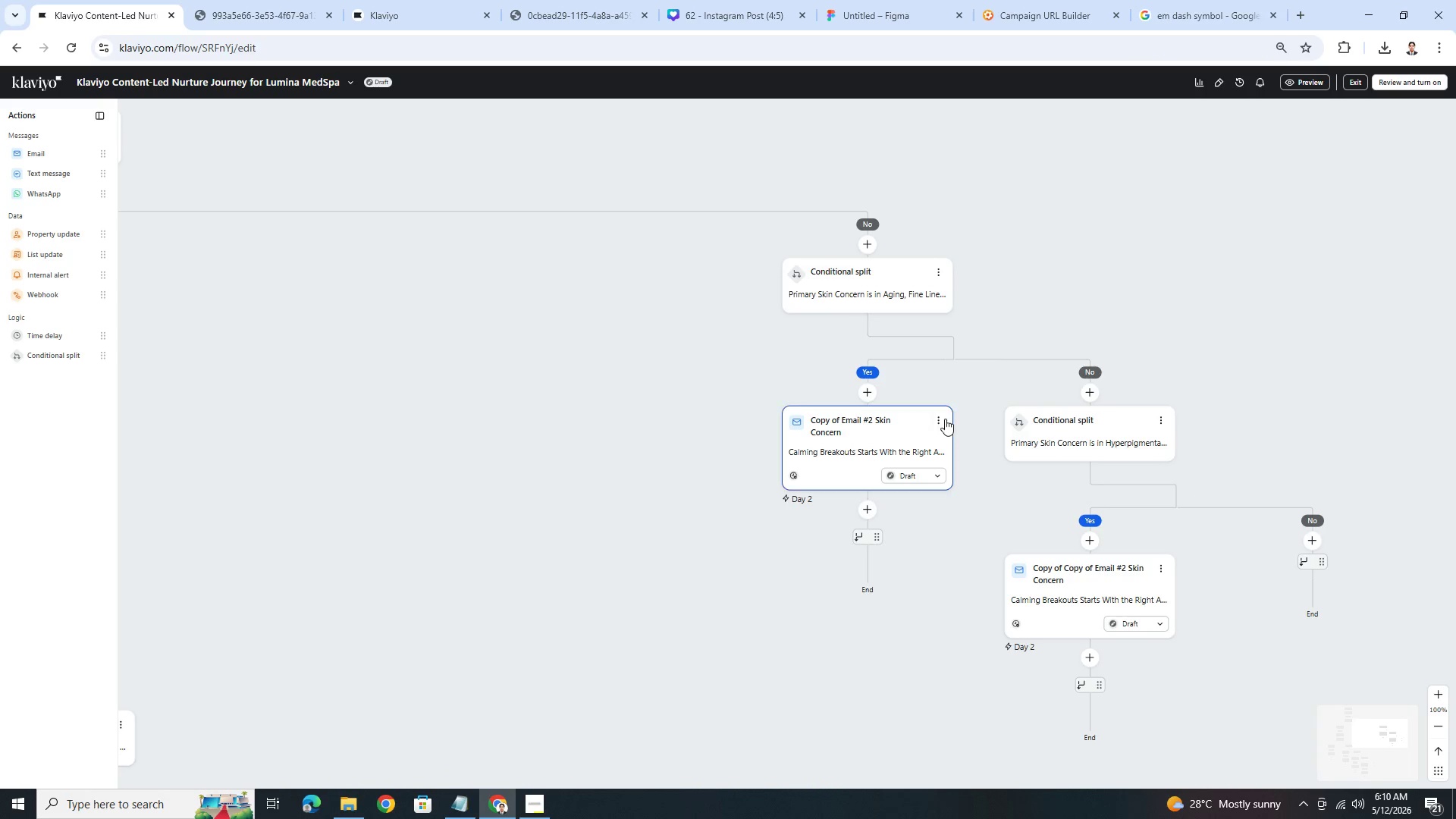 
left_click([946, 418])
 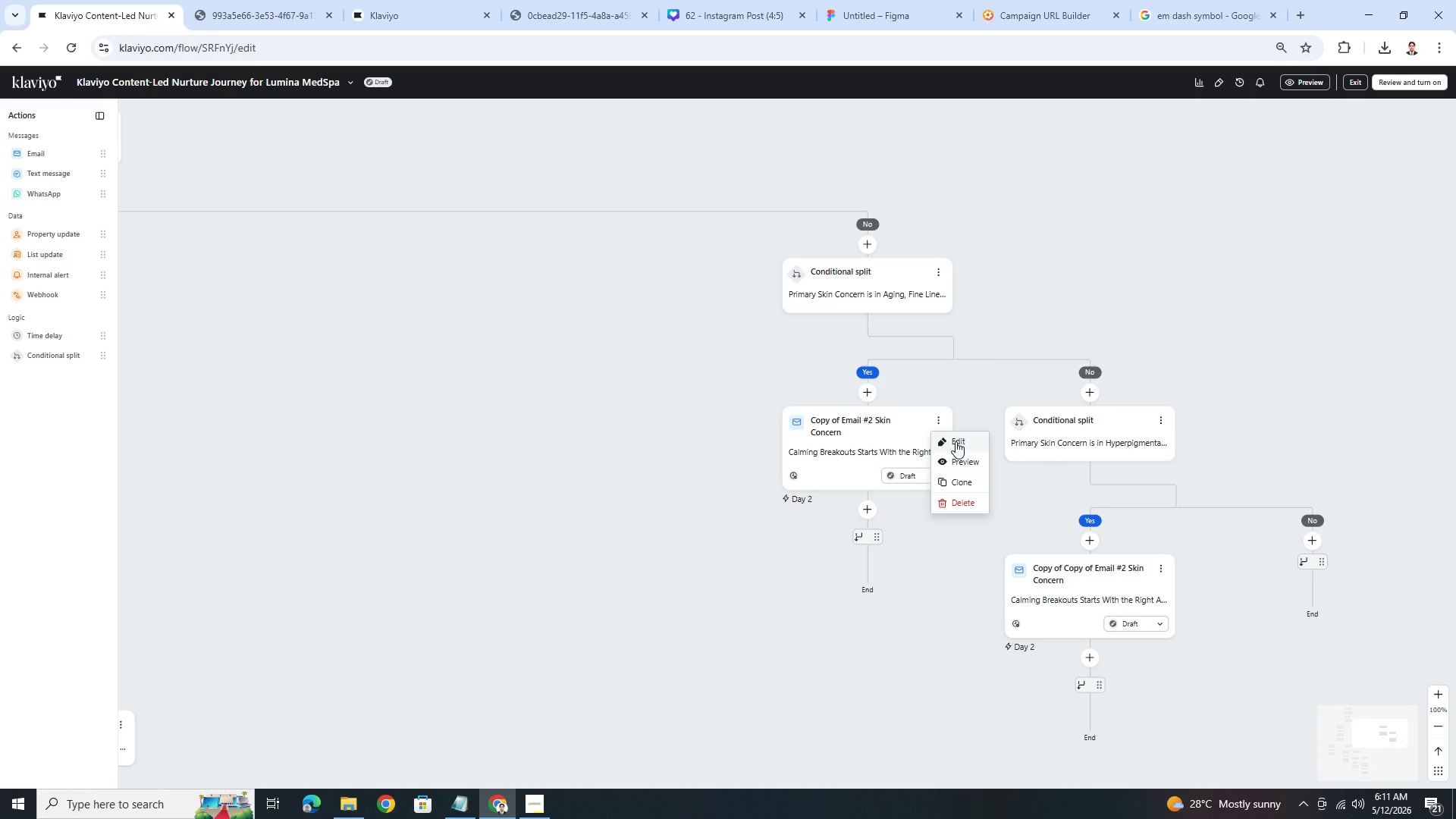 
left_click([630, 604])
 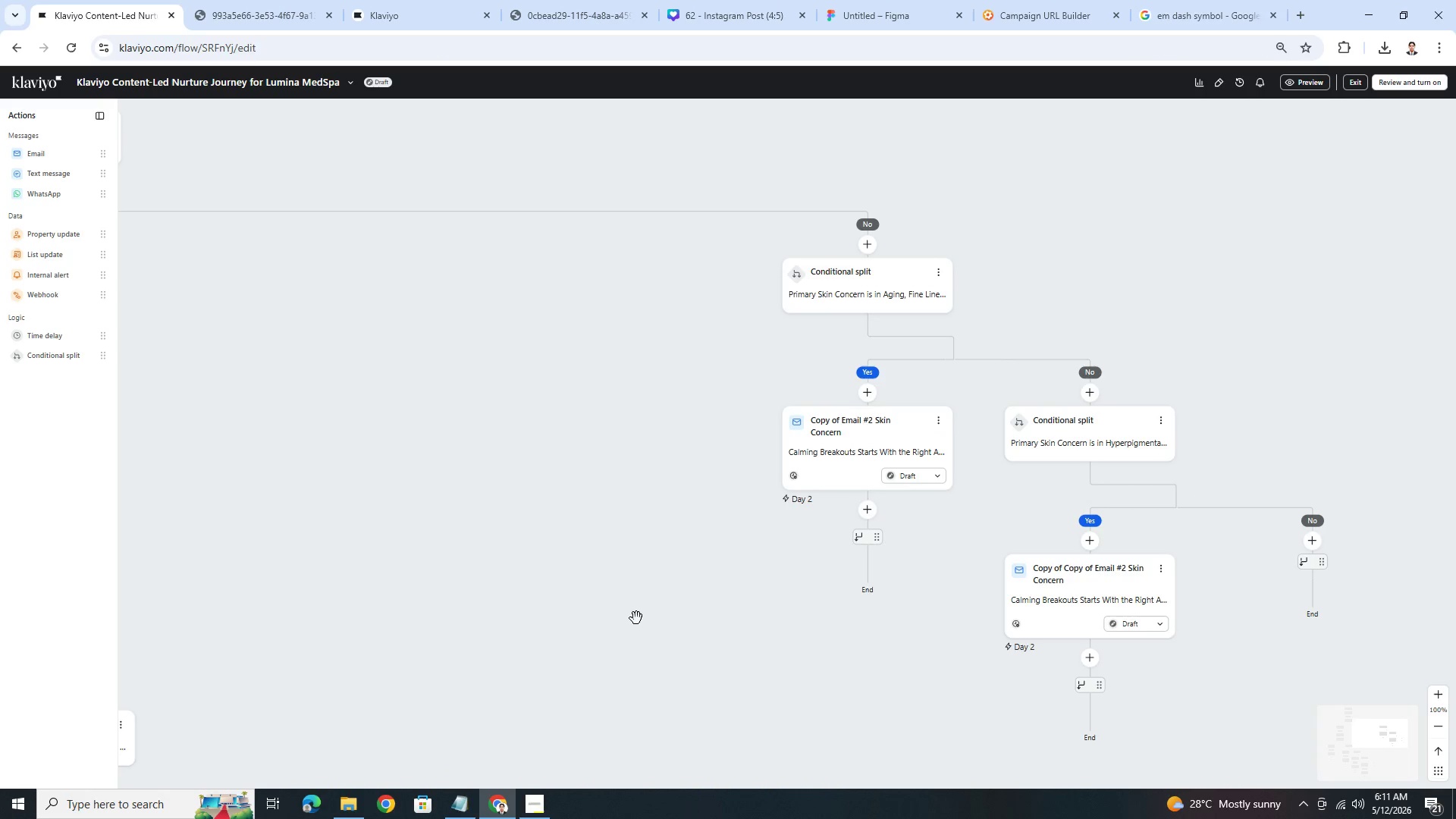 
left_click_drag(start_coordinate=[664, 635], to_coordinate=[702, 534])
 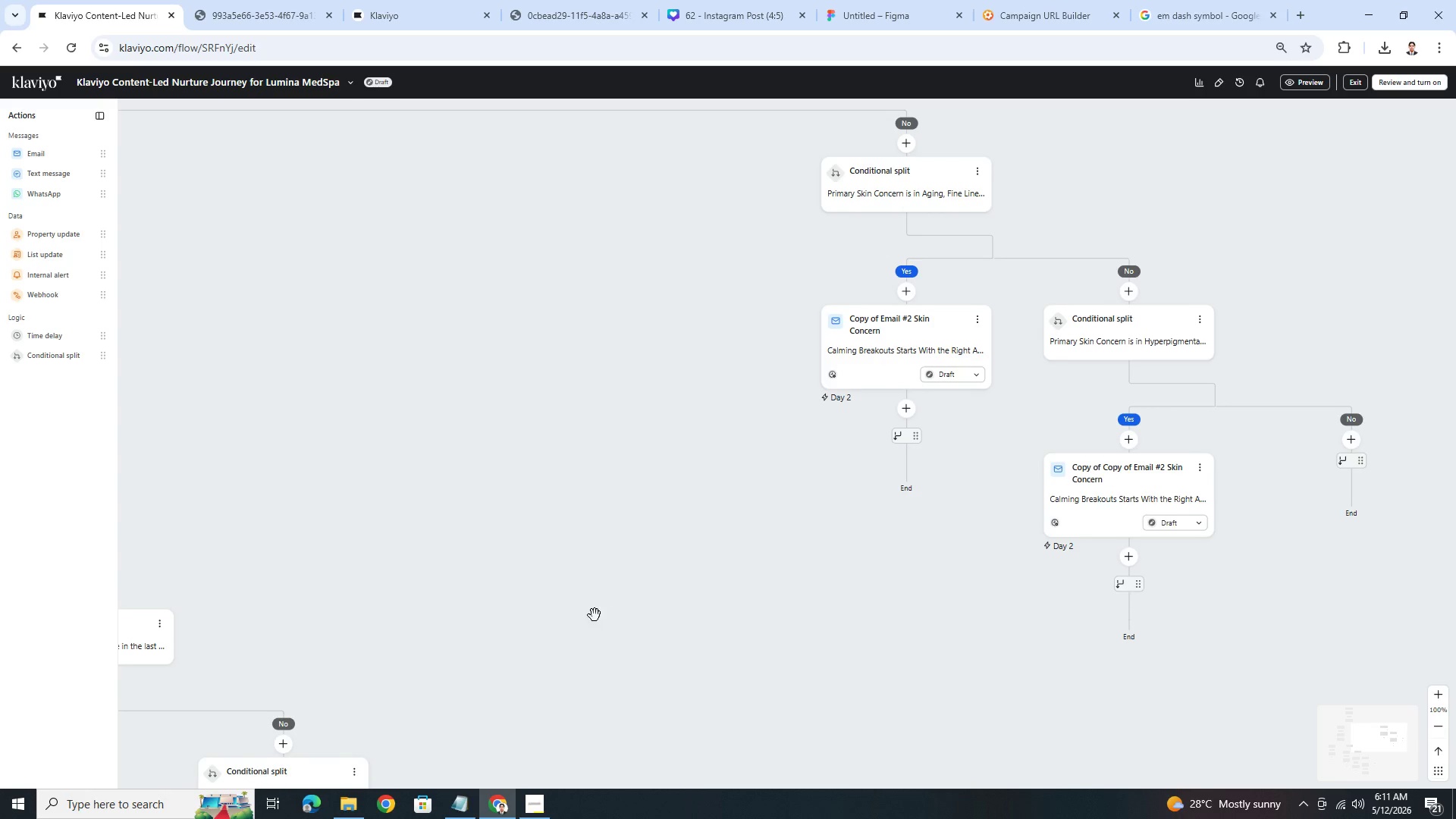 
left_click_drag(start_coordinate=[594, 615], to_coordinate=[834, 389])
 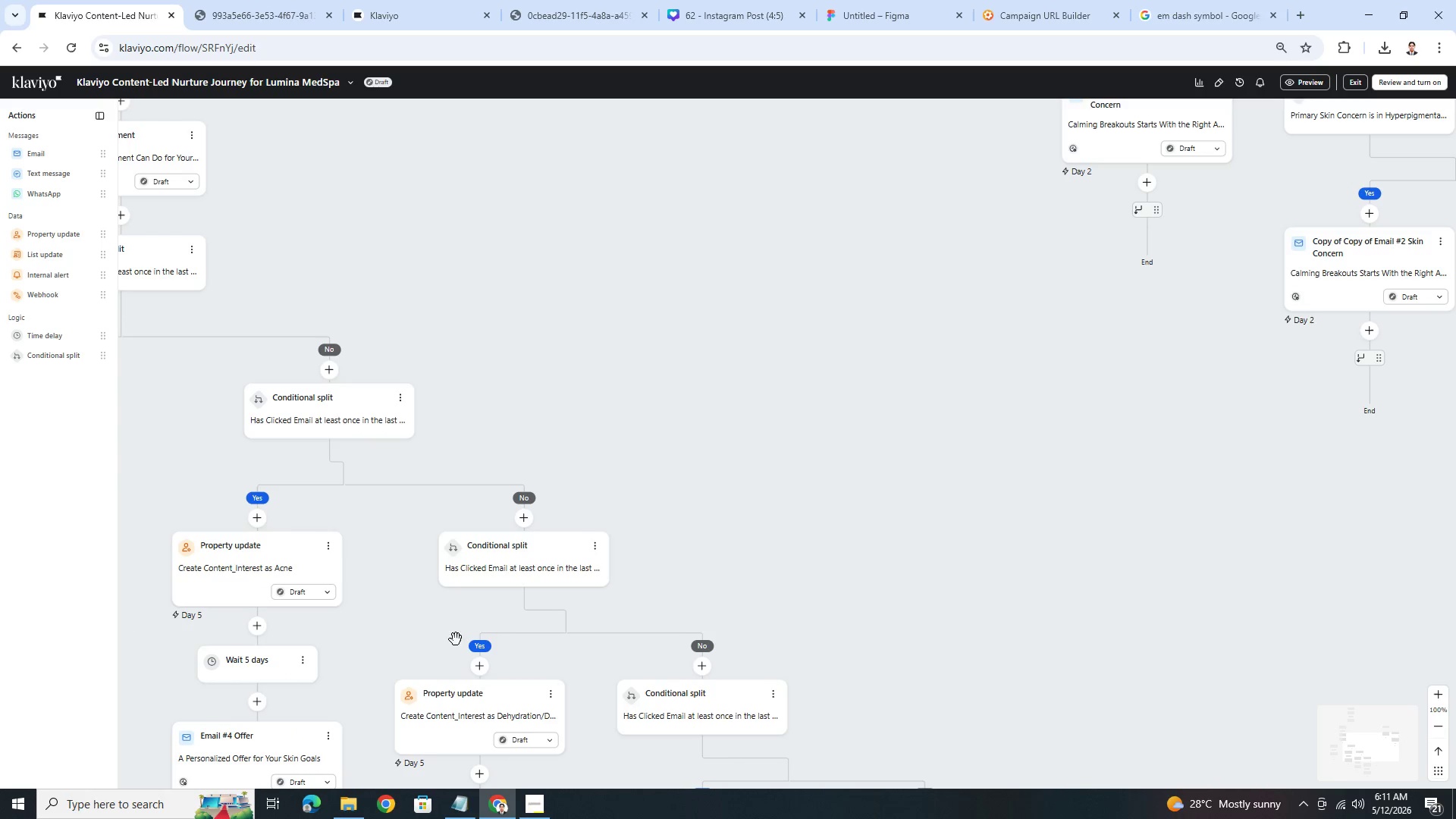 
left_click_drag(start_coordinate=[422, 636], to_coordinate=[752, 421])
 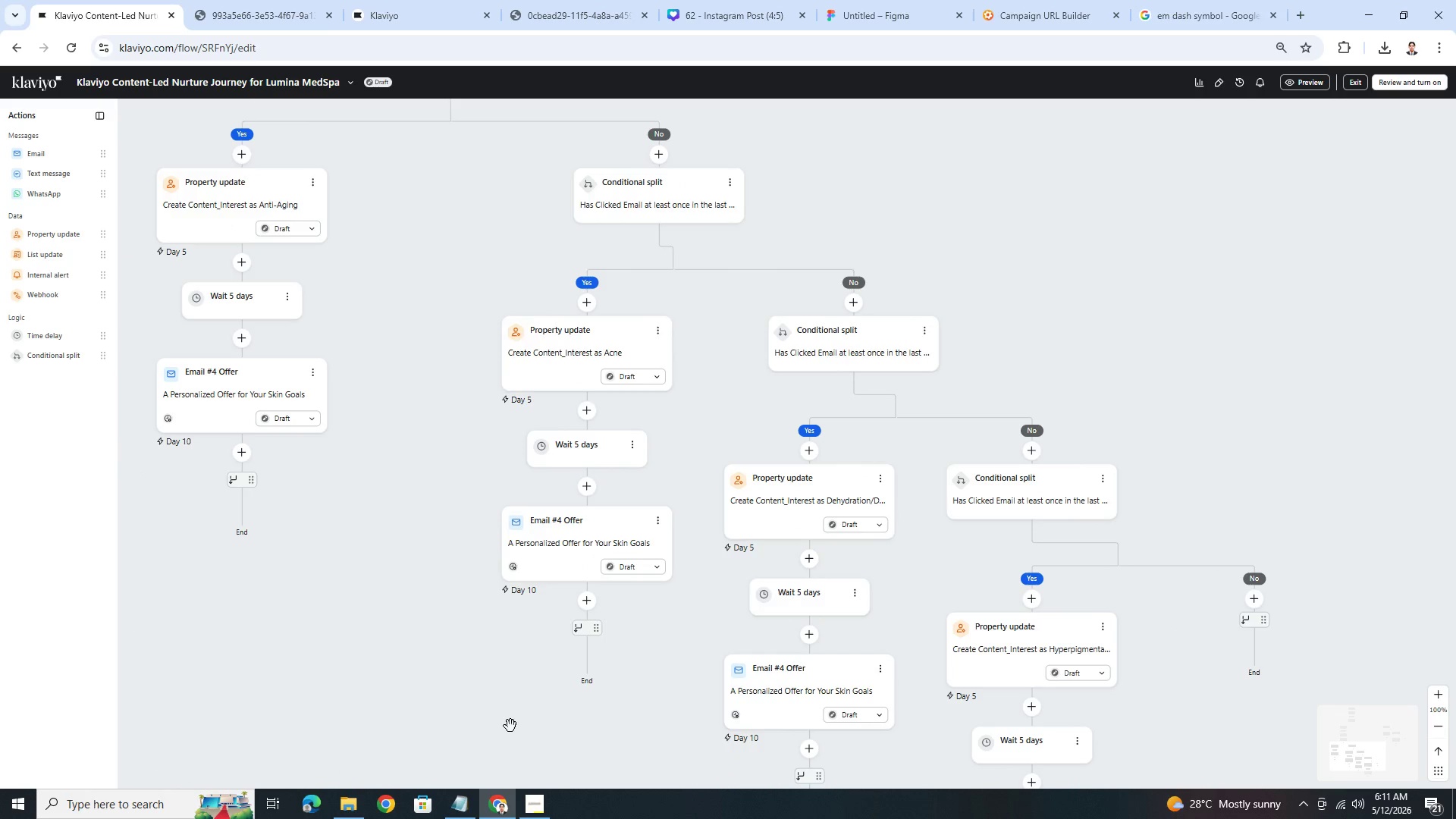 
left_click_drag(start_coordinate=[510, 723], to_coordinate=[585, 527])
 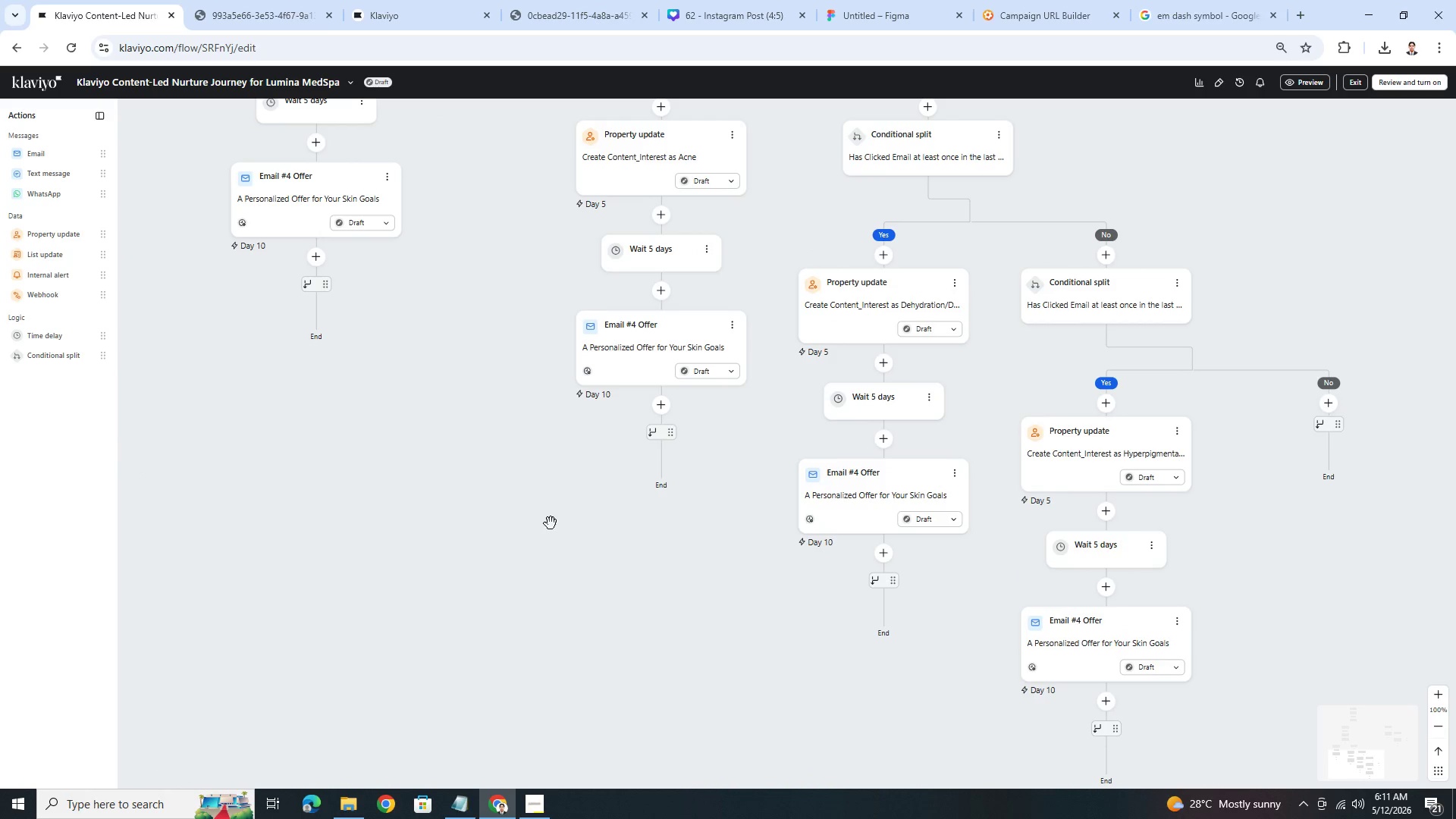 
left_click_drag(start_coordinate=[550, 523], to_coordinate=[597, 633])
 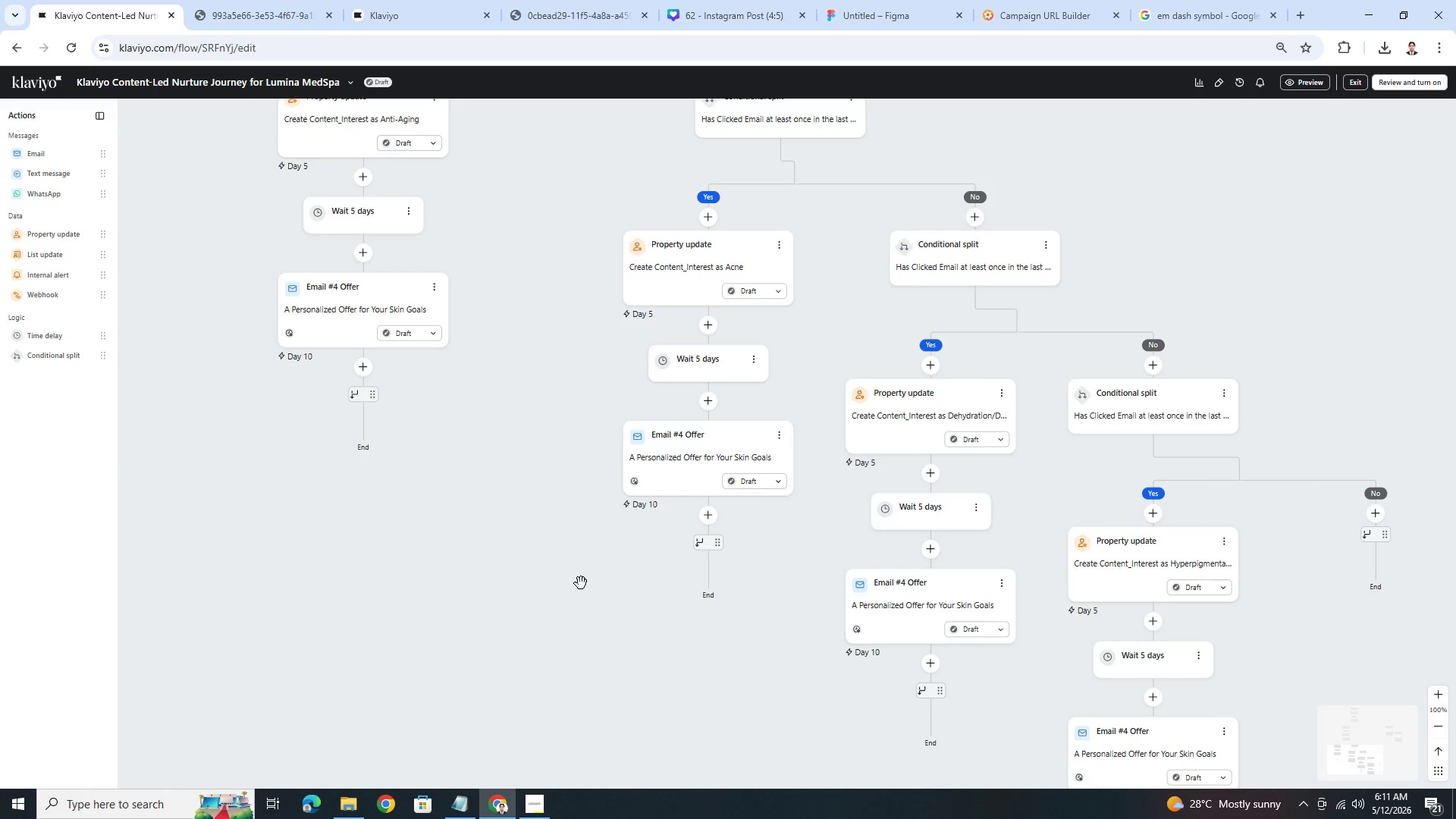 
left_click_drag(start_coordinate=[574, 521], to_coordinate=[610, 680])
 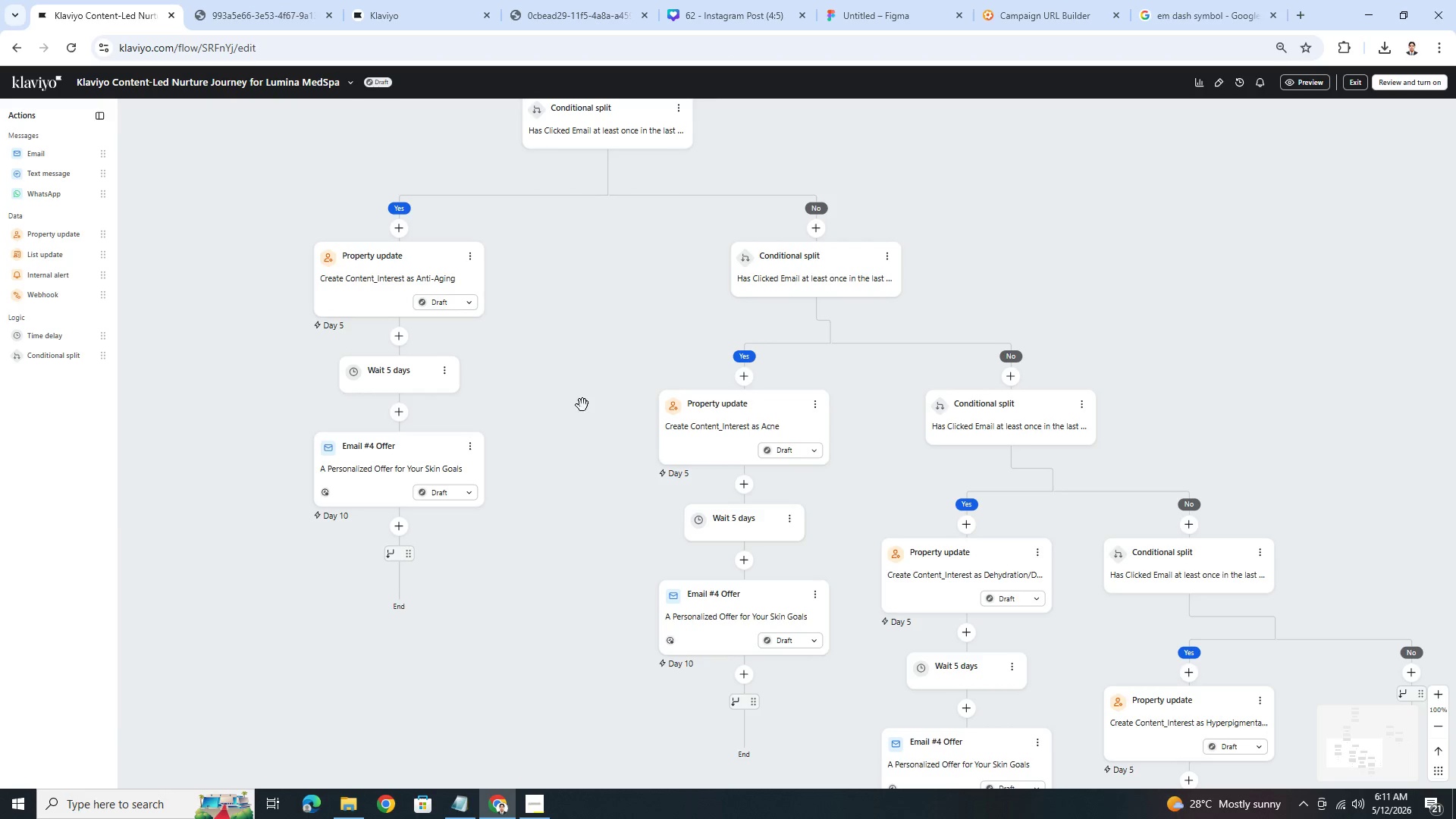 
left_click_drag(start_coordinate=[585, 388], to_coordinate=[573, 612])
 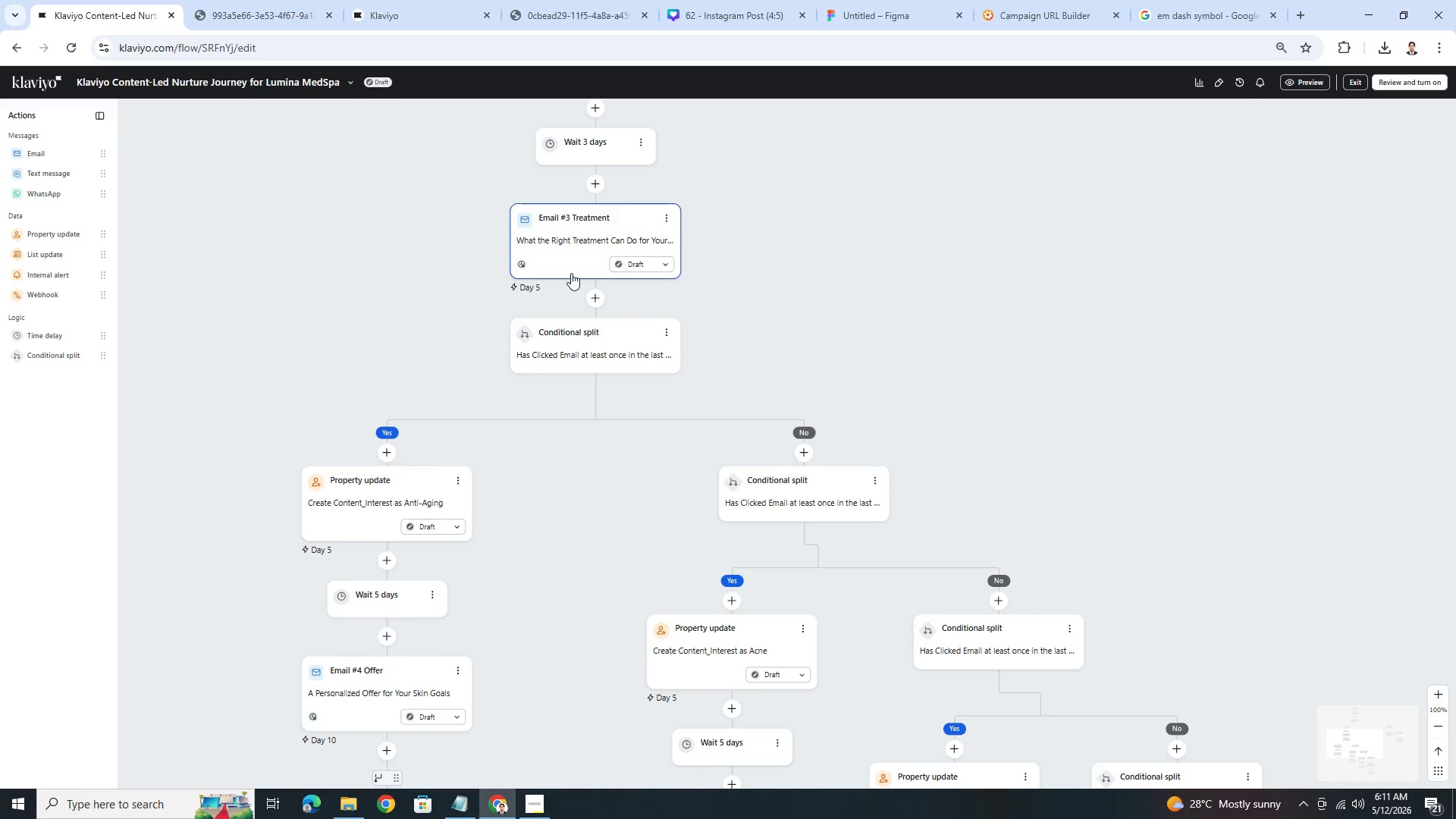 
left_click([588, 240])
 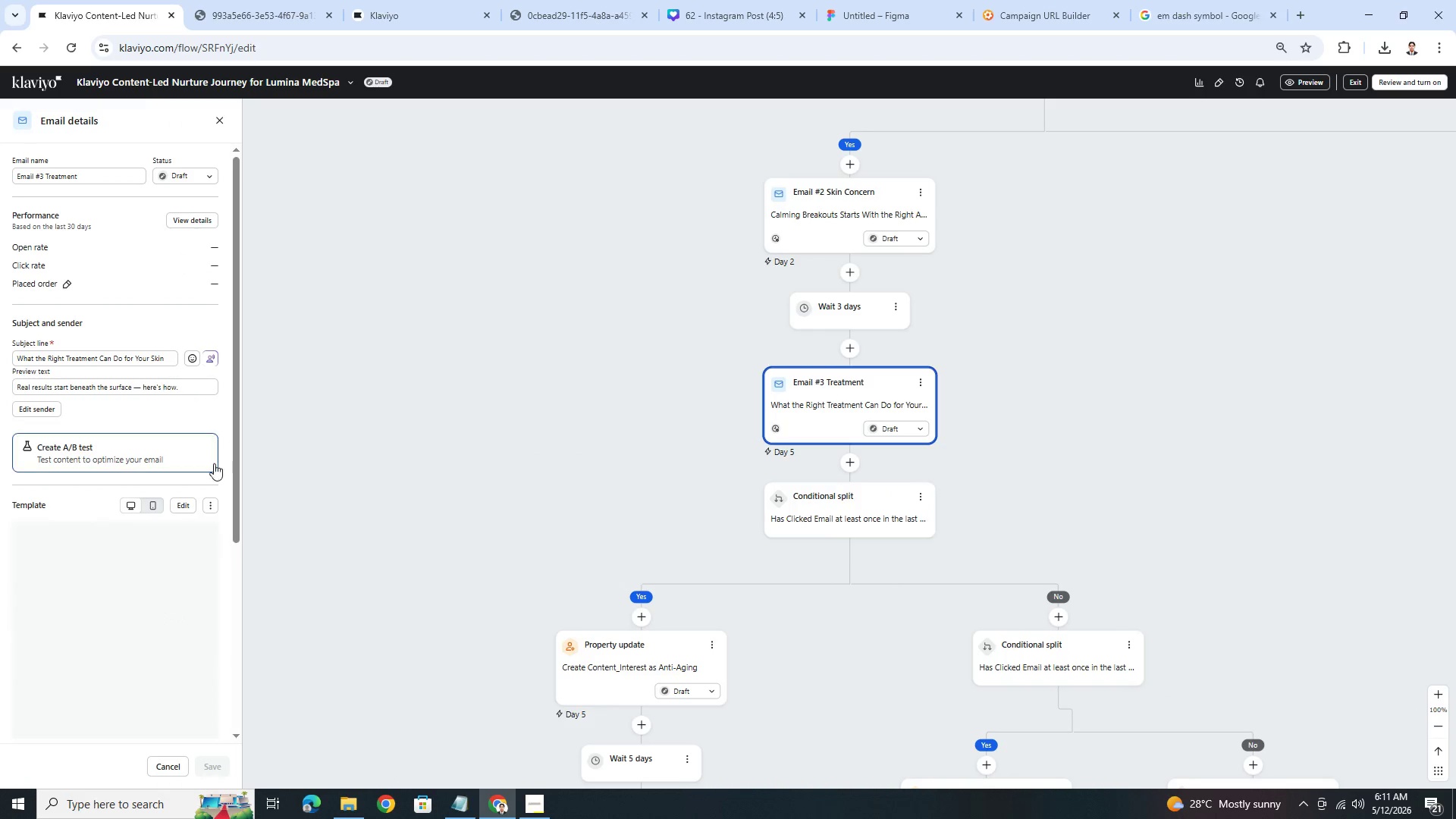 
left_click([189, 507])
 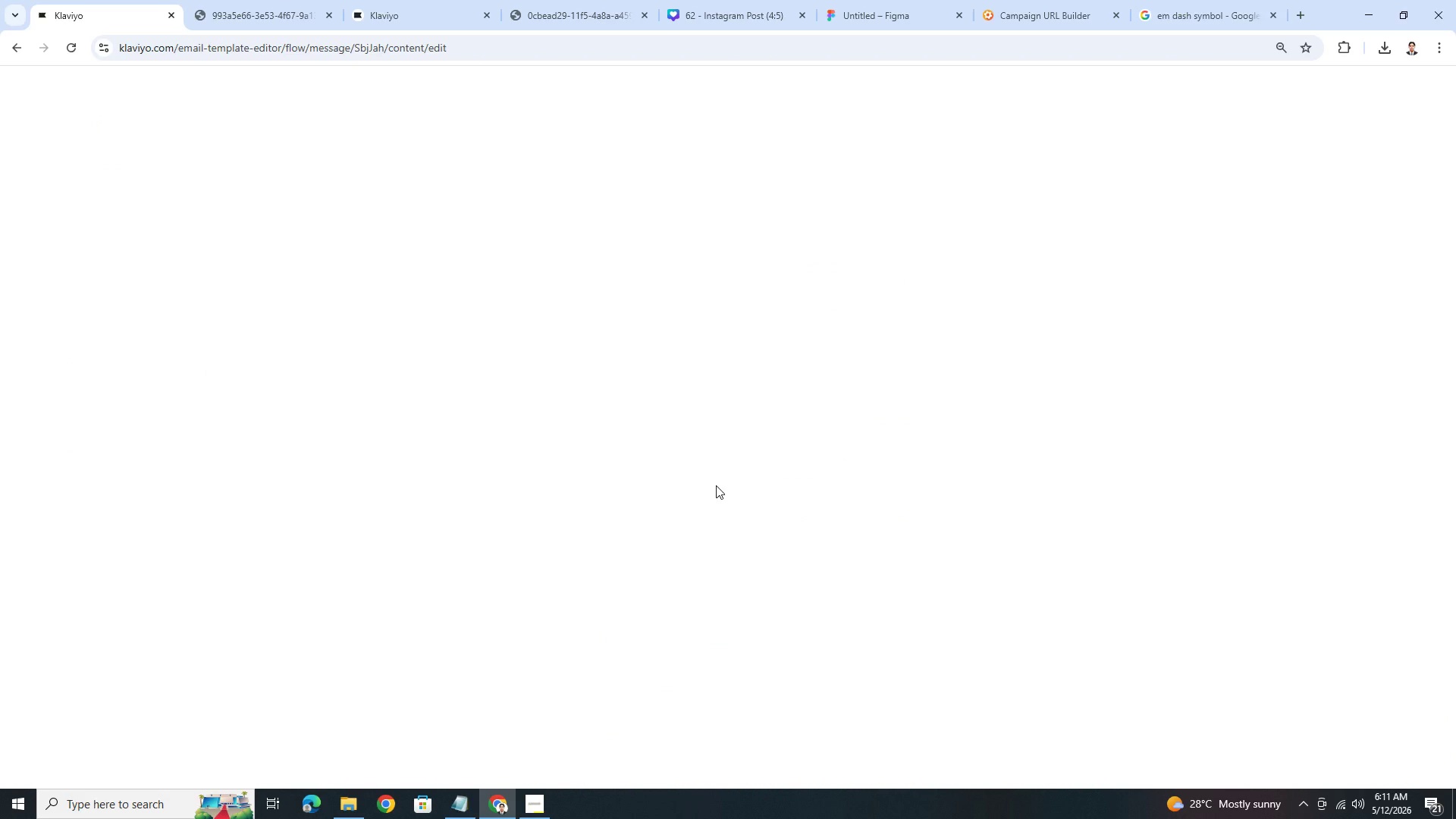 
wait(8.34)
 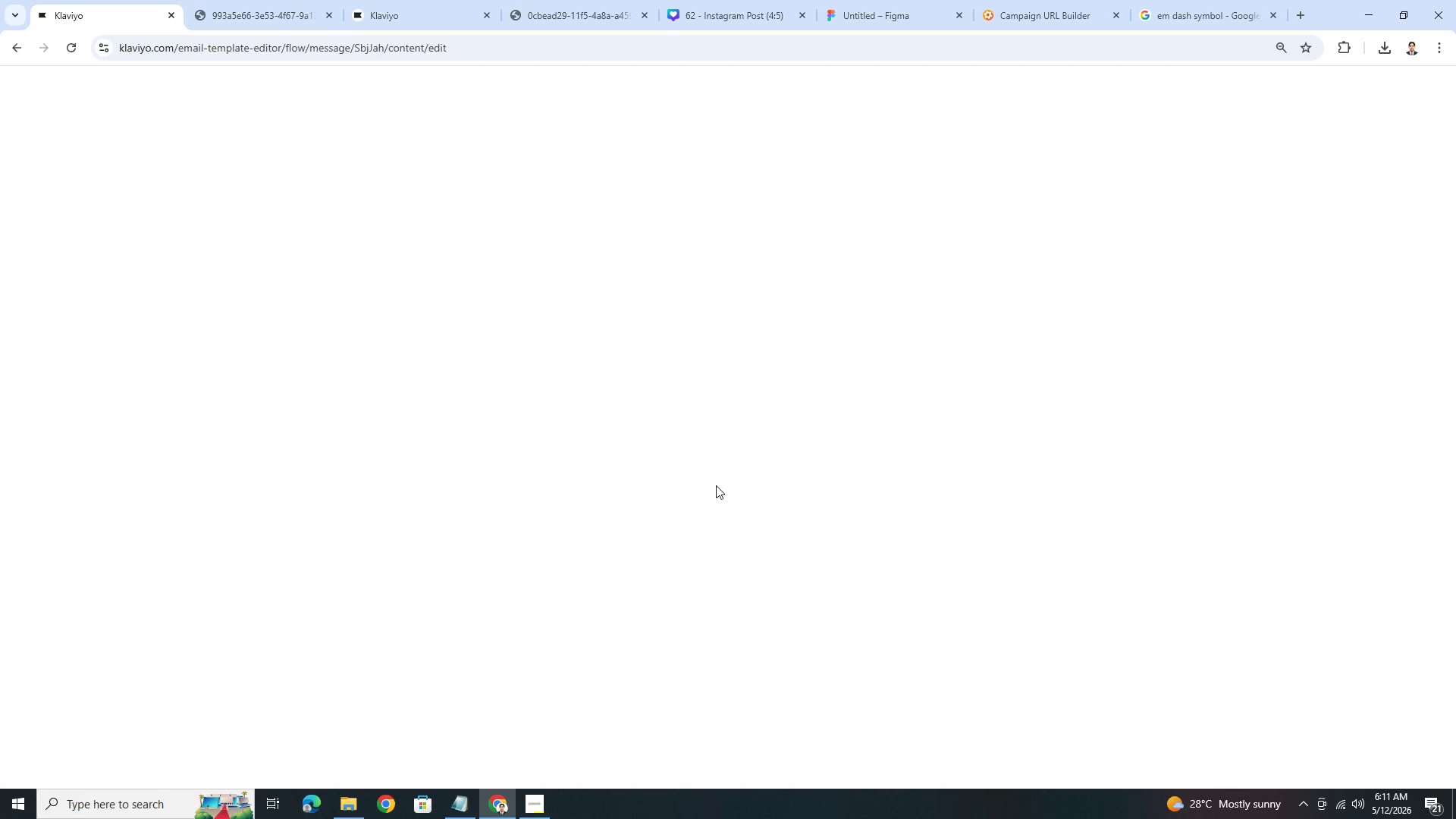 
scroll: coordinate [1001, 552], scroll_direction: down, amount: 4.0
 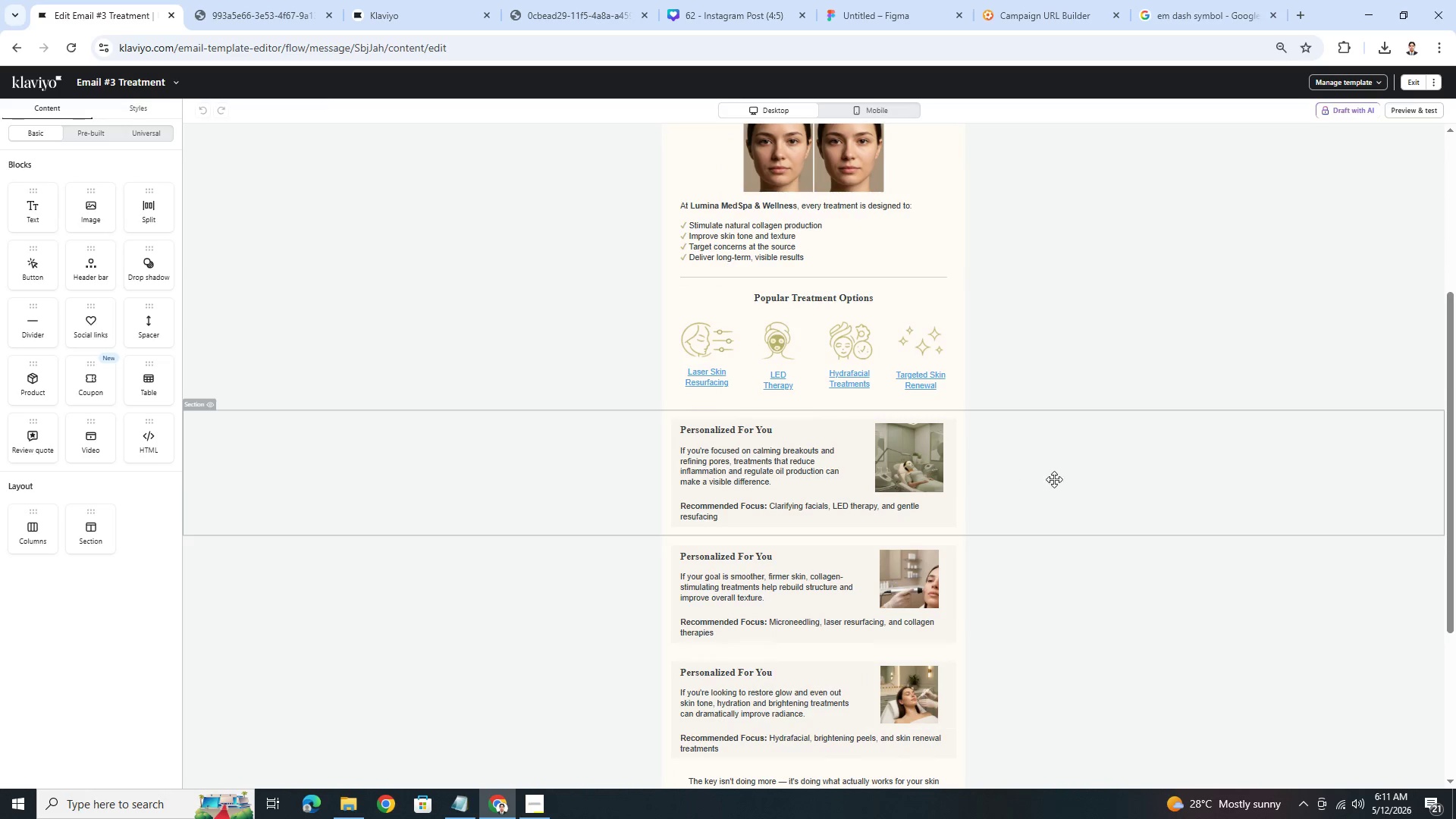 
left_click([1055, 479])
 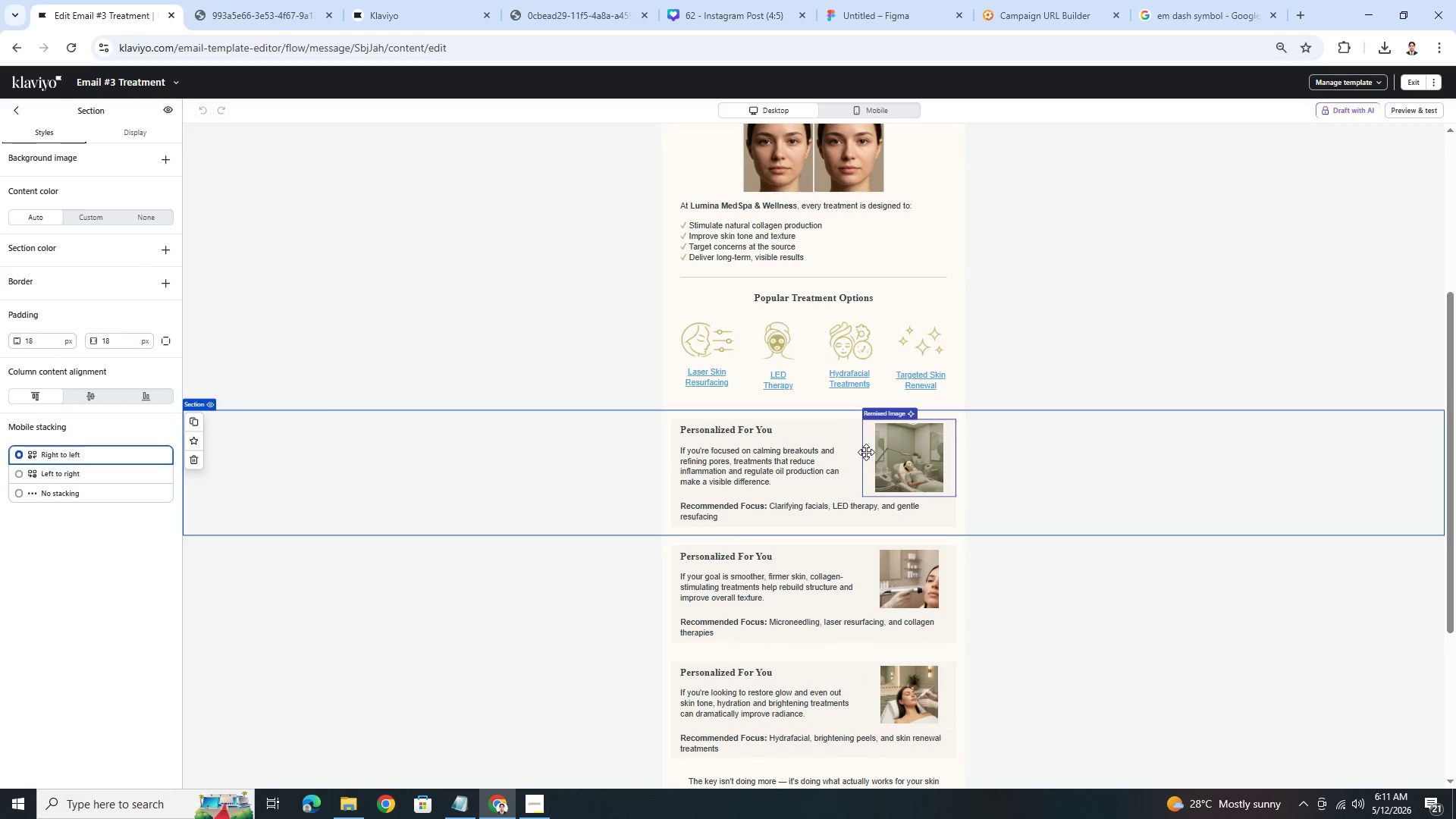 
wait(5.16)
 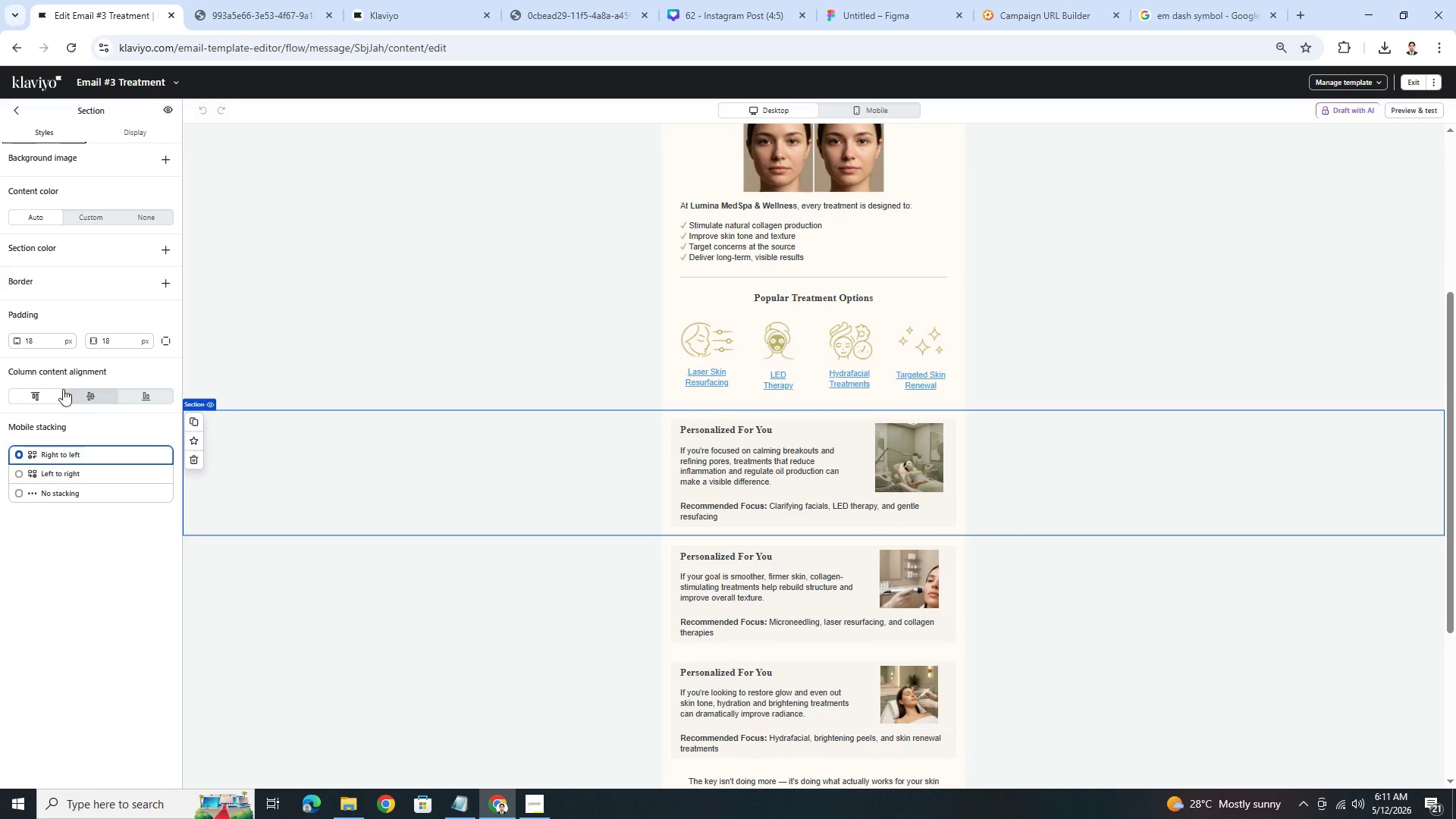 
left_click([141, 141])
 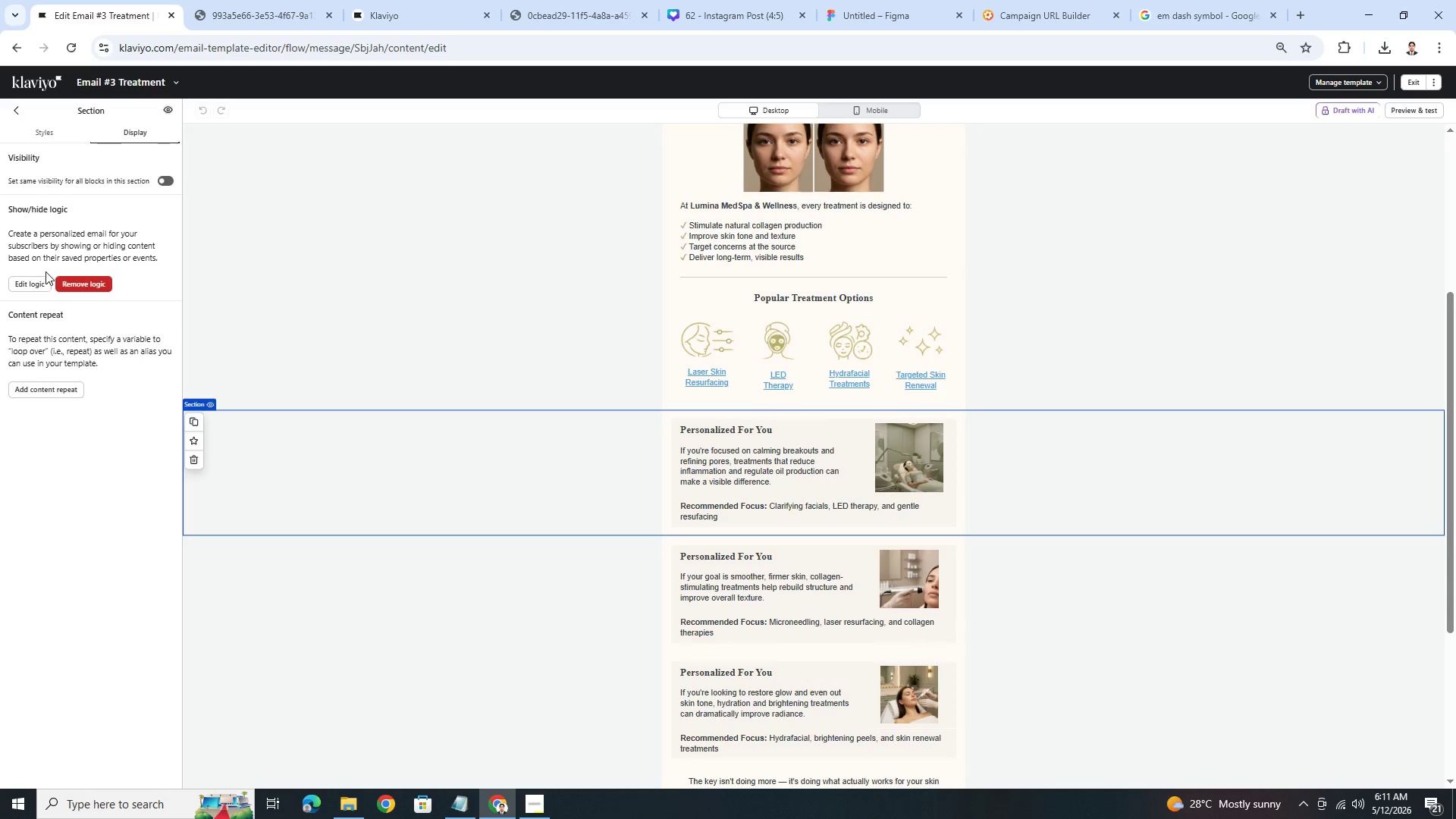 
left_click([45, 281])
 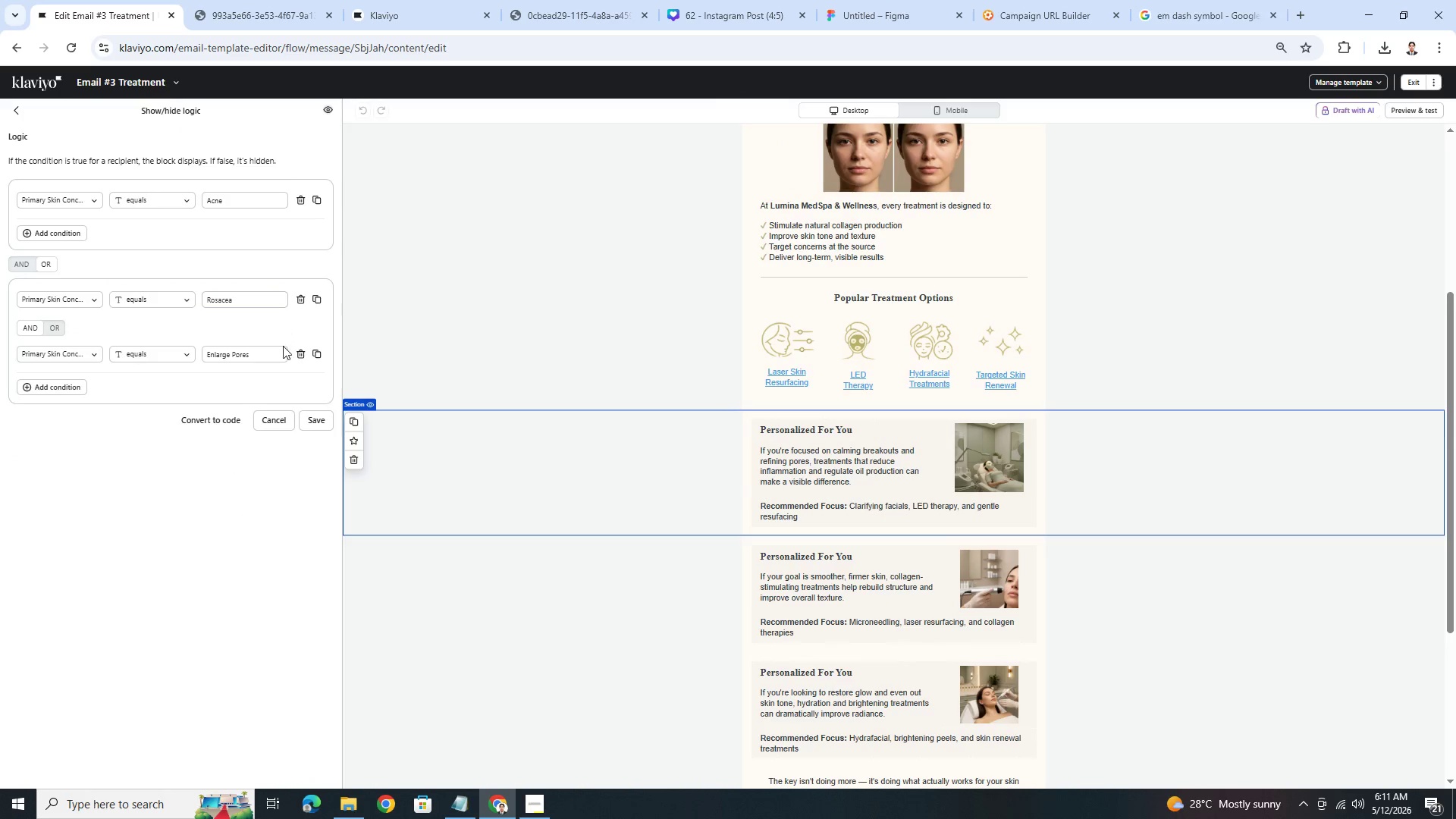 
left_click([570, 587])
 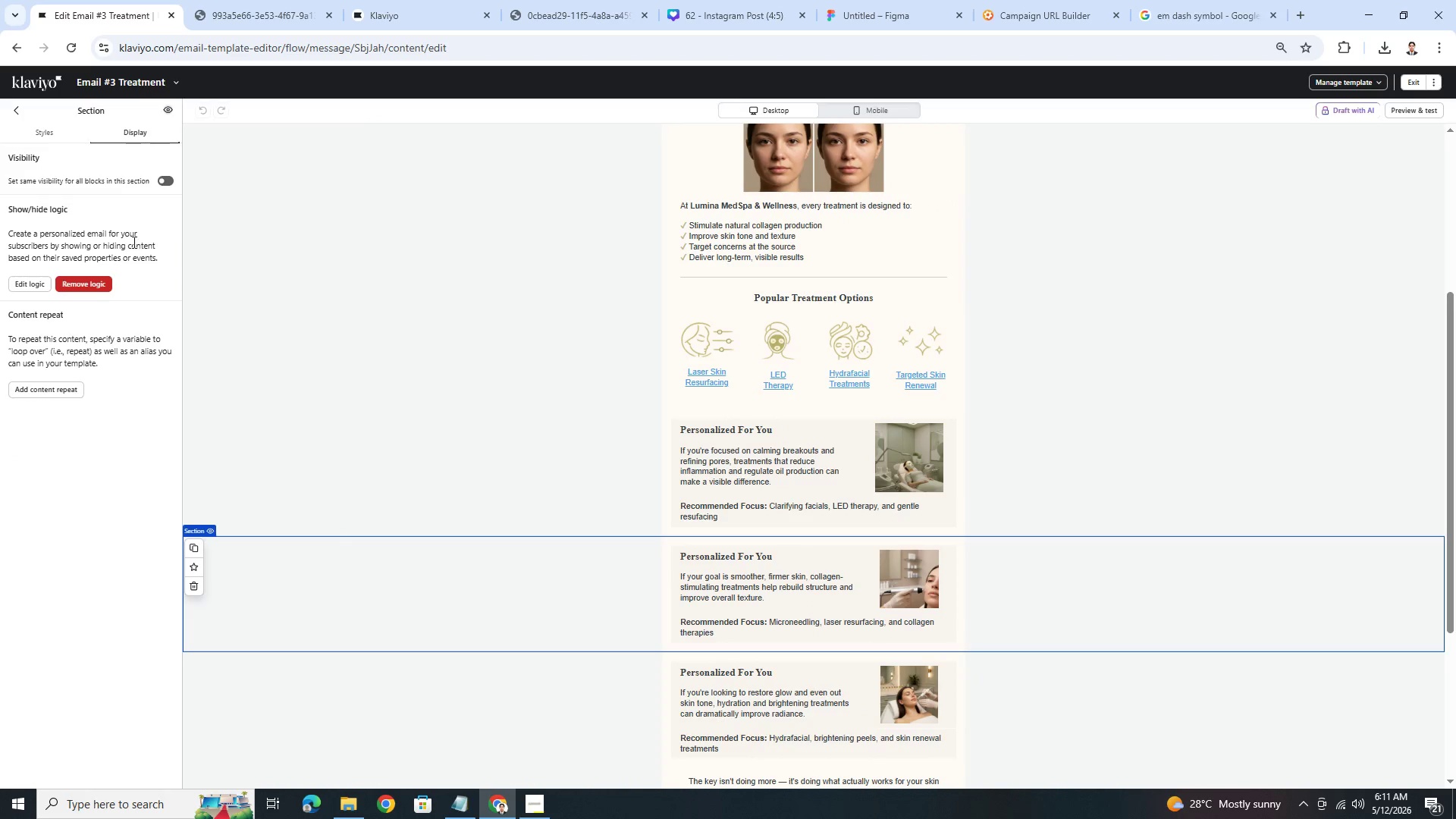 
left_click([34, 285])
 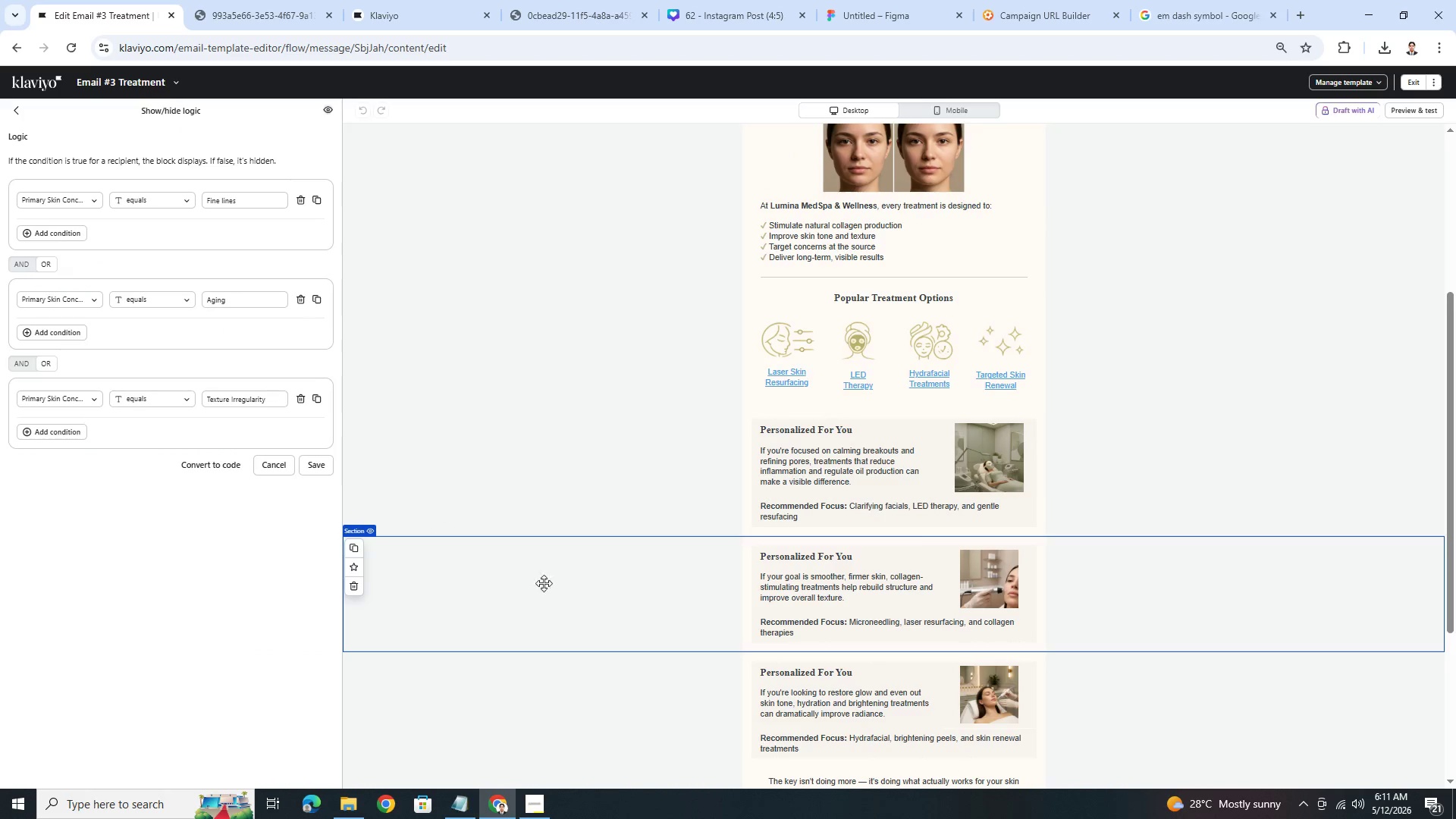 
left_click([537, 704])
 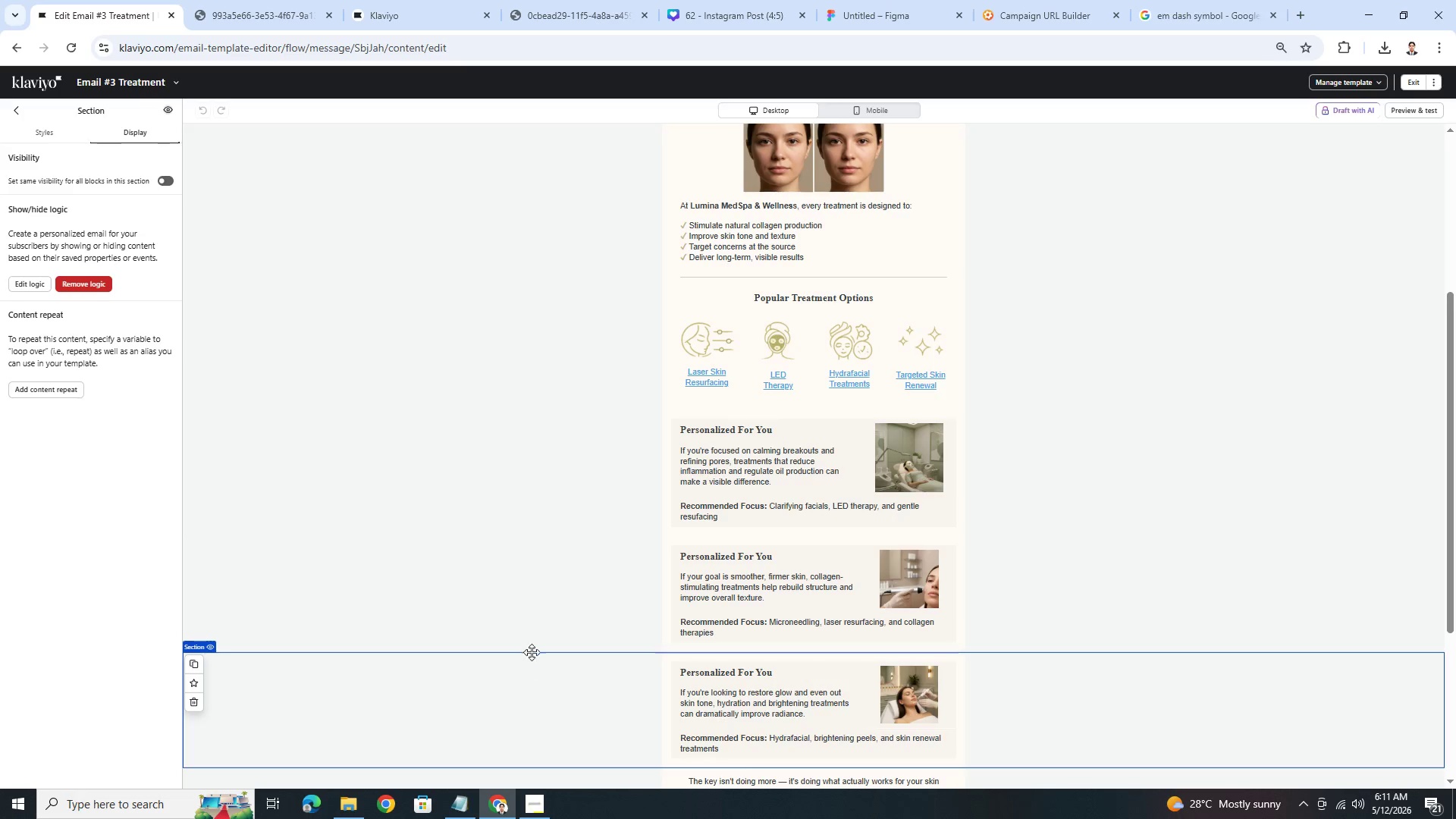 
left_click([529, 613])
 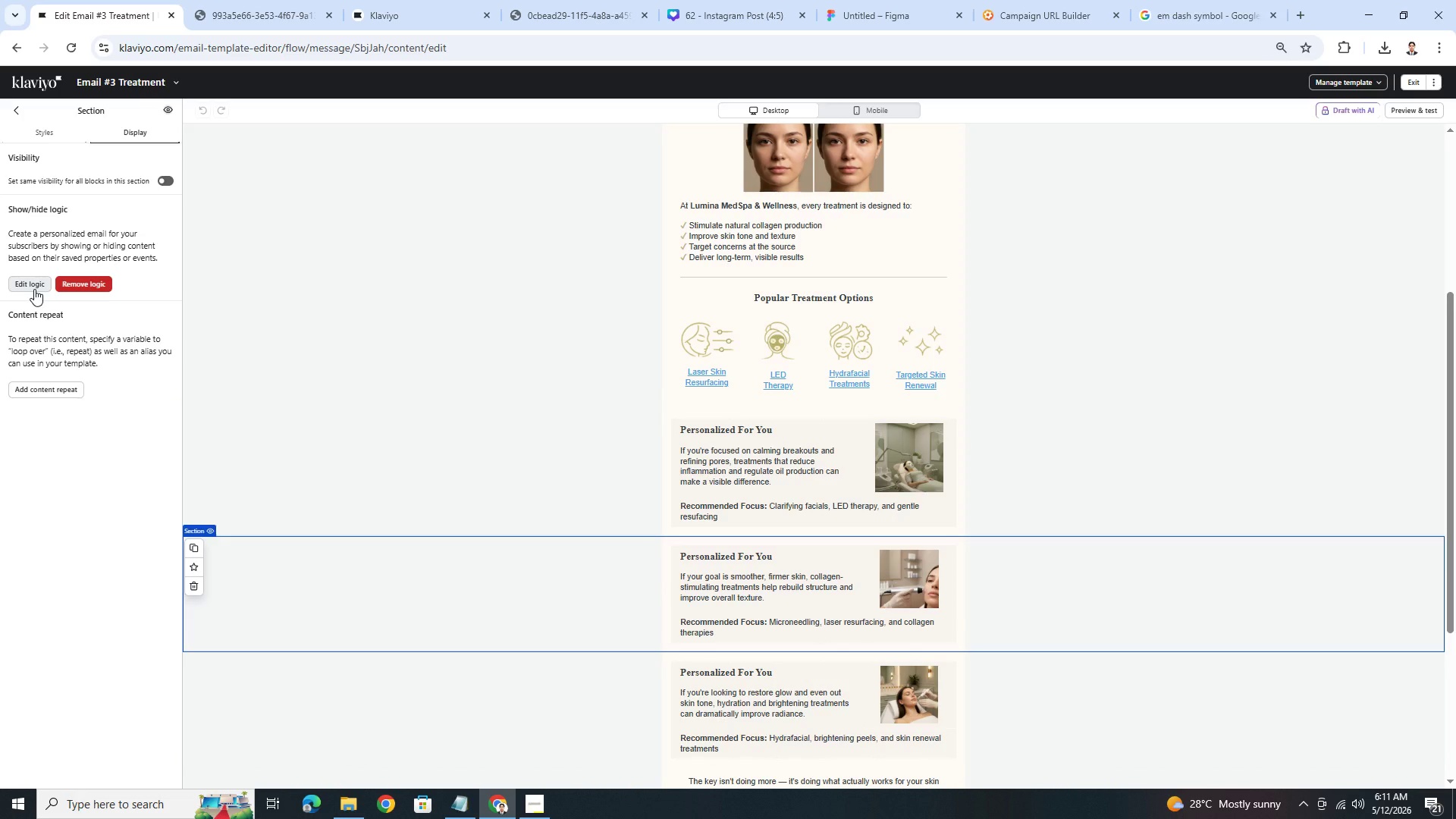 
left_click([34, 289])
 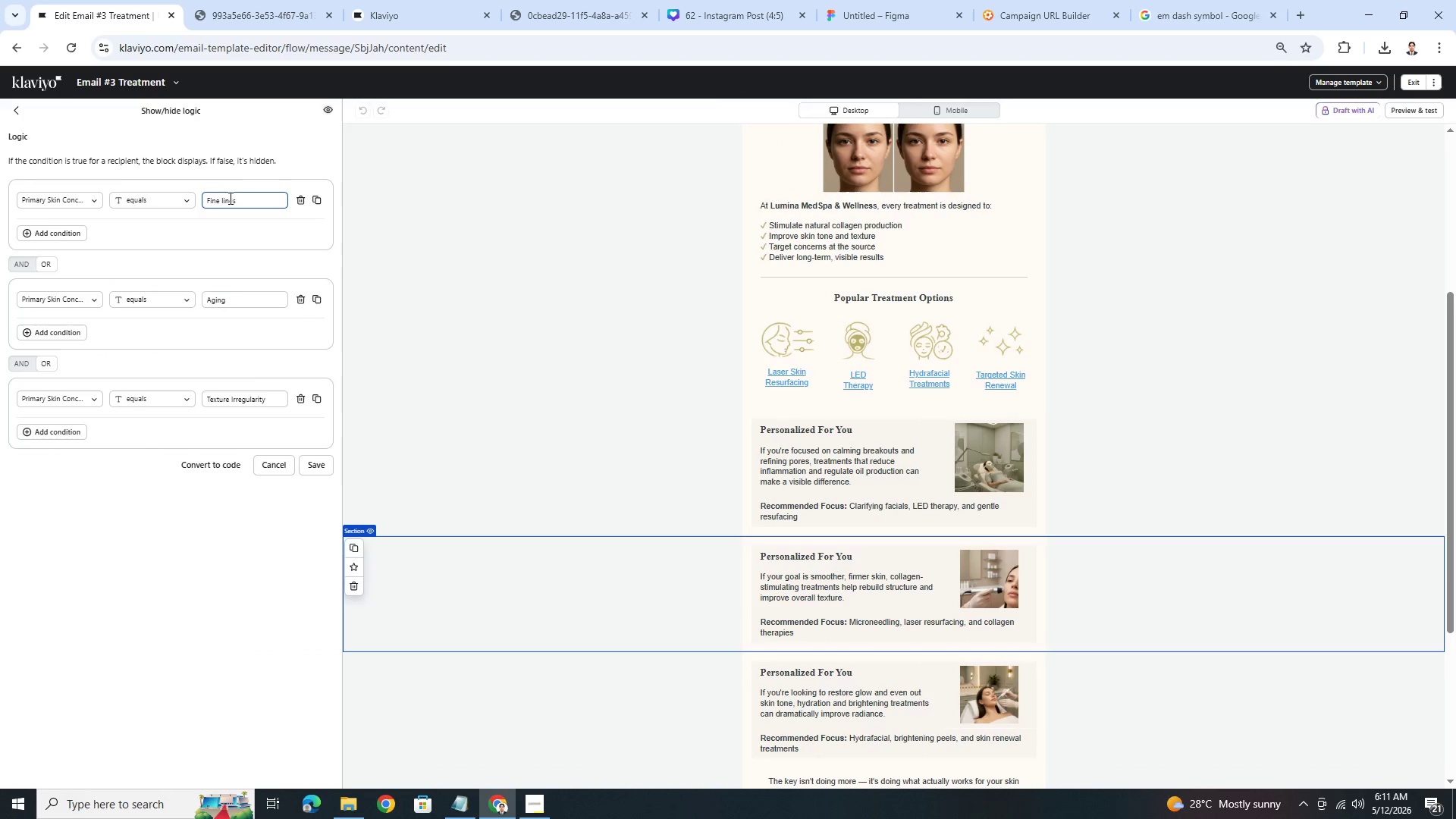 
left_click([224, 198])
 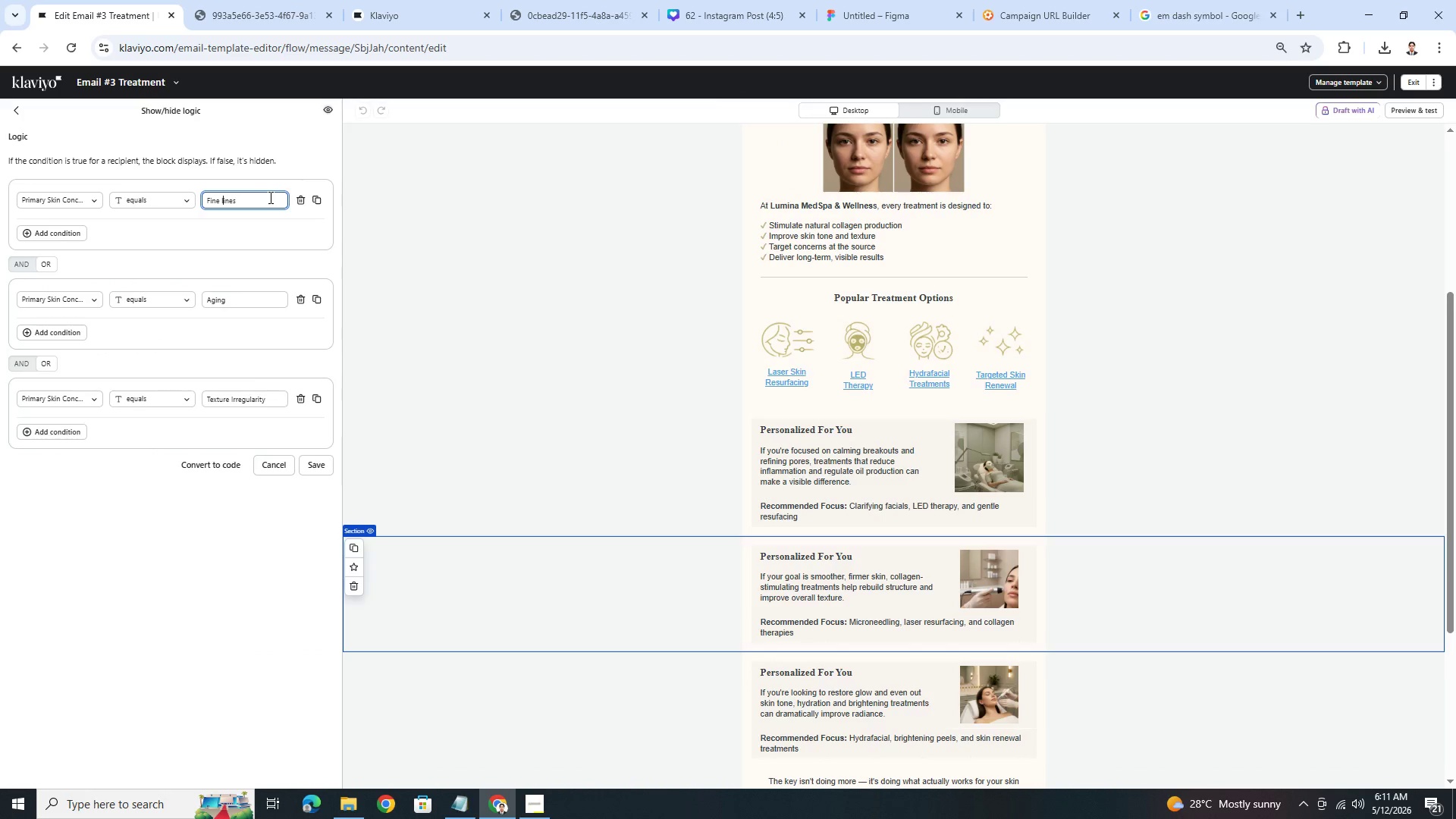 
key(ArrowRight)
 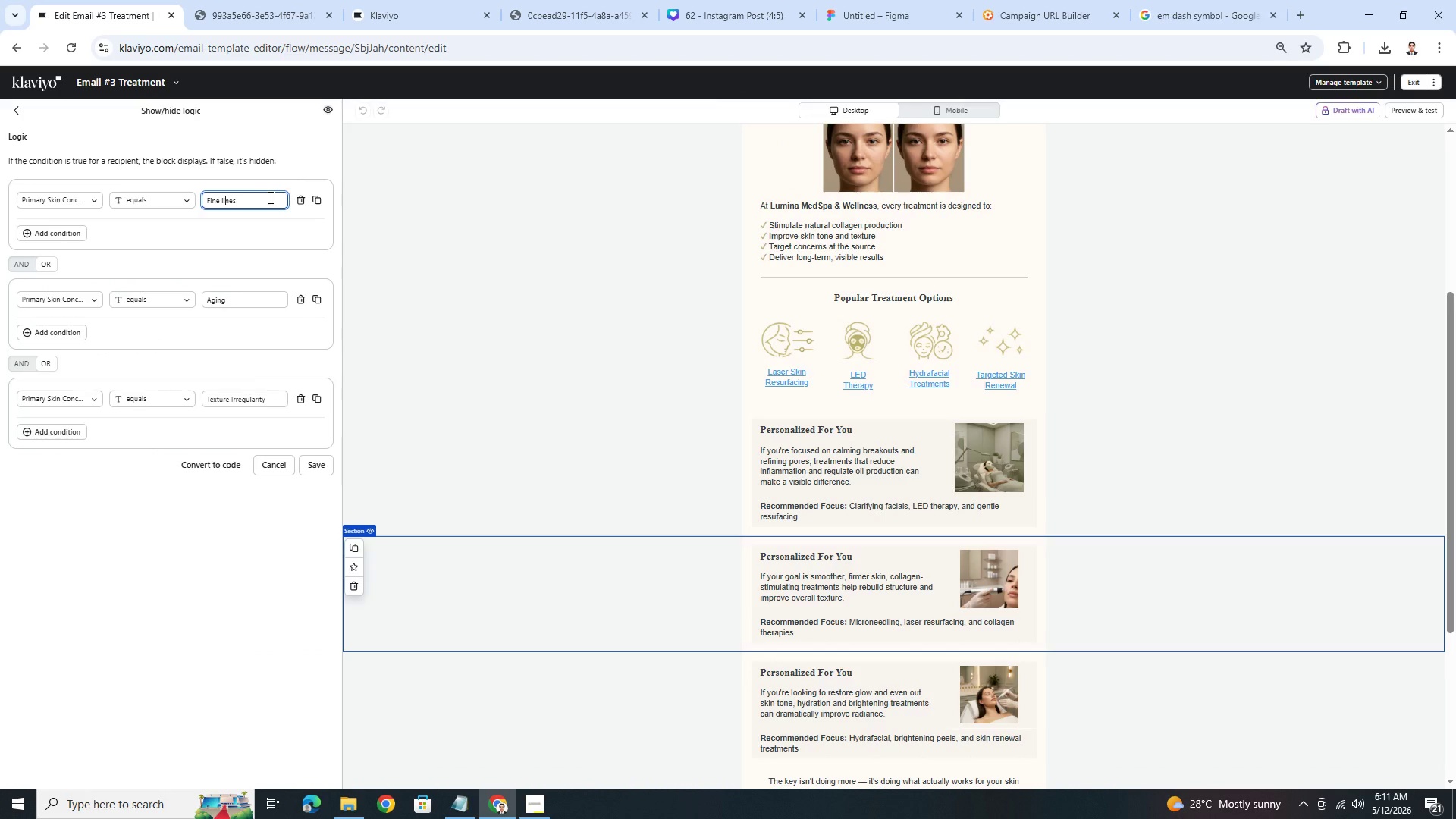 
key(ArrowLeft)
 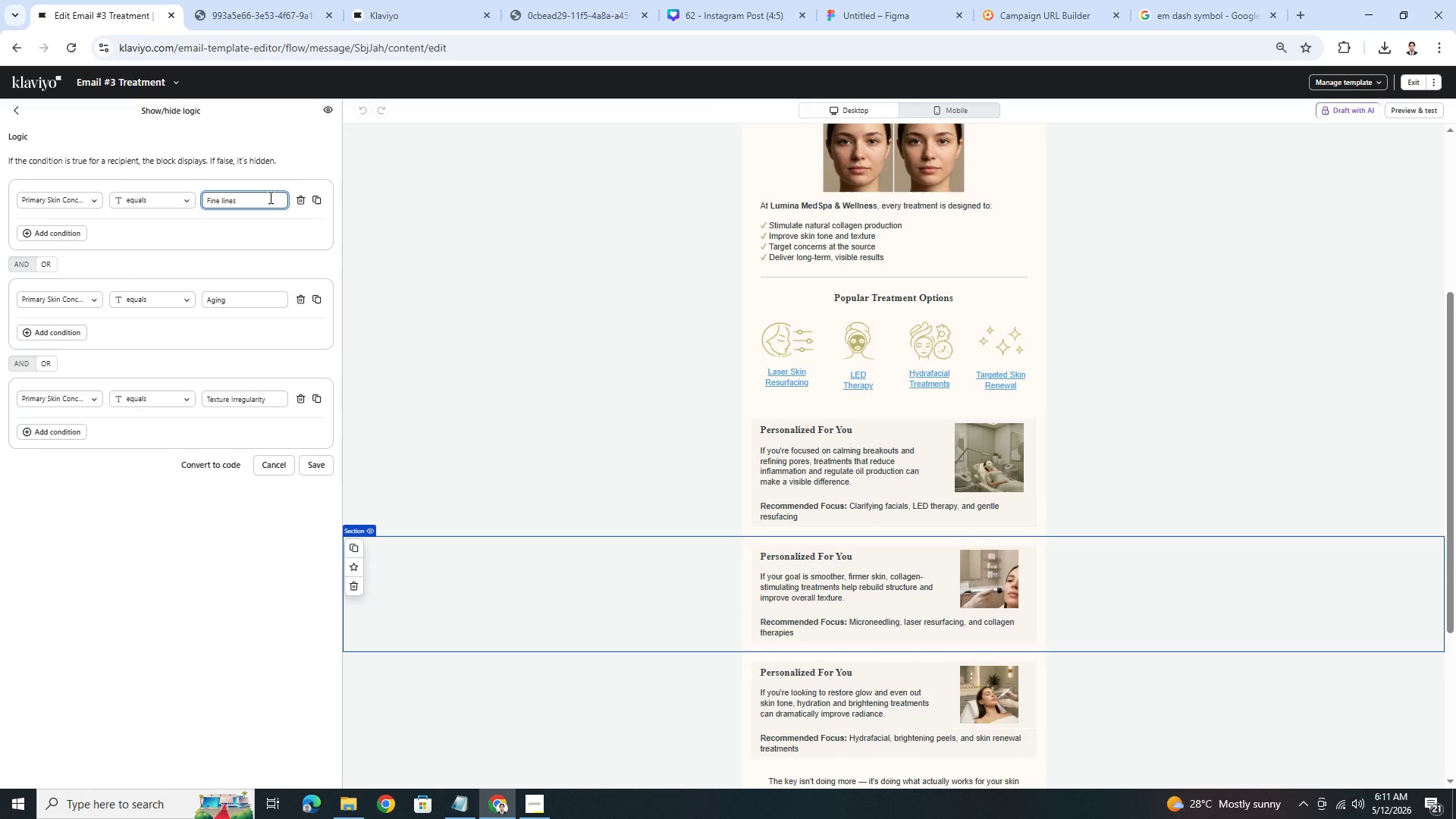 
key(Backspace)
 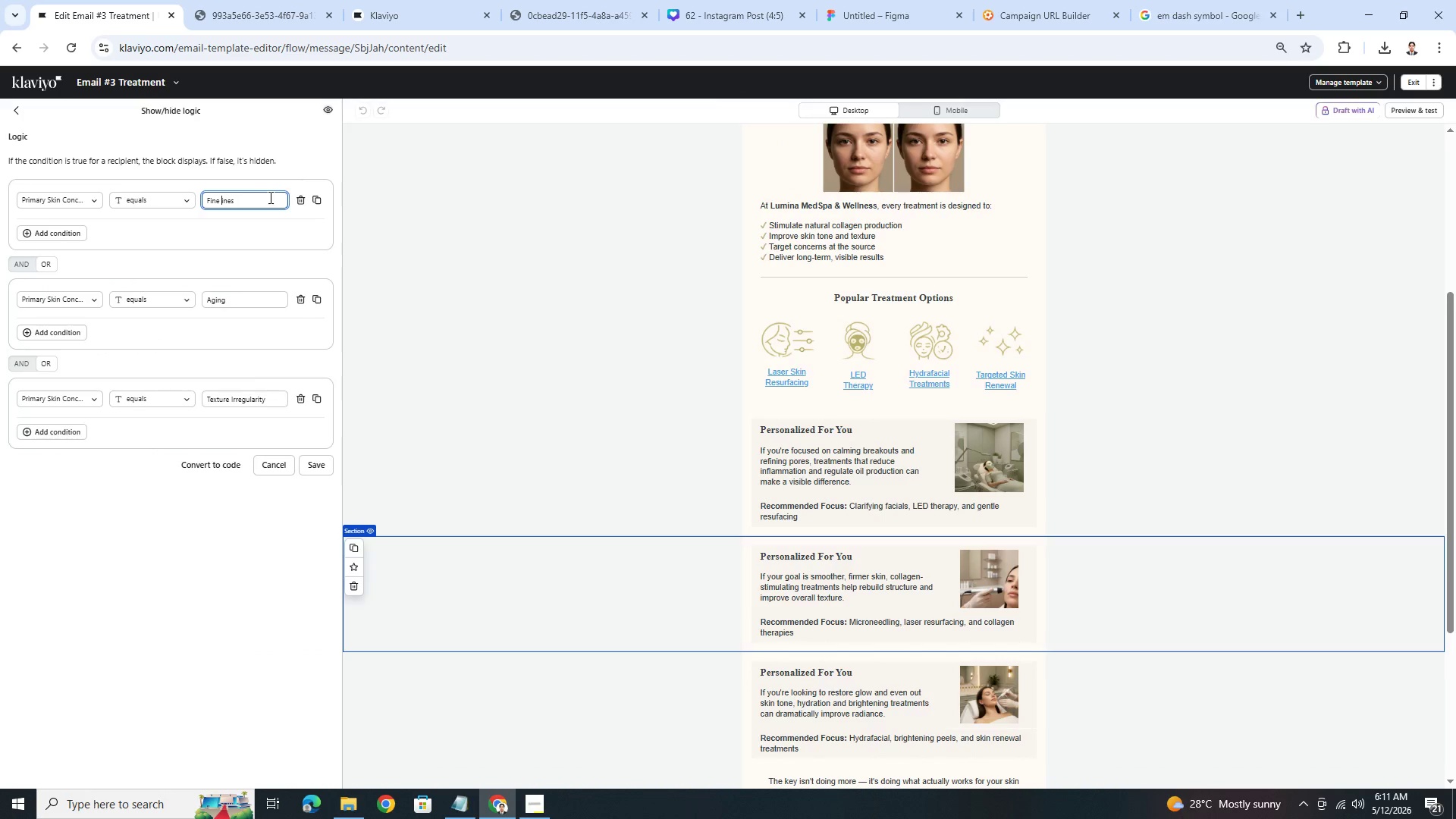 
key(Shift+ShiftLeft)
 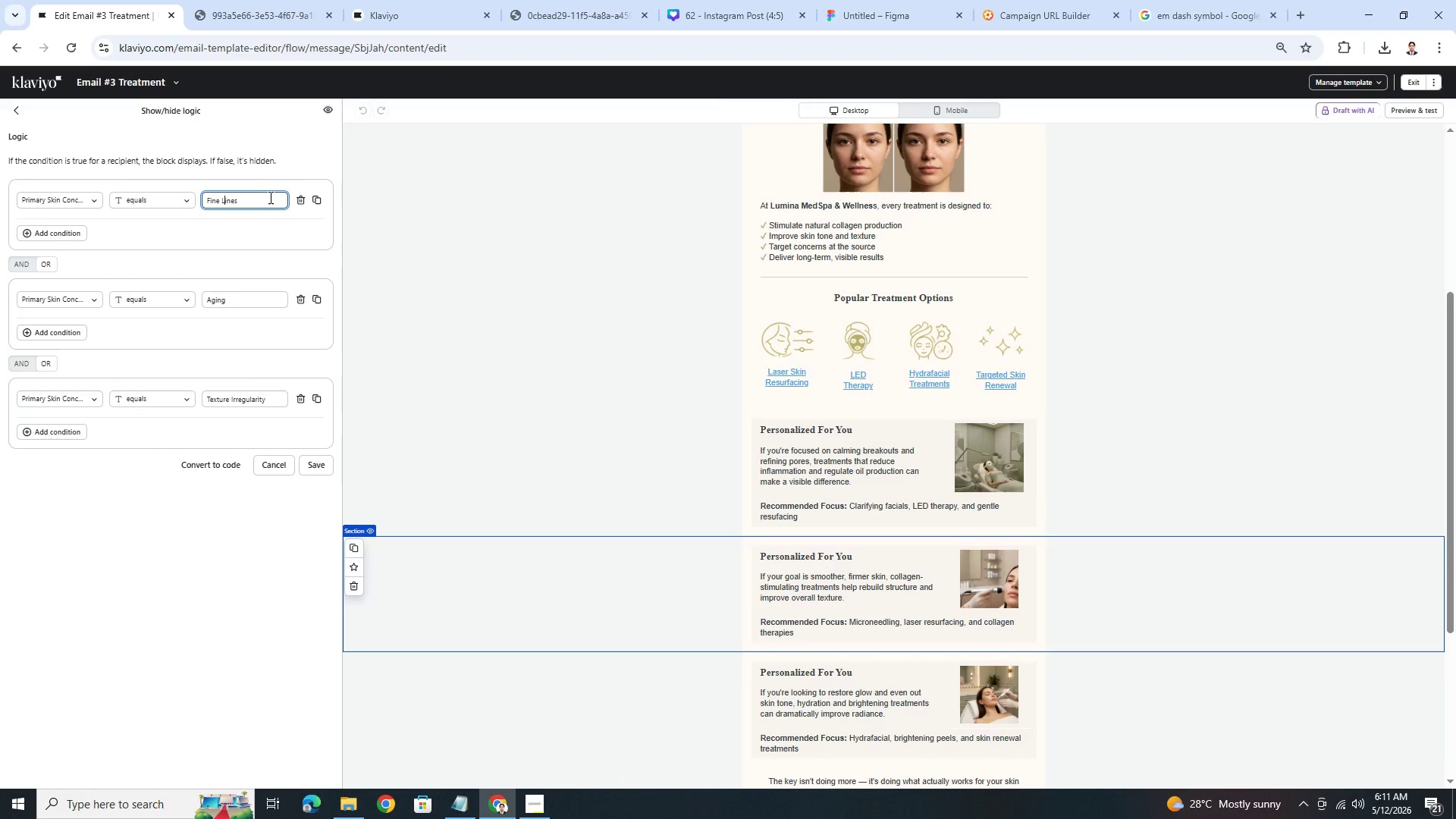 
key(Shift+L)
 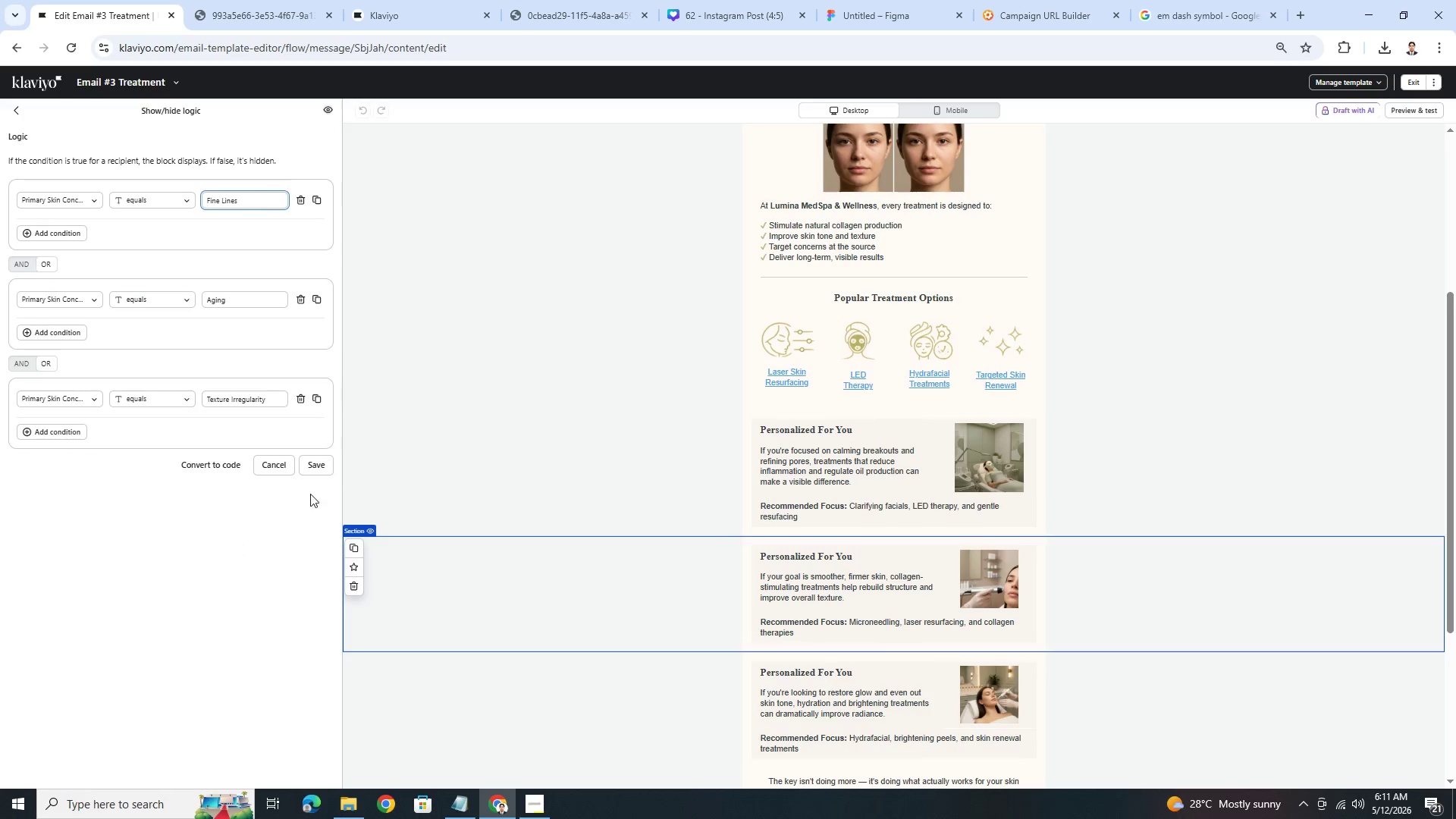 
left_click([318, 468])
 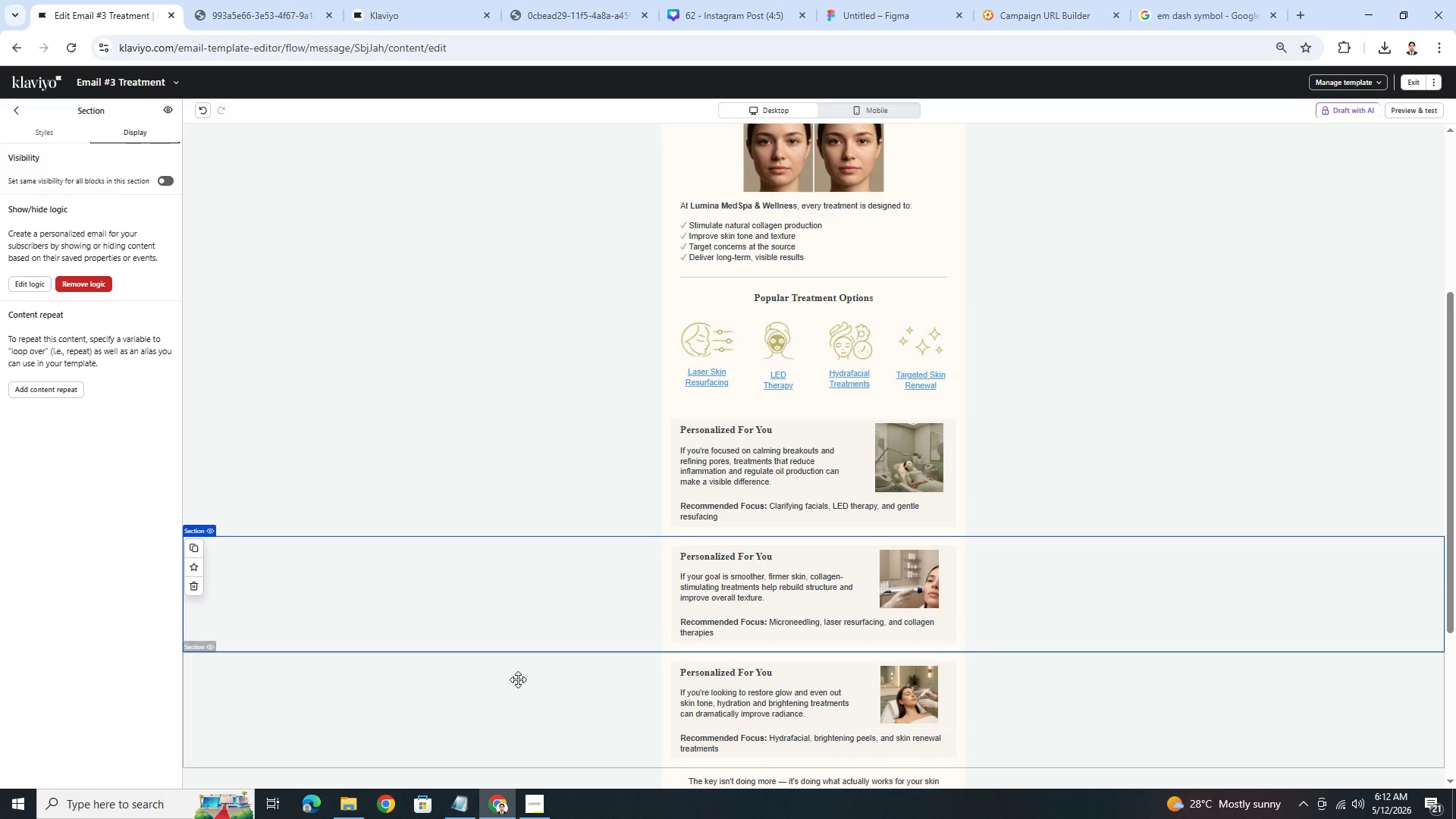 
left_click([518, 679])
 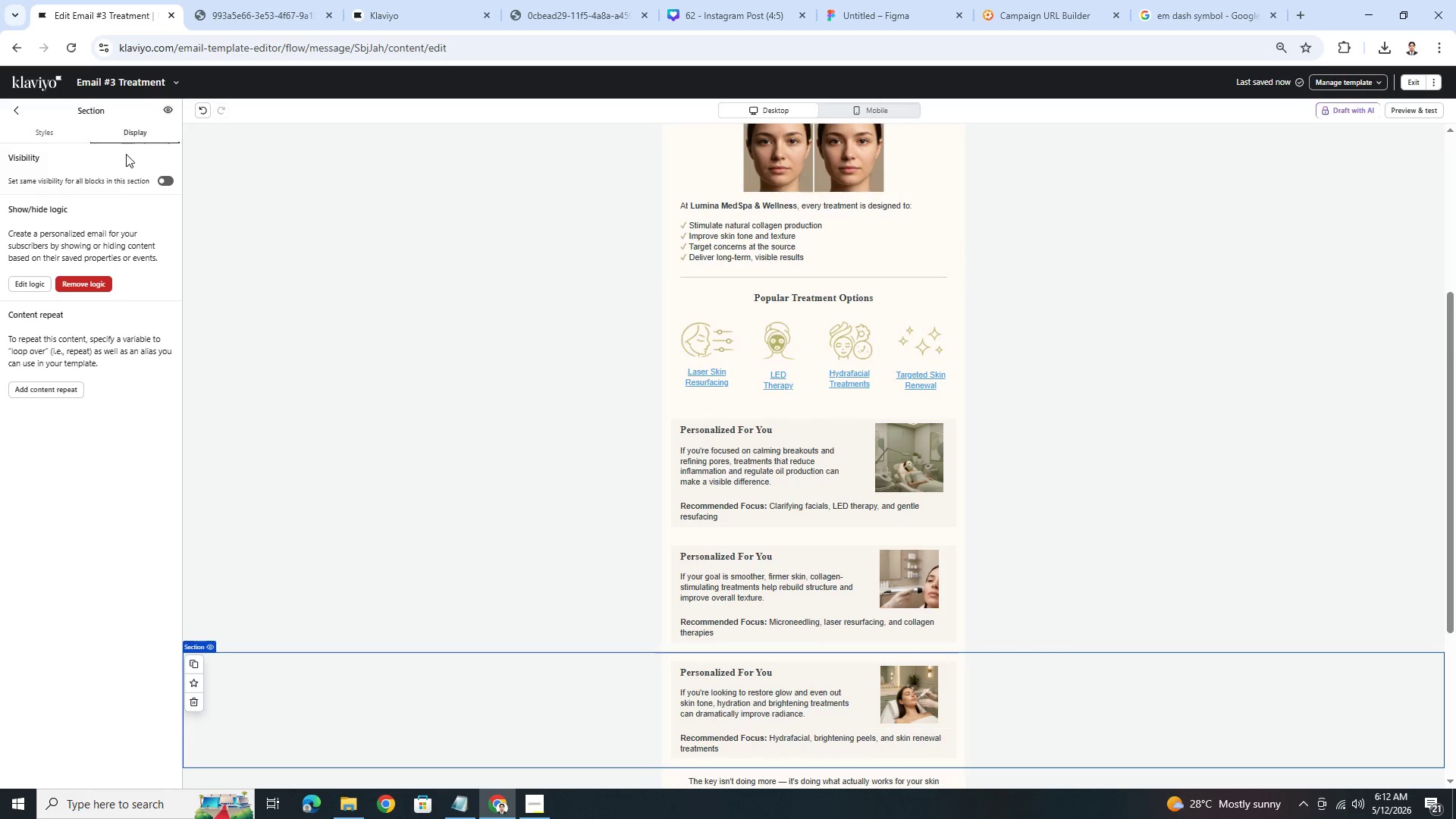 
left_click([24, 279])
 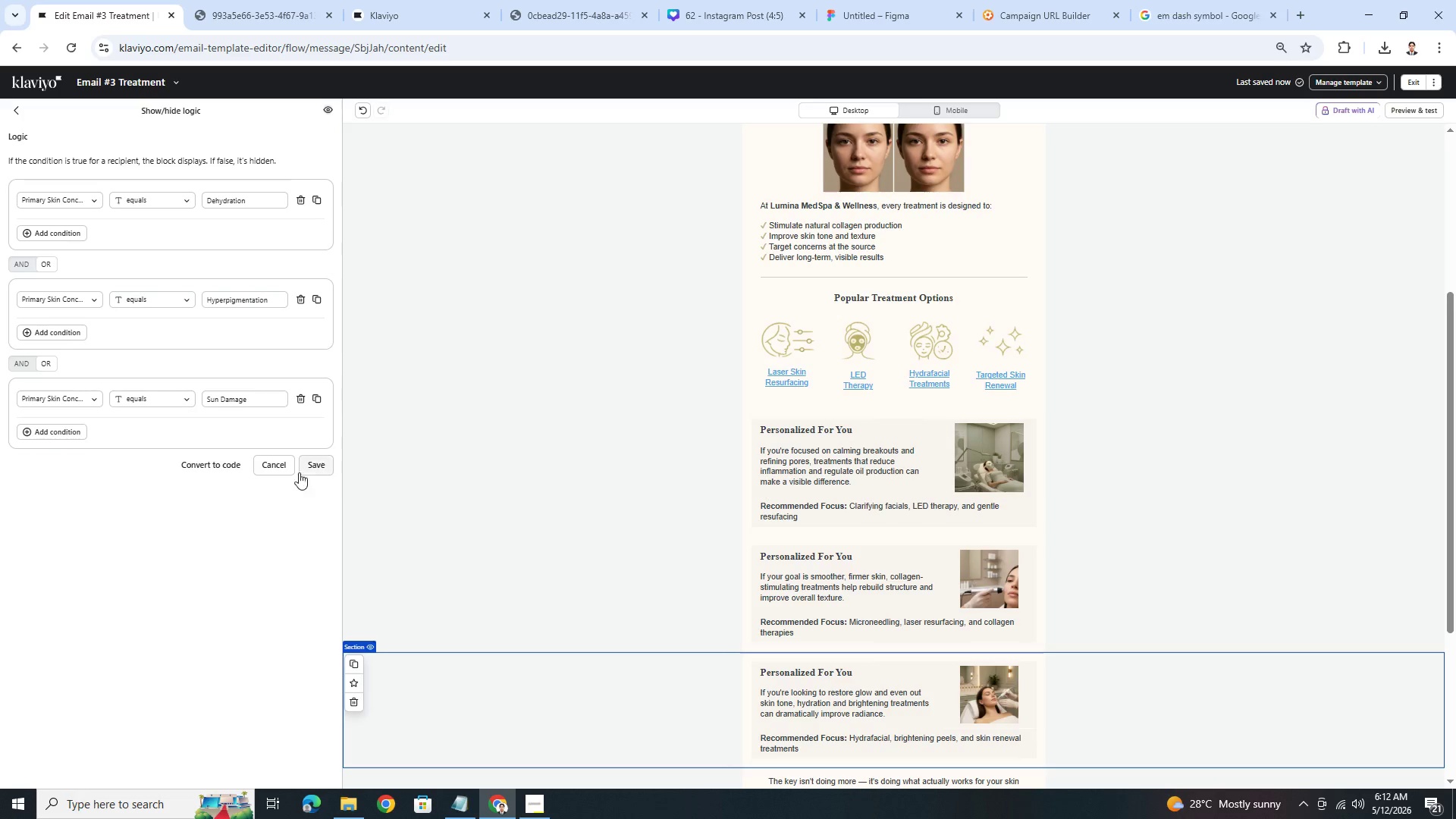 
left_click([601, 582])
 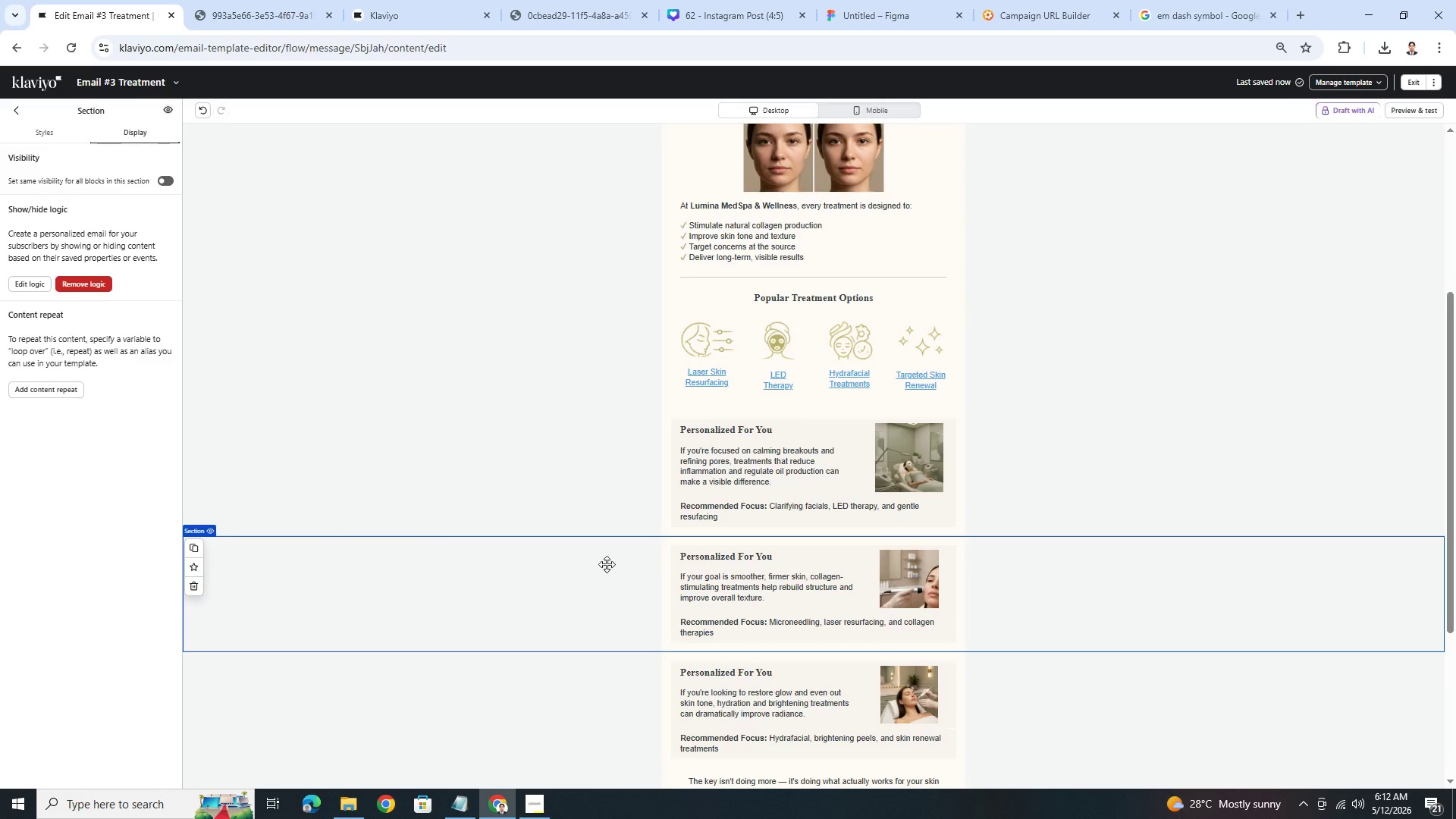 
scroll: coordinate [607, 562], scroll_direction: down, amount: 3.0
 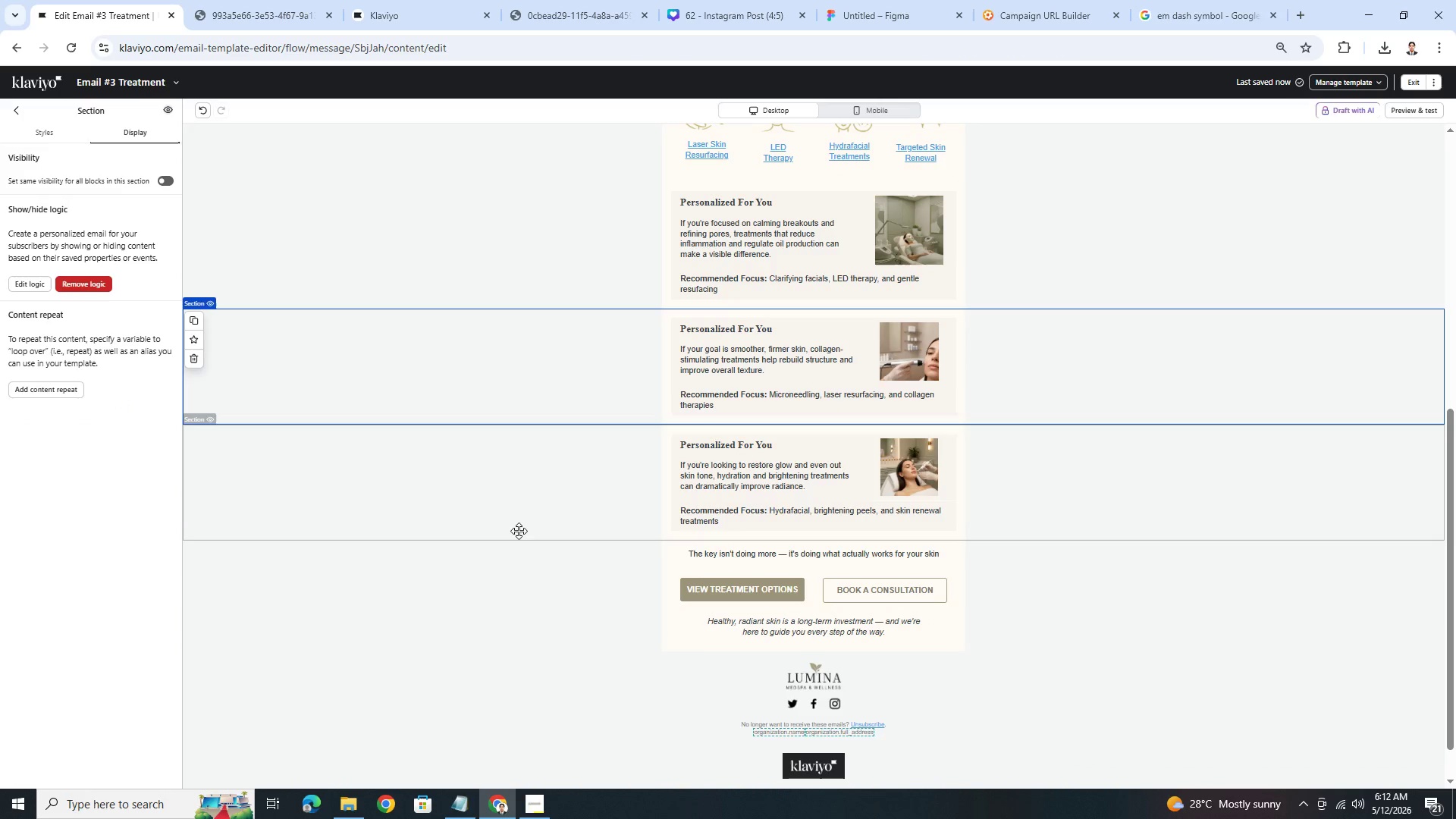 
left_click([522, 493])
 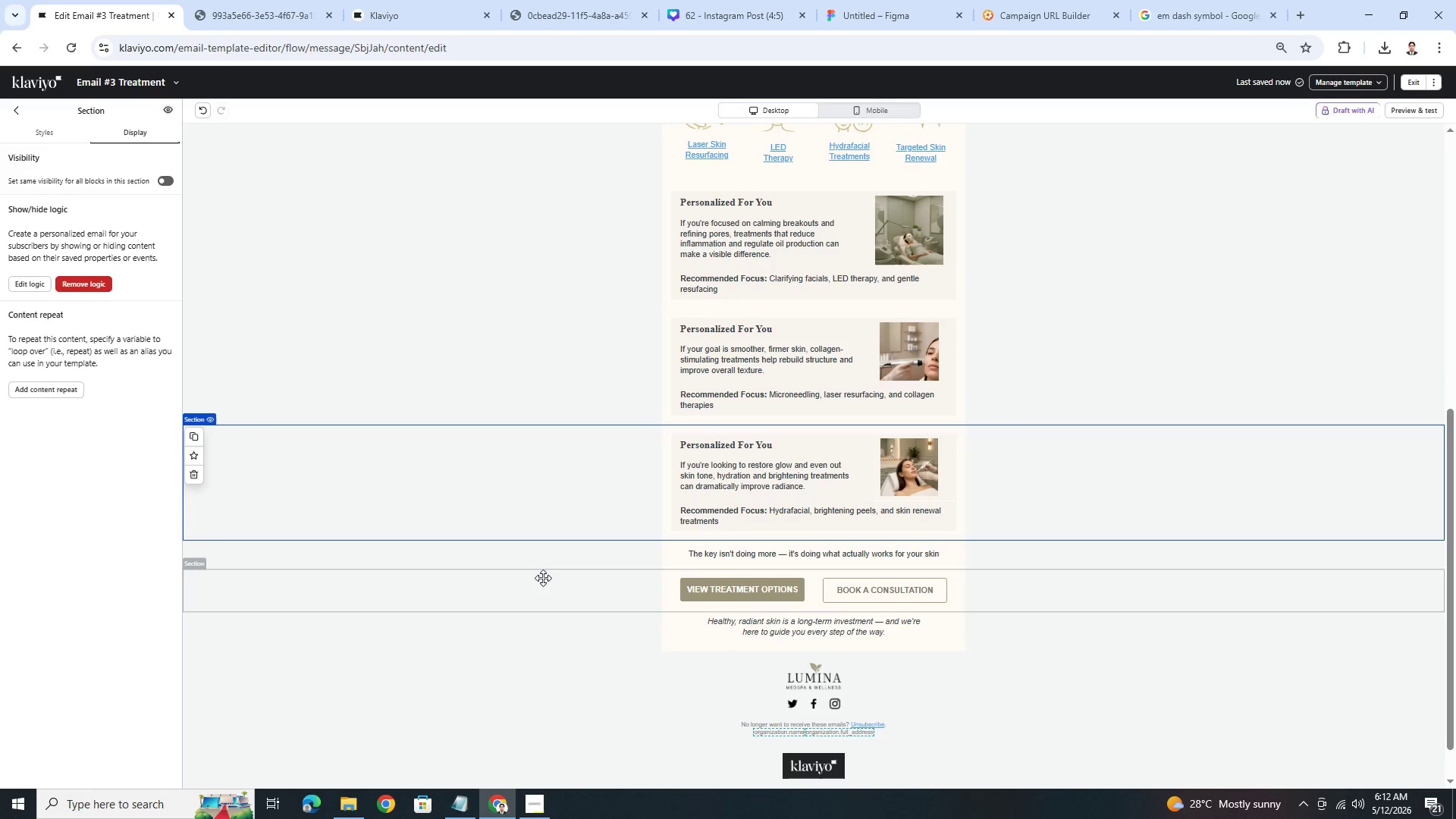 
left_click([544, 579])
 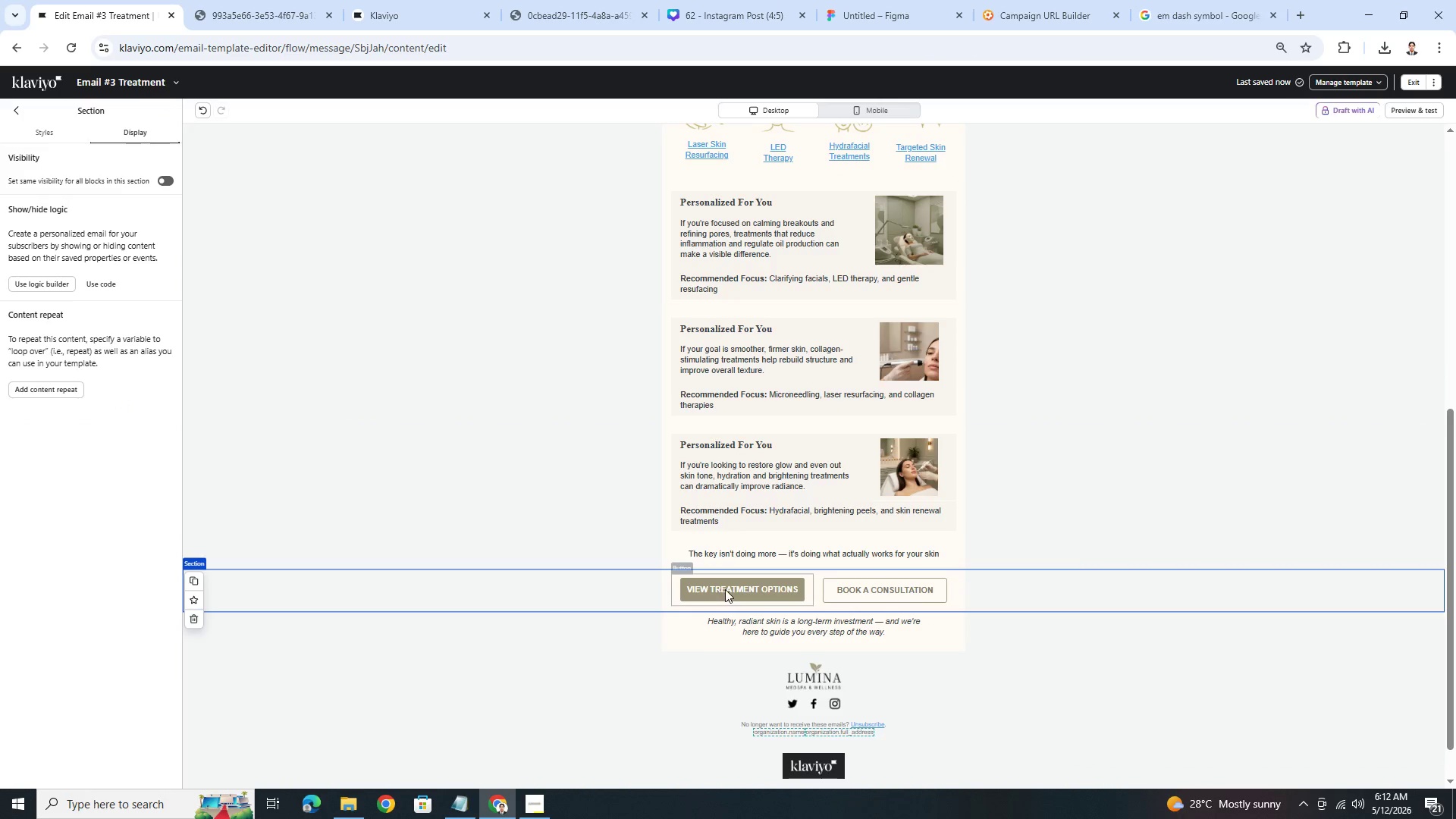 
left_click([725, 589])
 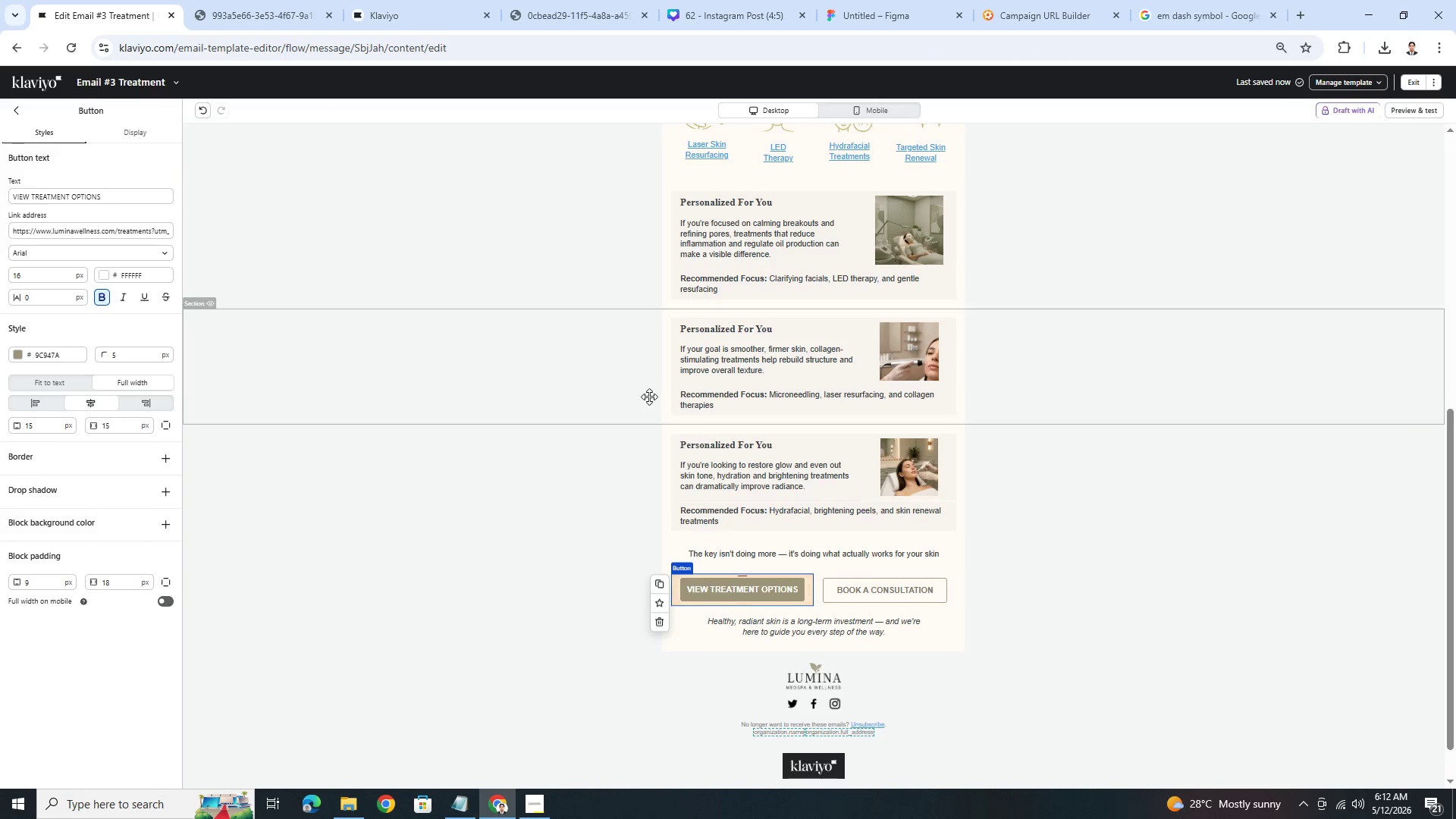 
scroll: coordinate [557, 311], scroll_direction: up, amount: 4.0
 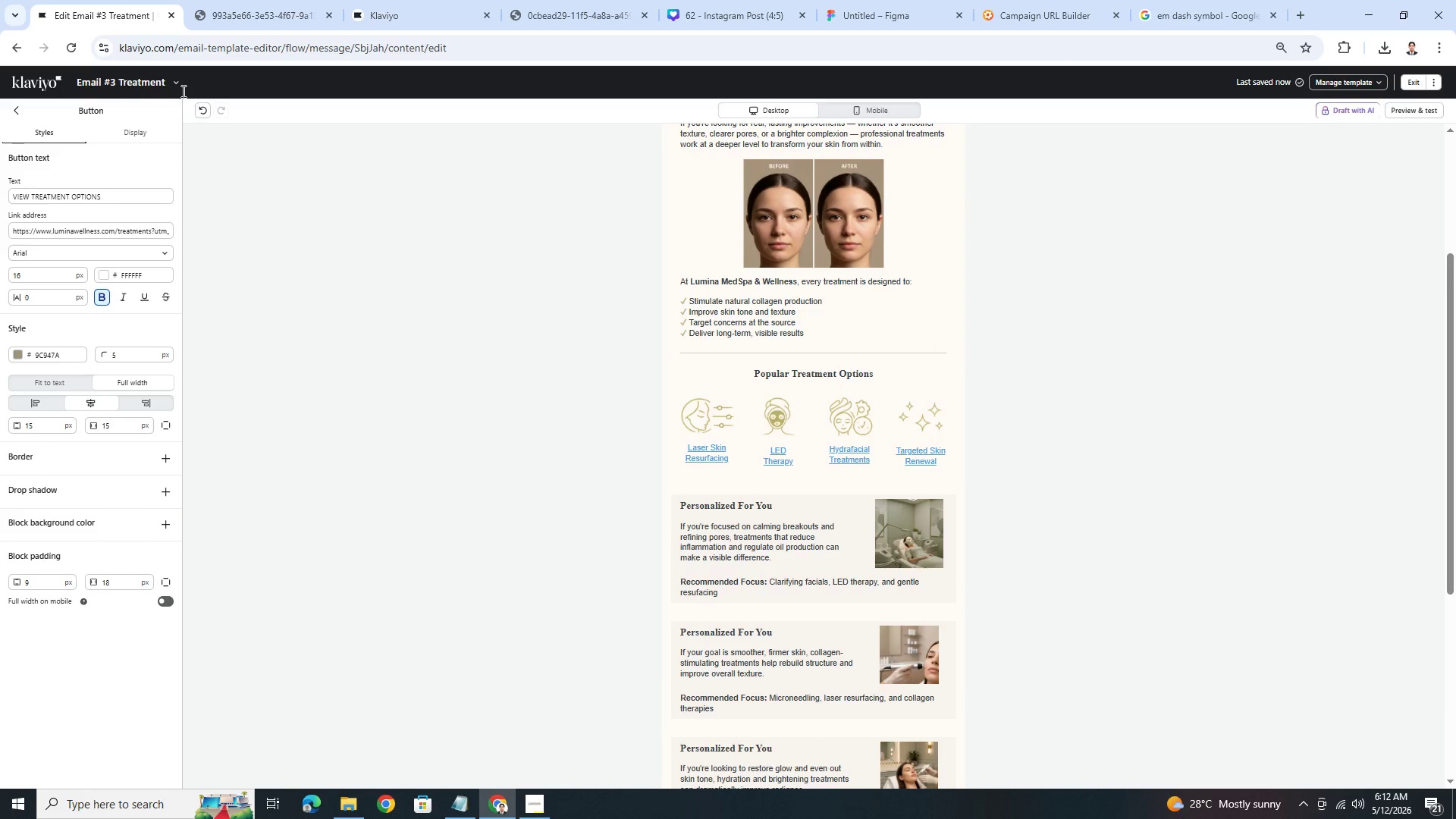 
left_click([175, 86])
 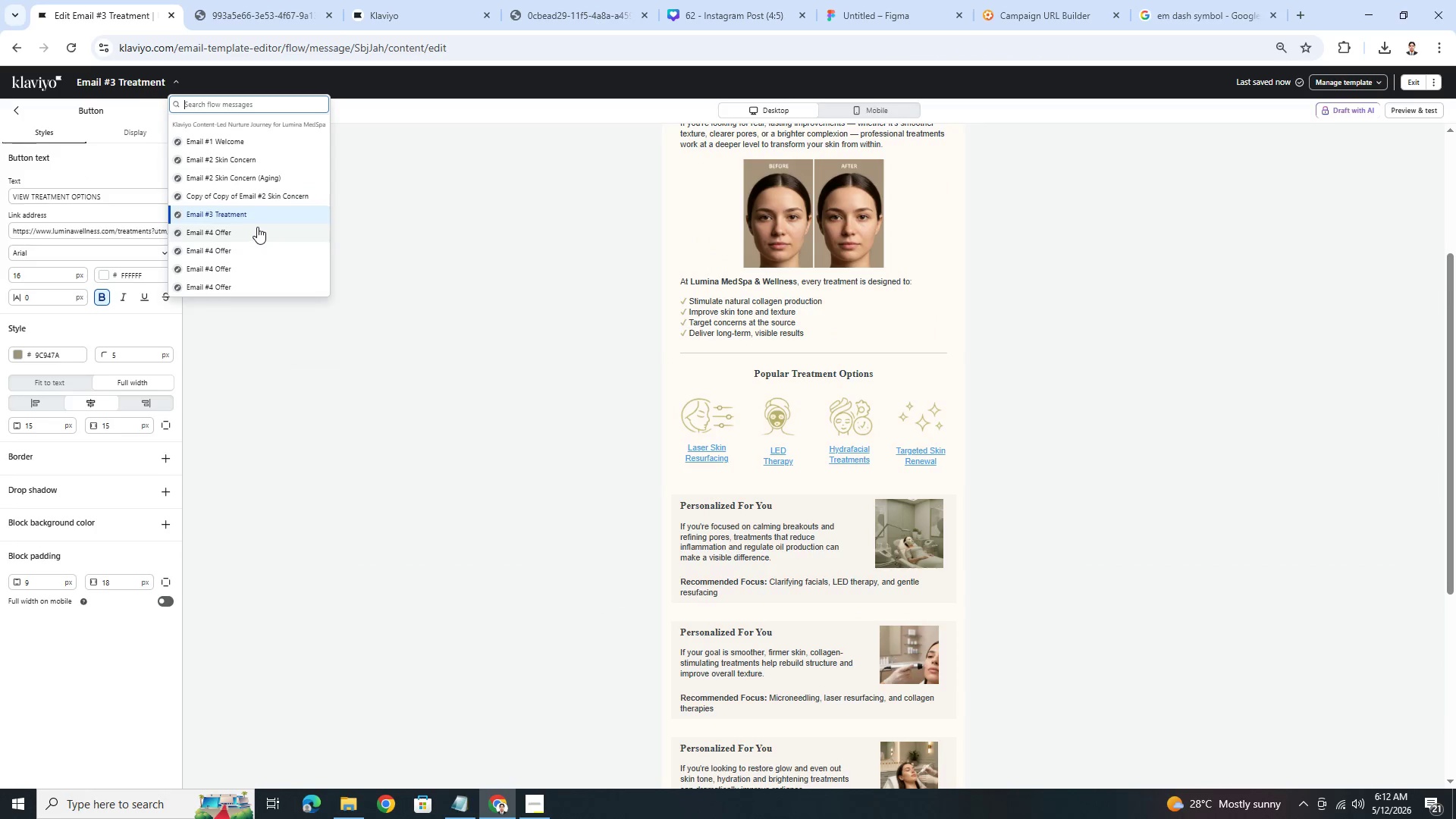 
left_click([262, 233])
 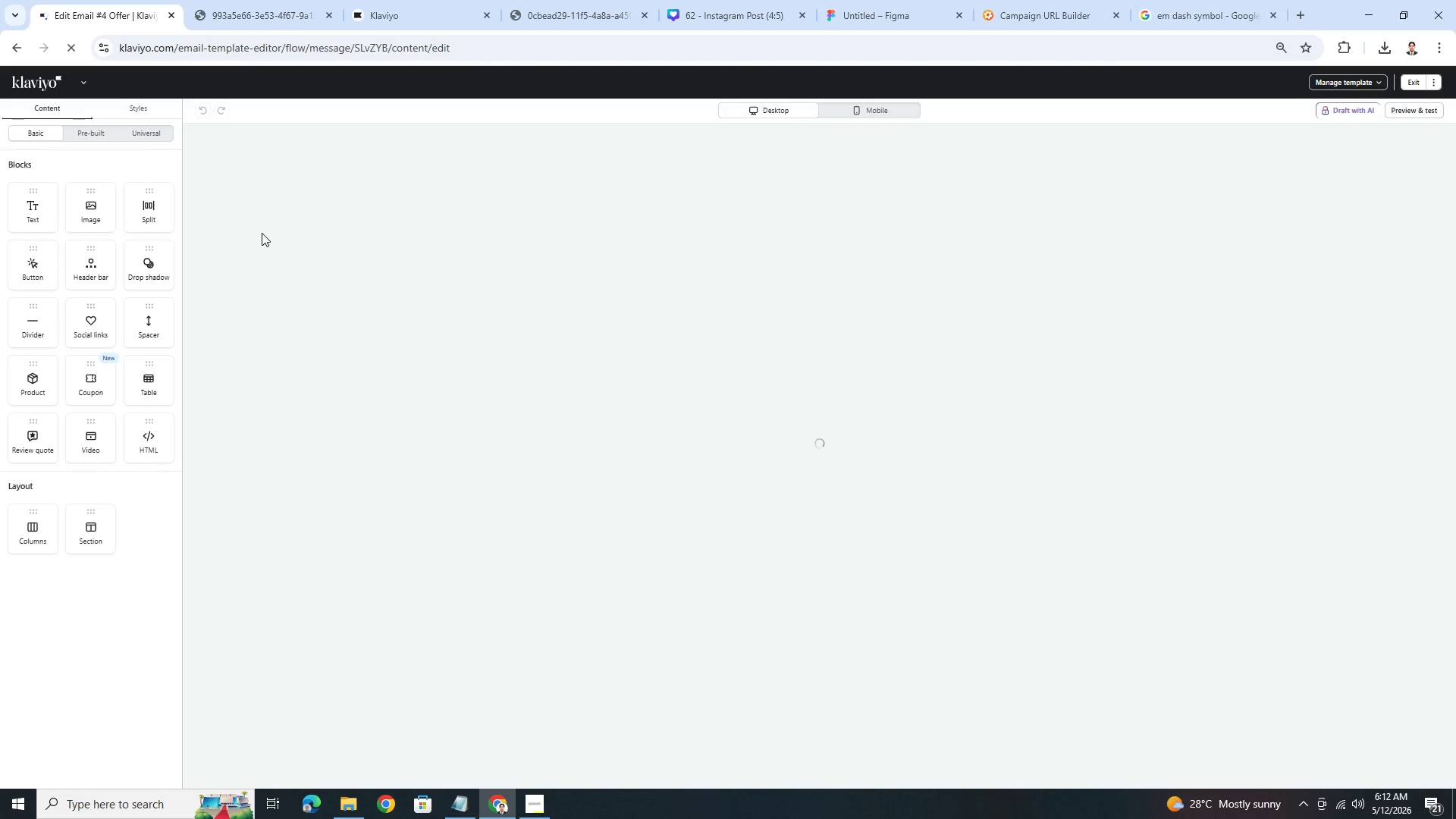 
wait(7.58)
 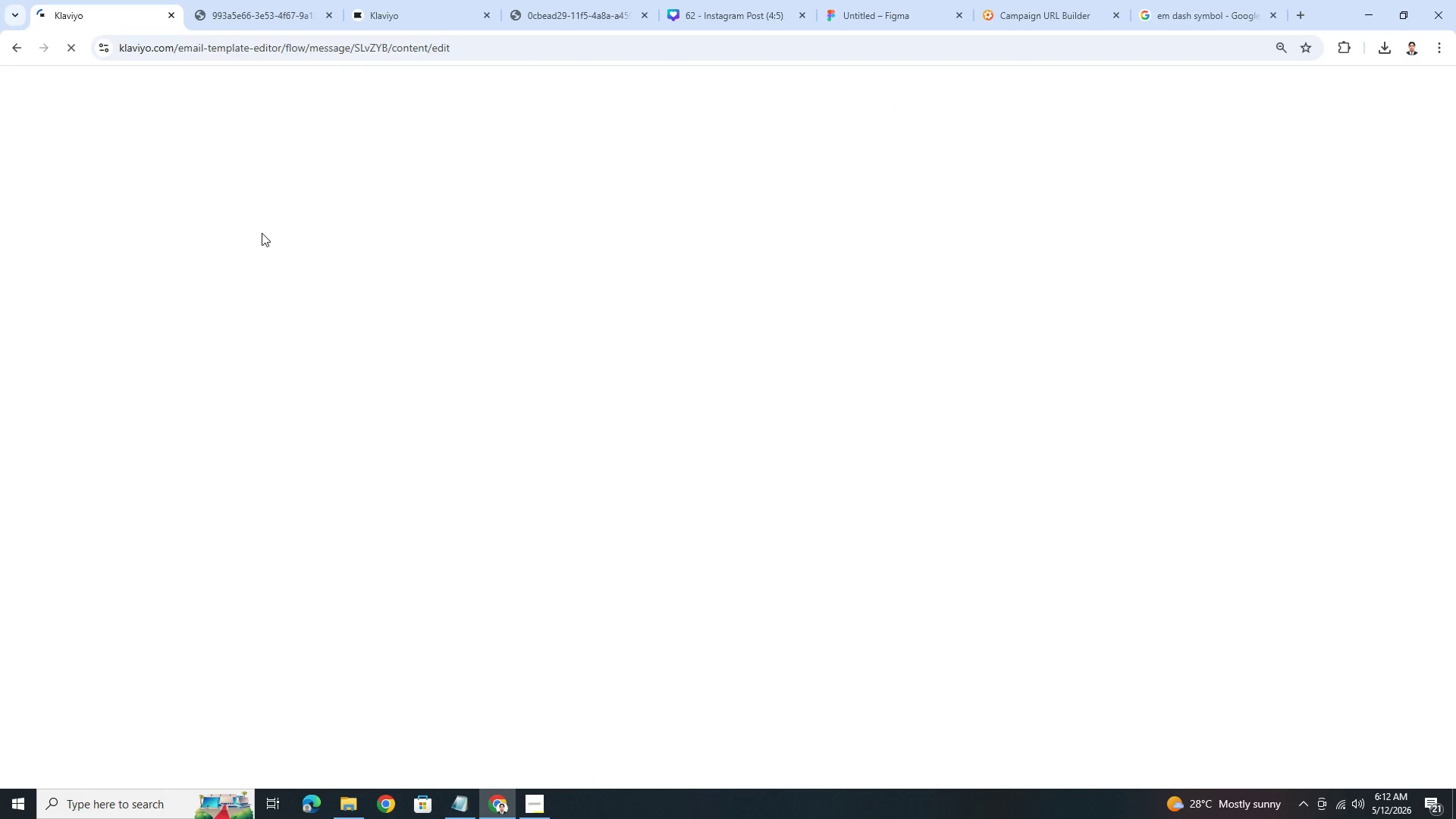 
scroll: coordinate [530, 537], scroll_direction: down, amount: 2.0
 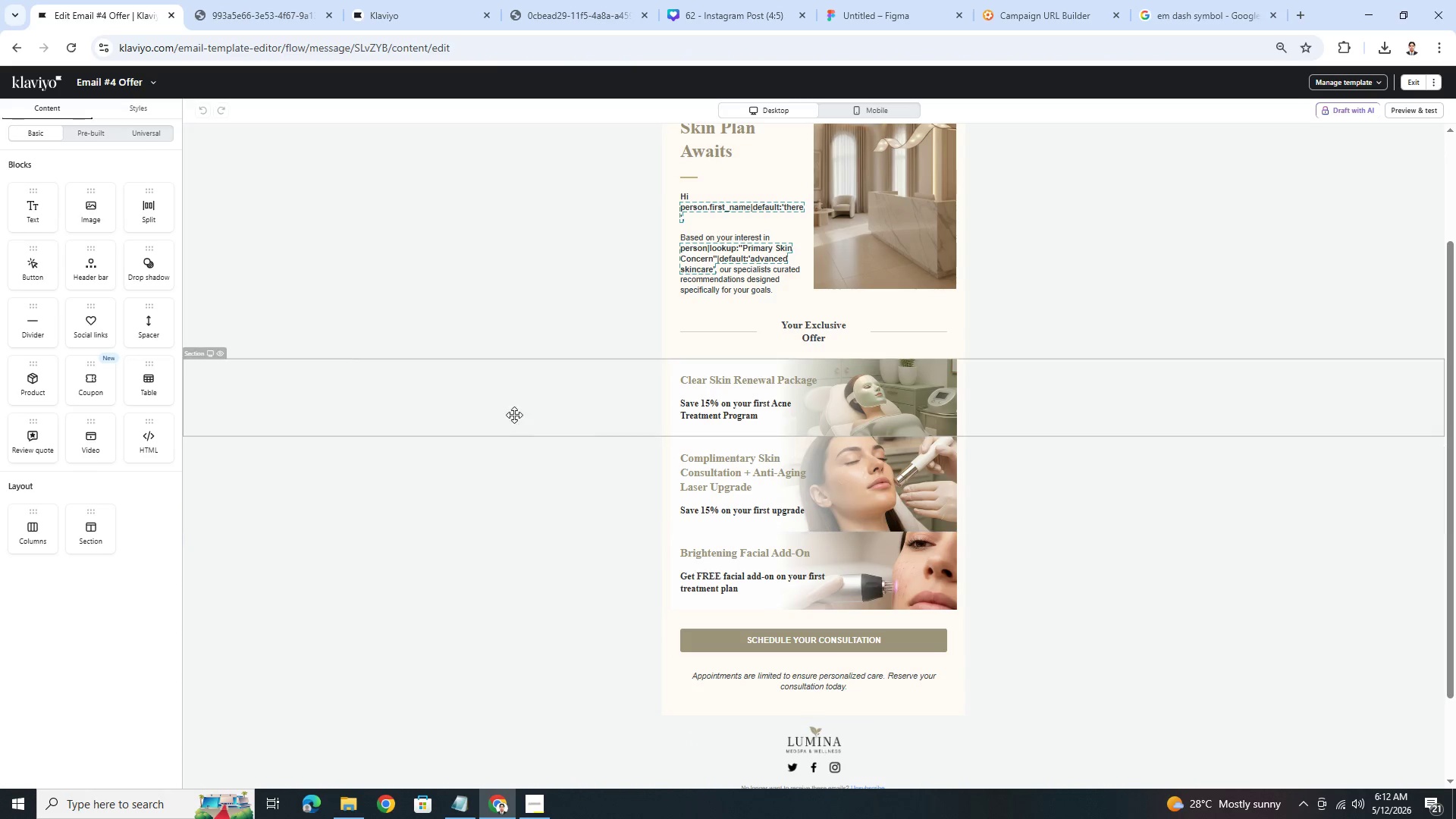 
left_click([514, 401])
 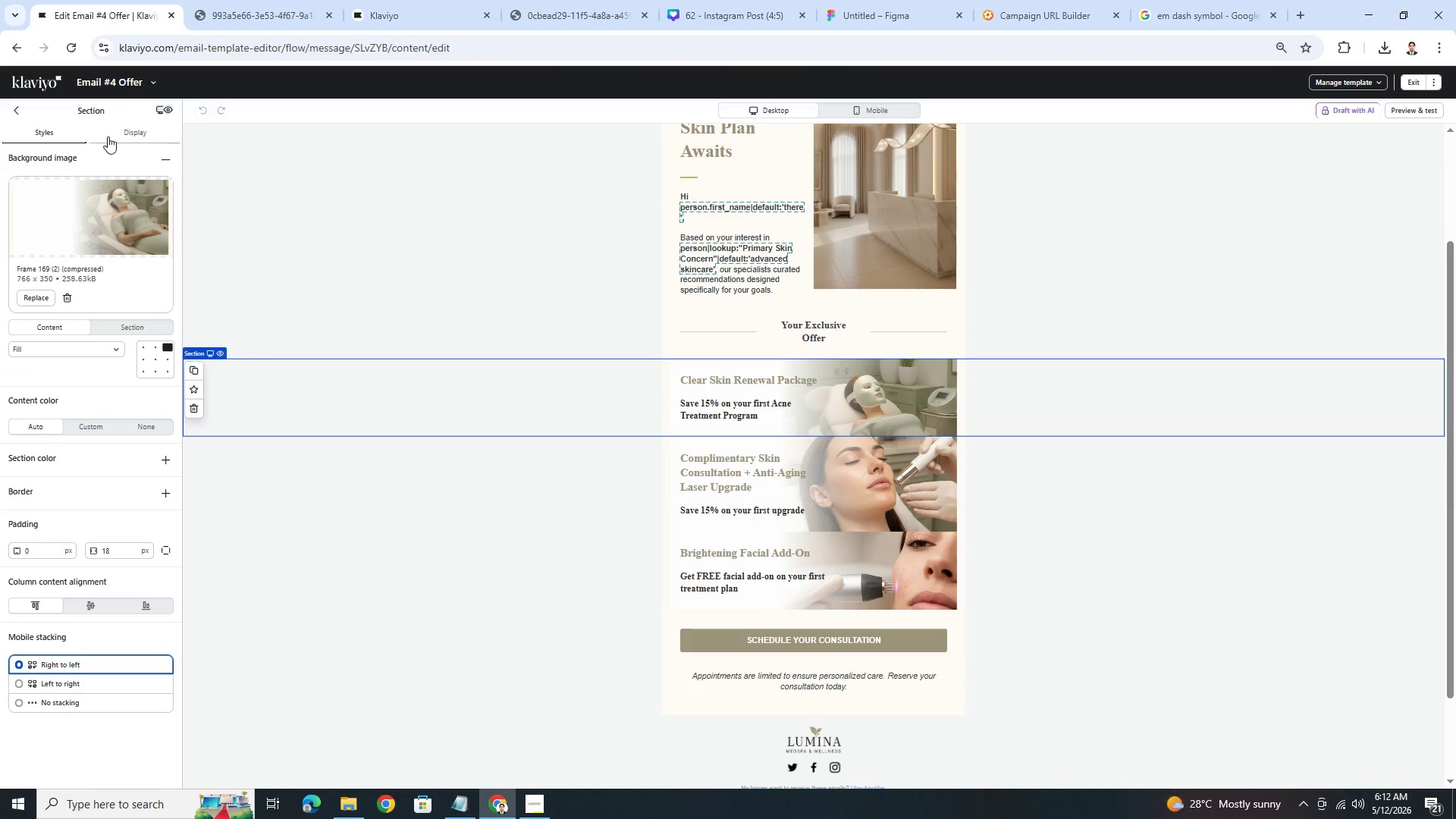 
left_click([115, 129])
 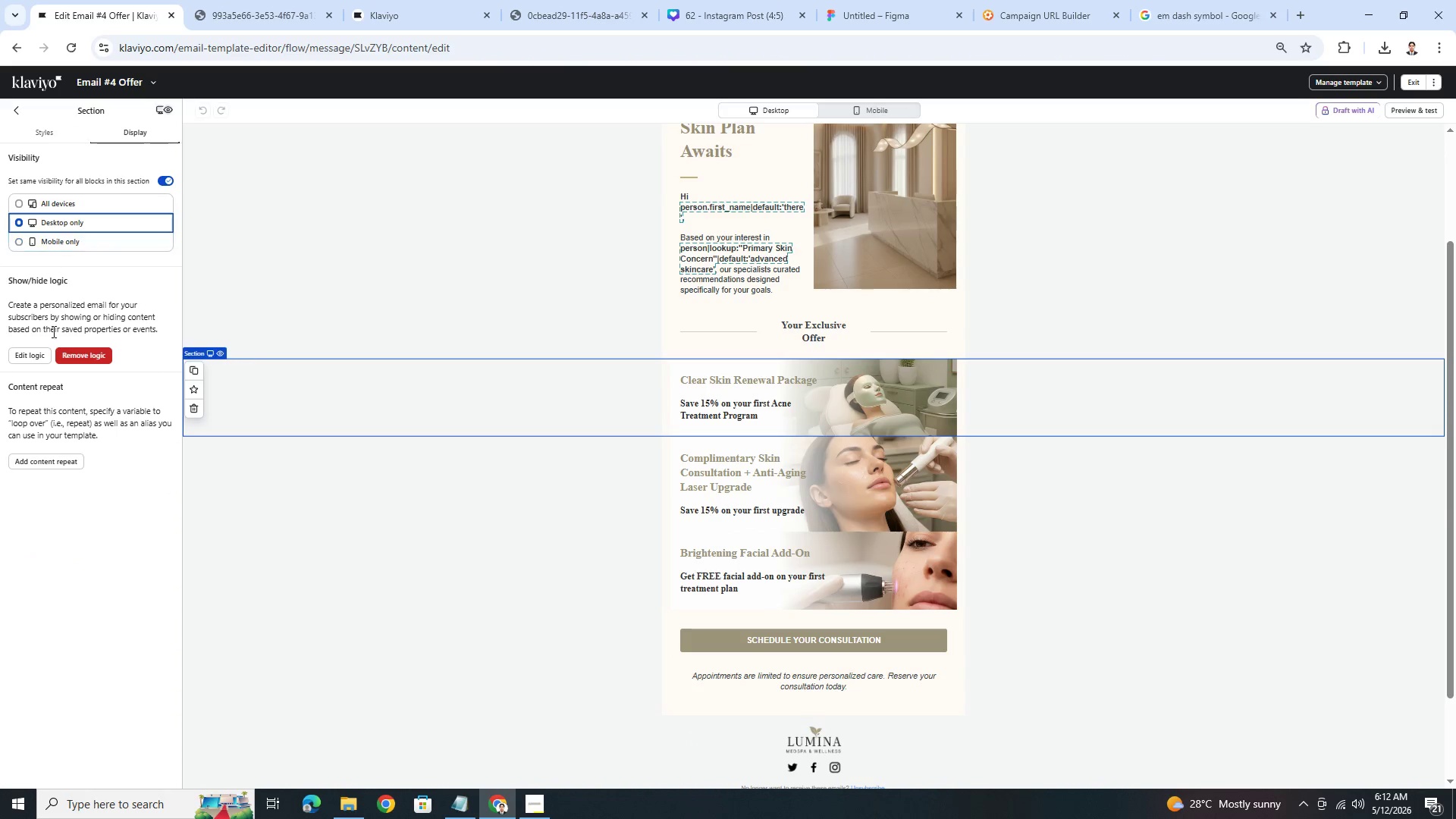 
left_click([42, 350])
 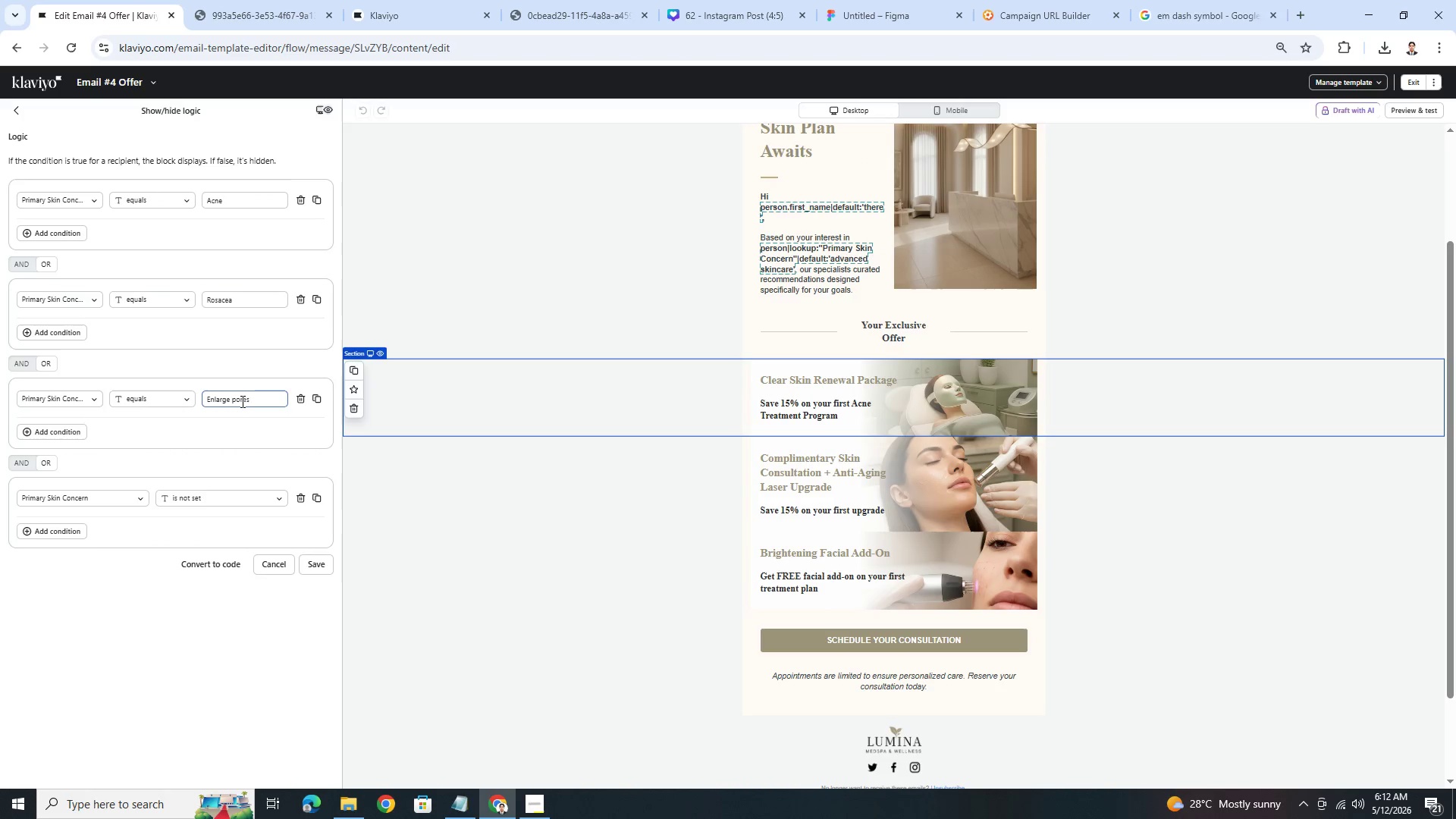 
left_click([237, 399])
 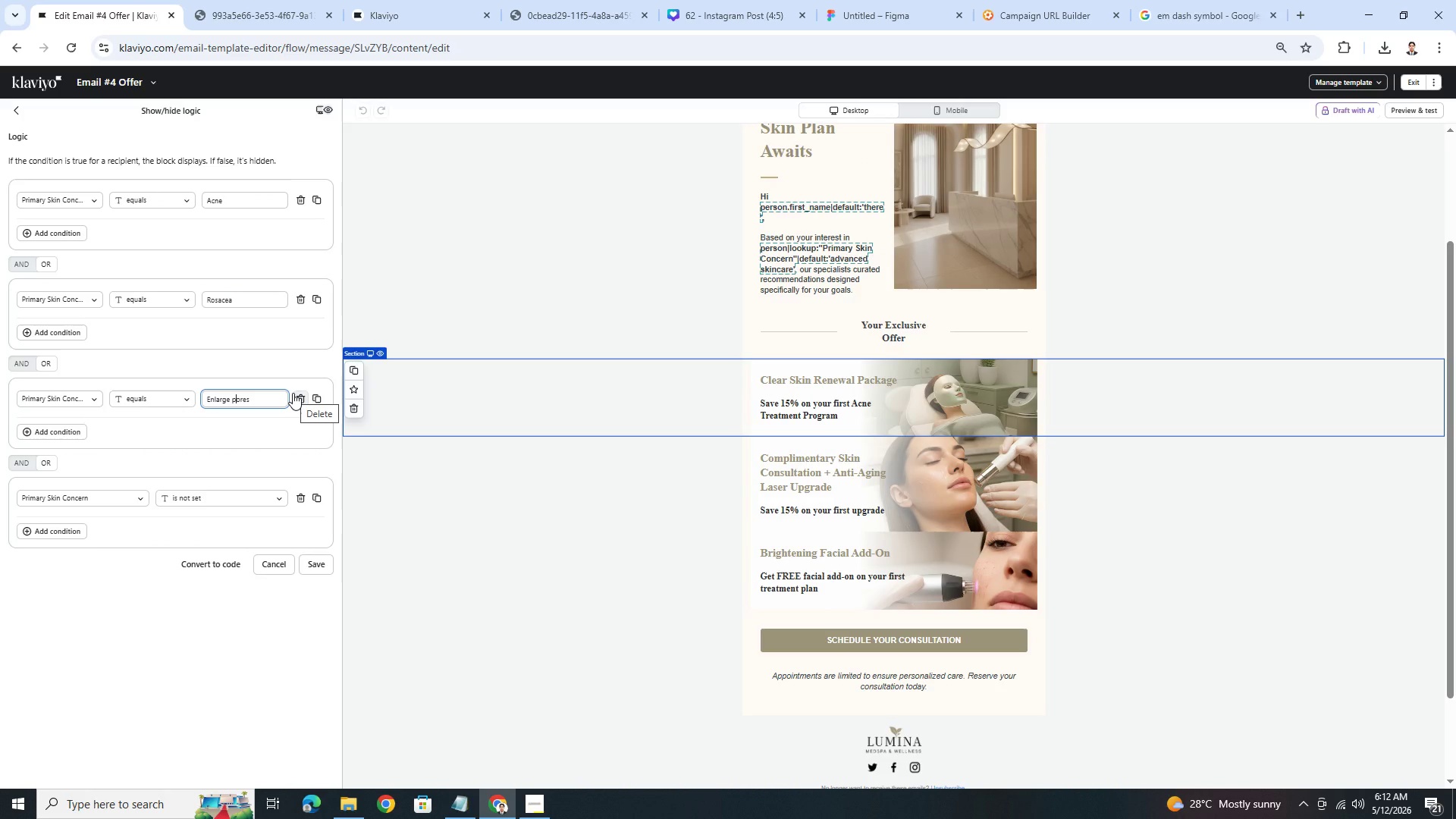 
key(Backspace)
 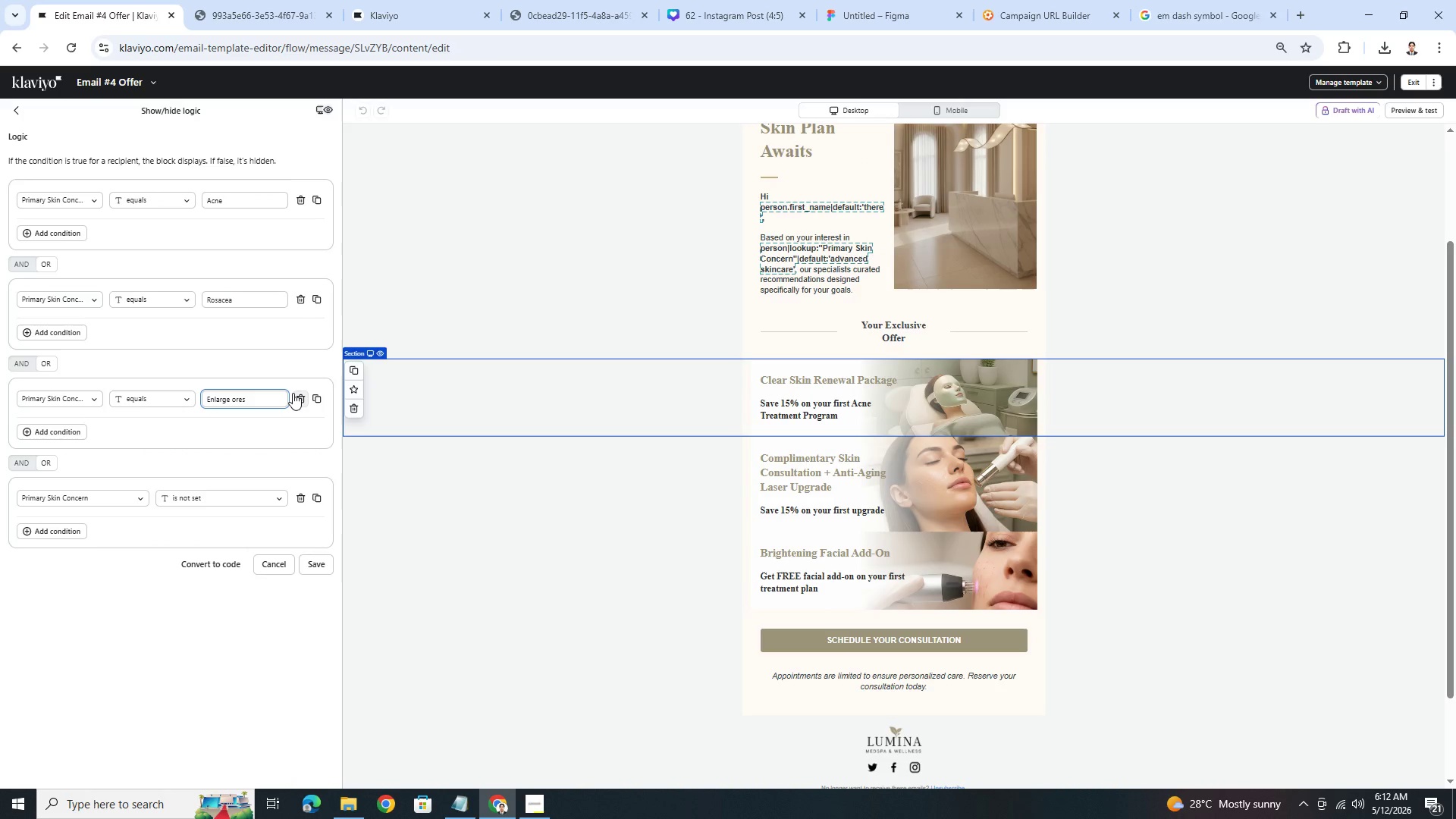 
key(Shift+ShiftLeft)
 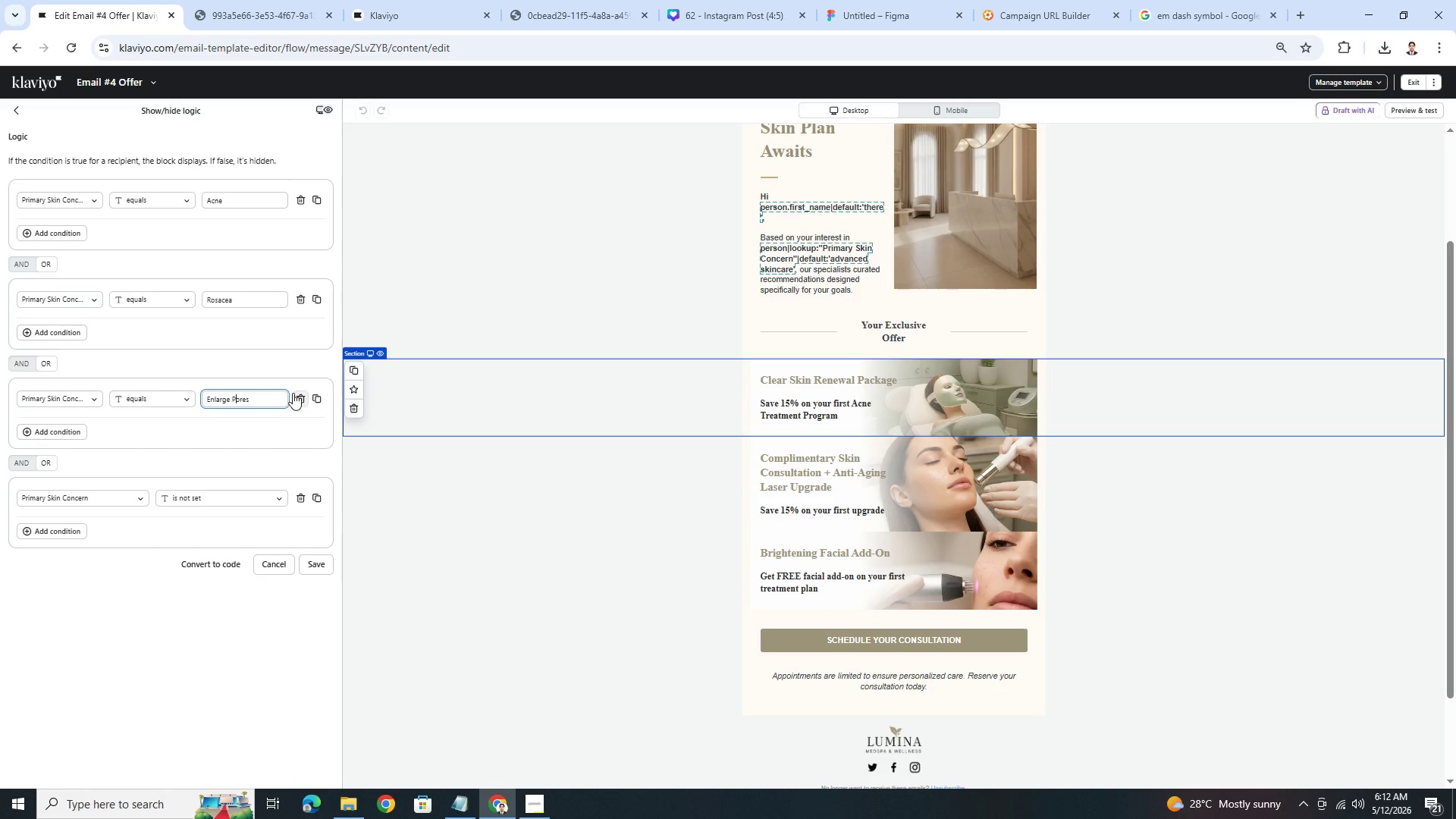 
key(Shift+P)
 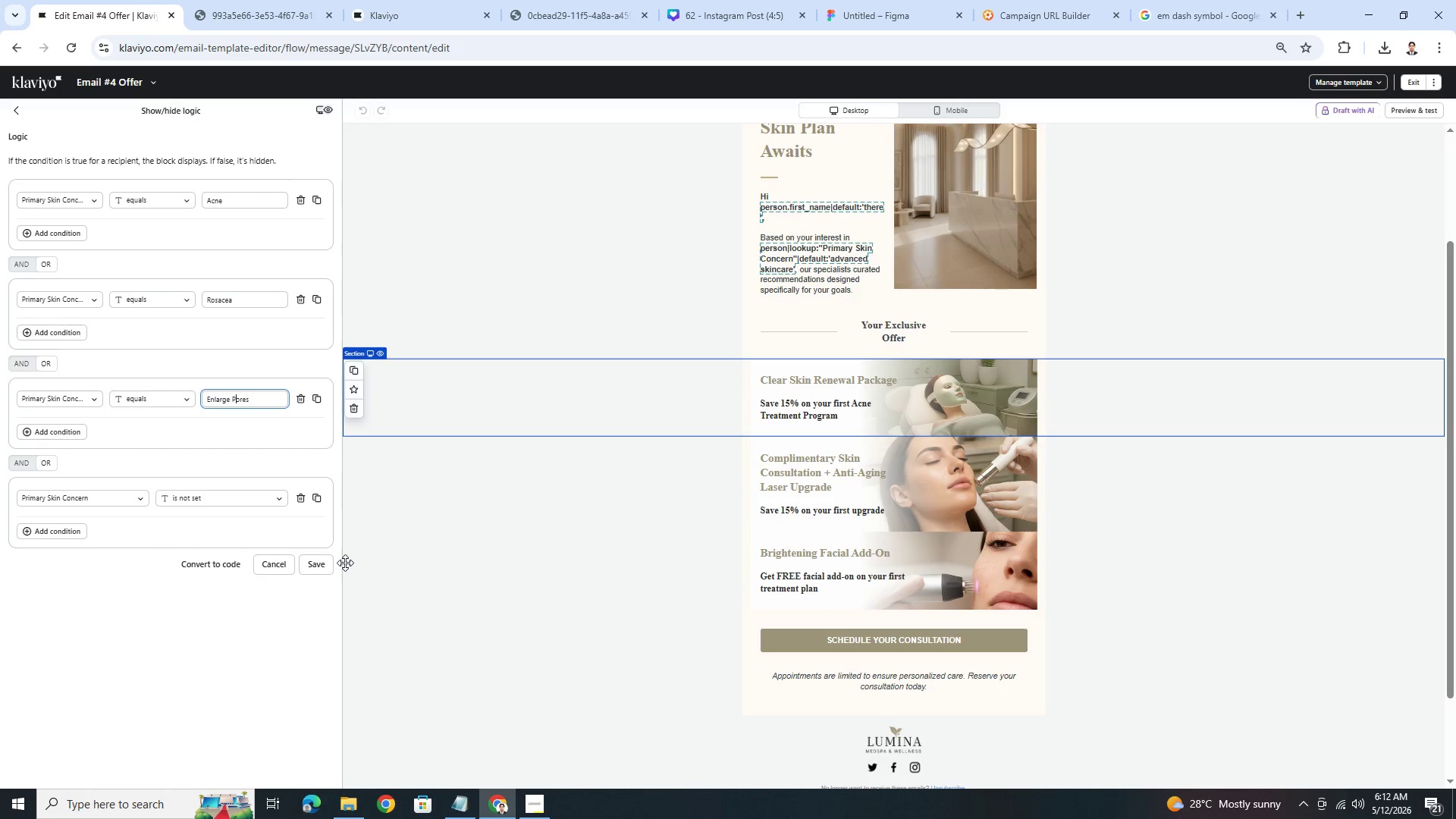 
left_click([324, 564])
 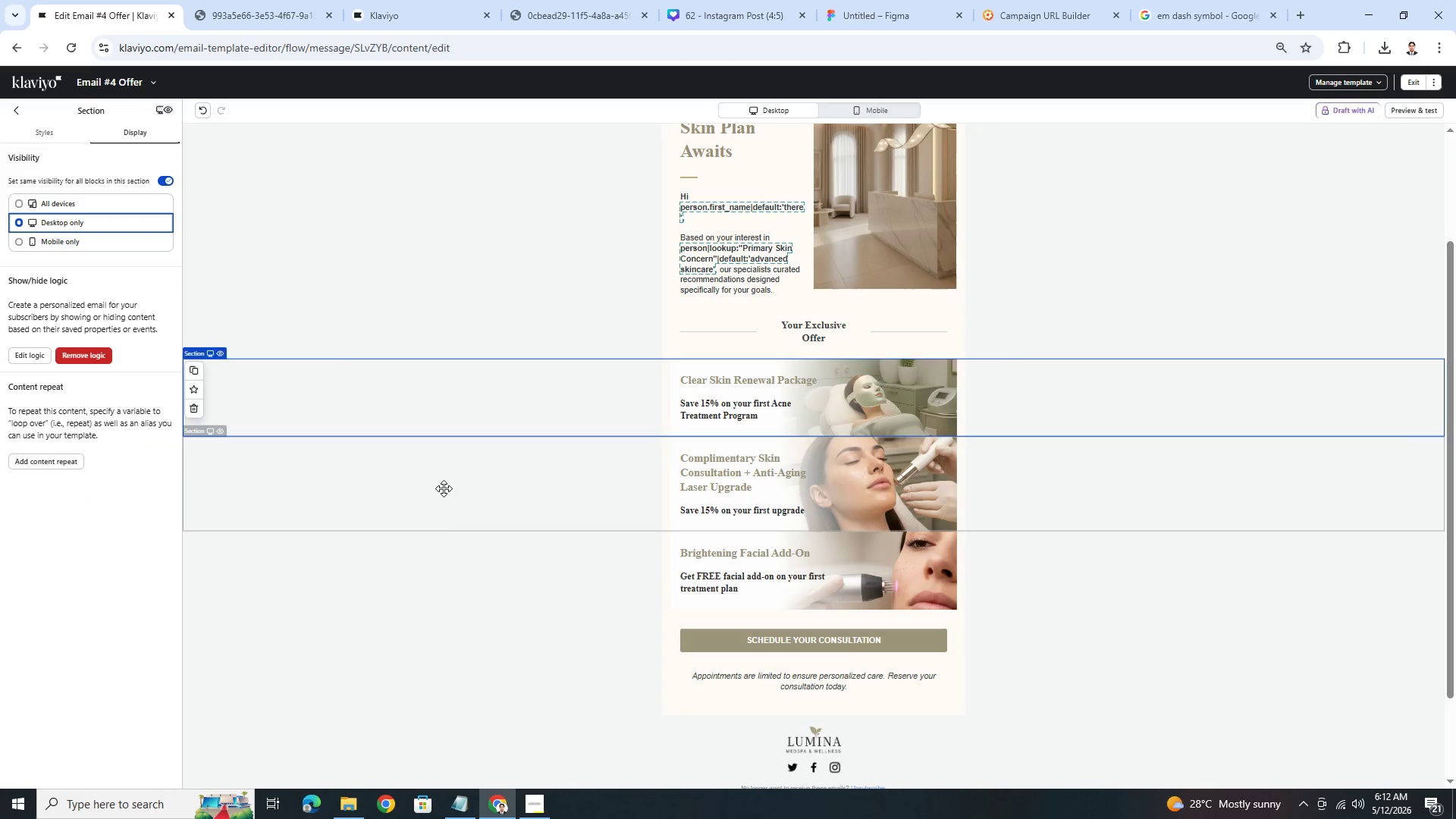 
left_click([473, 473])
 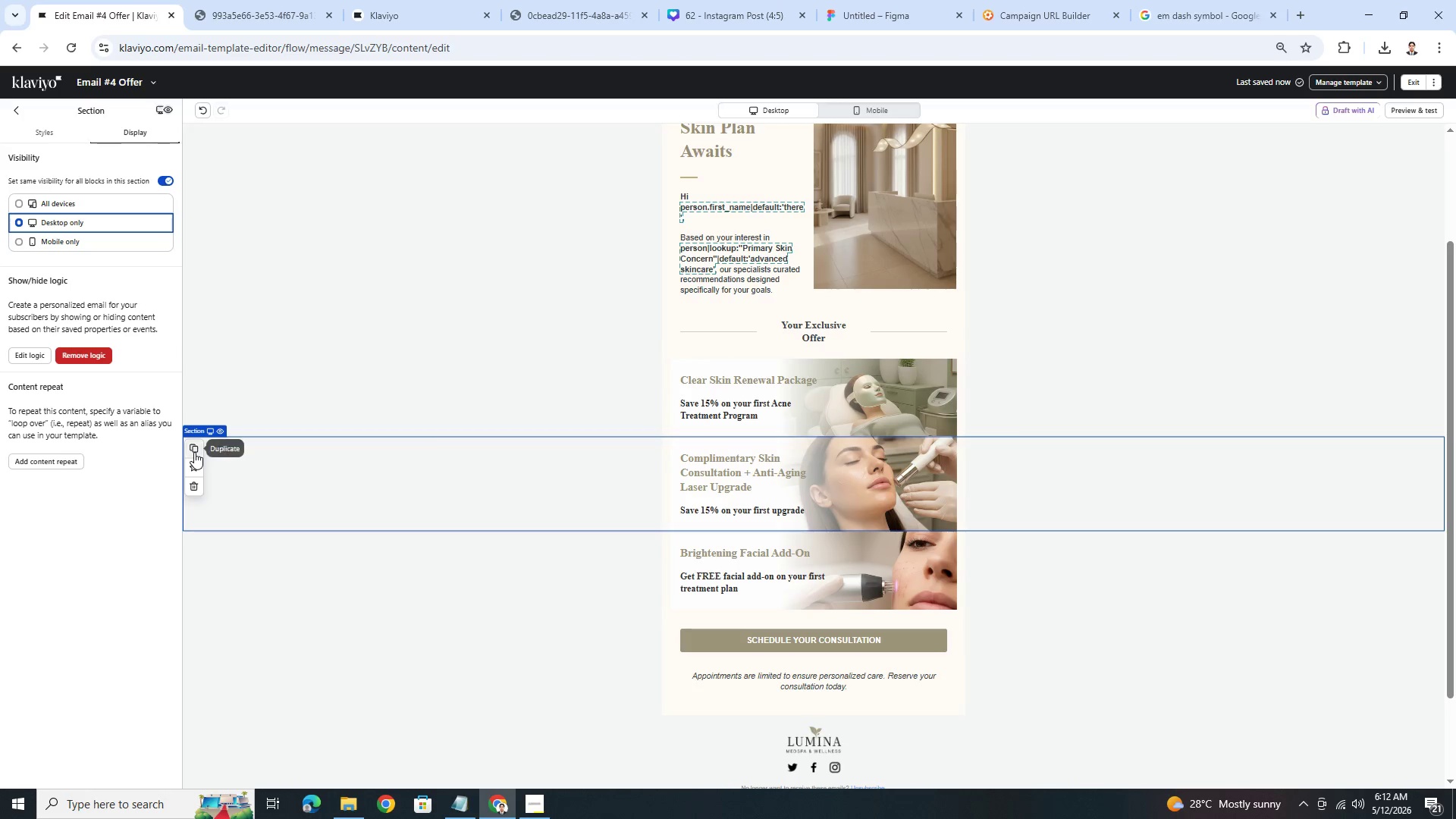 
wait(5.84)
 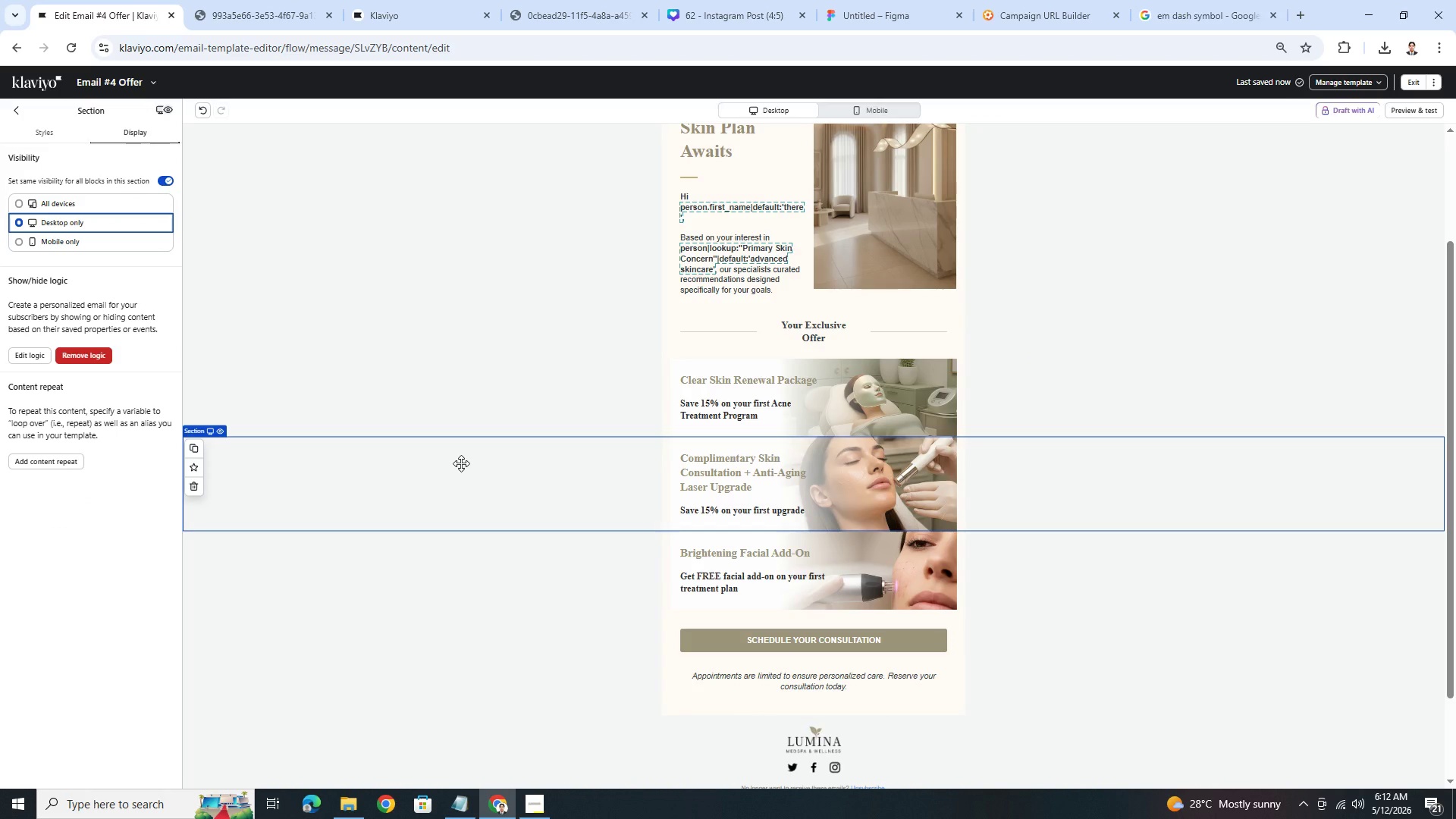 
left_click([46, 354])
 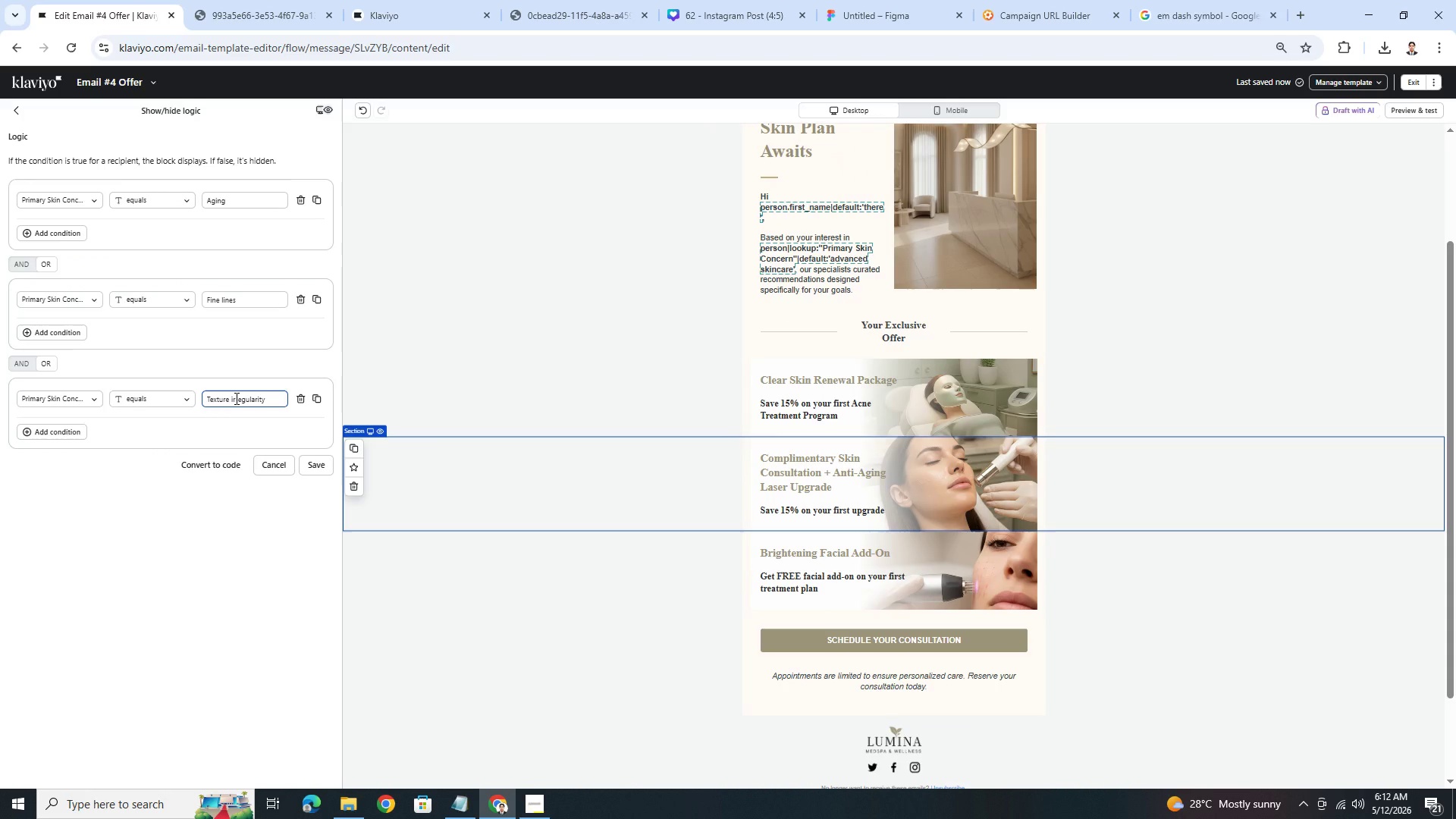 
left_click([234, 398])
 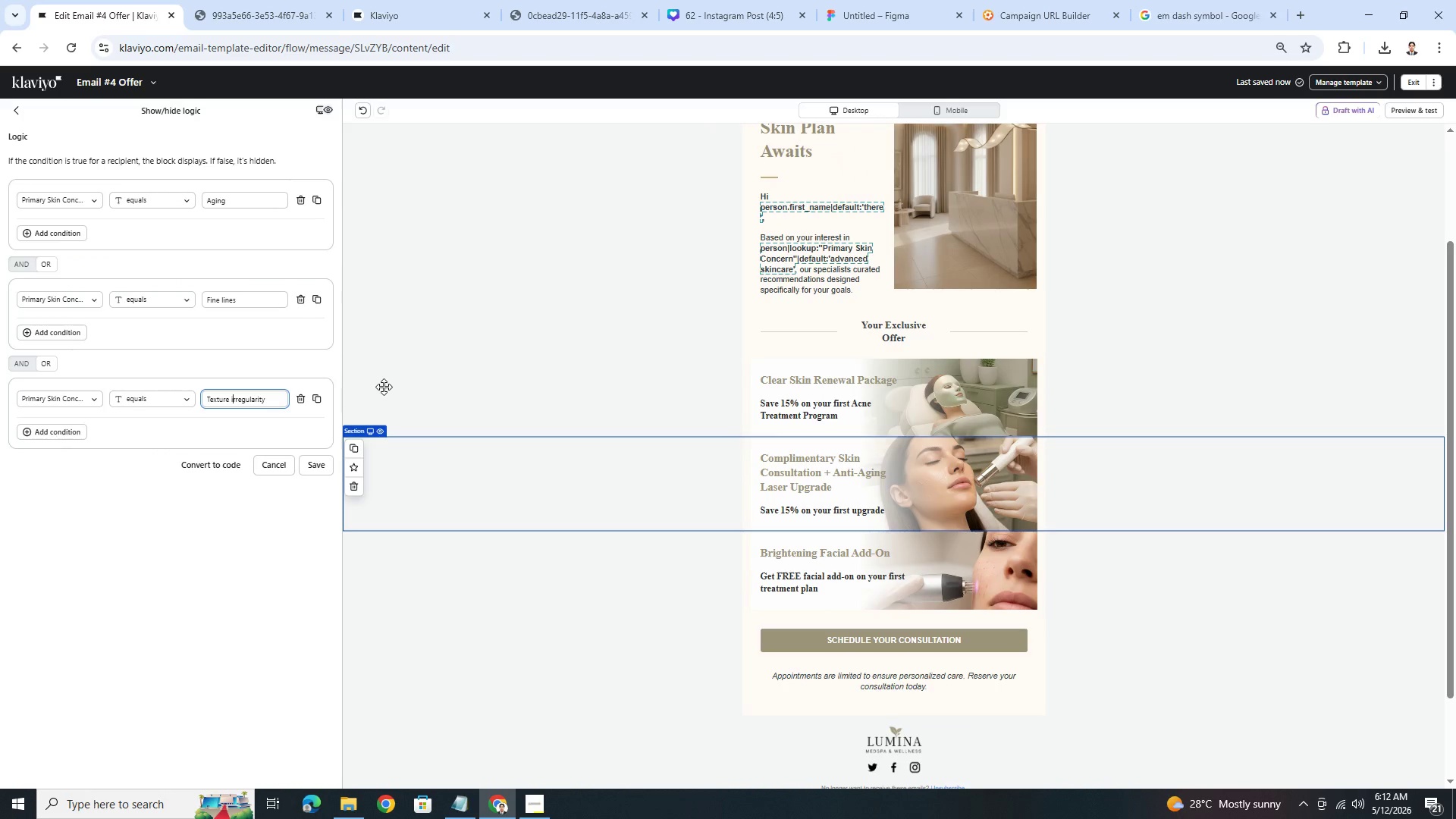 
key(Backspace)
 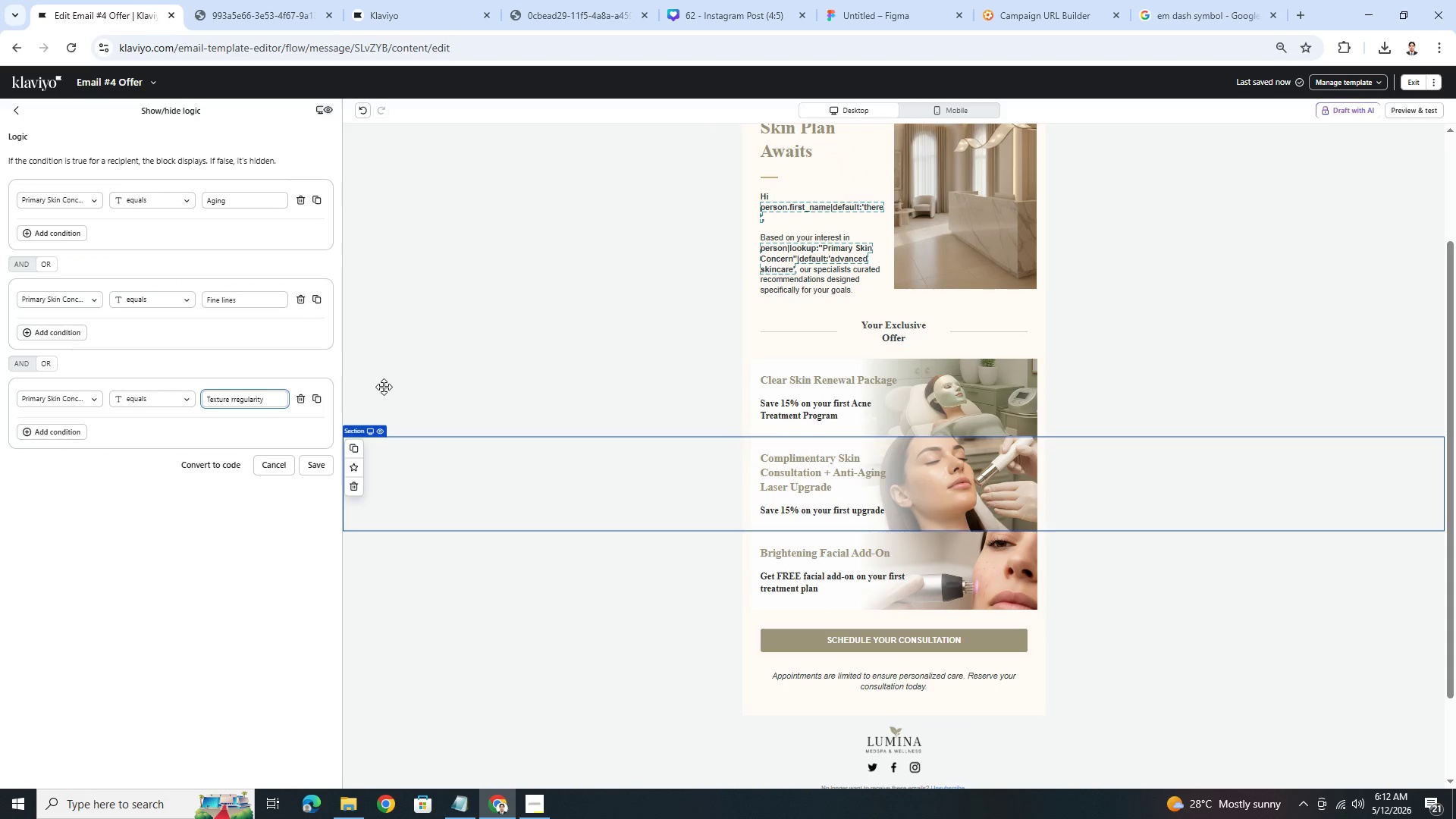 
key(Shift+I)
 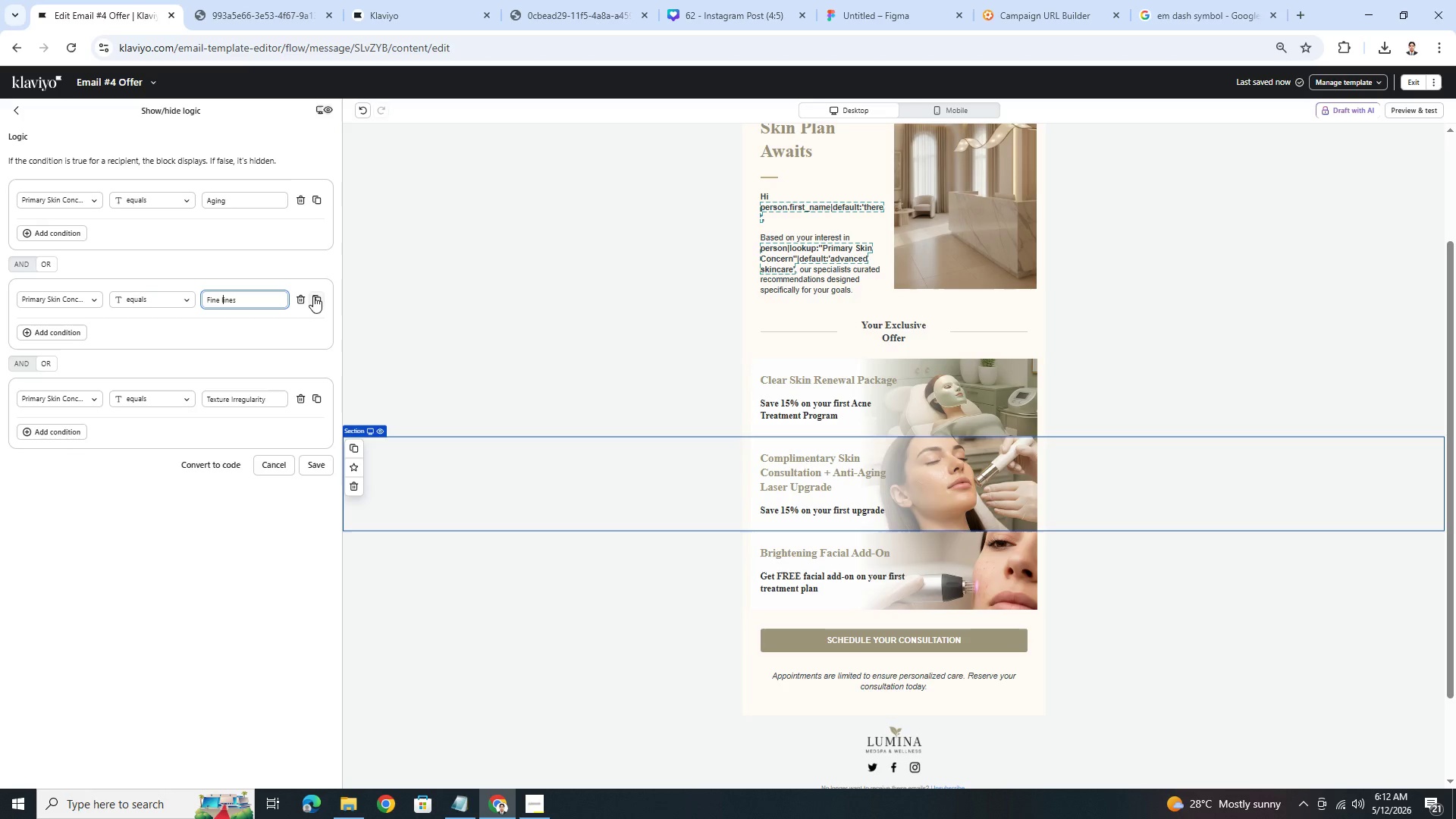 
key(Backspace)
 